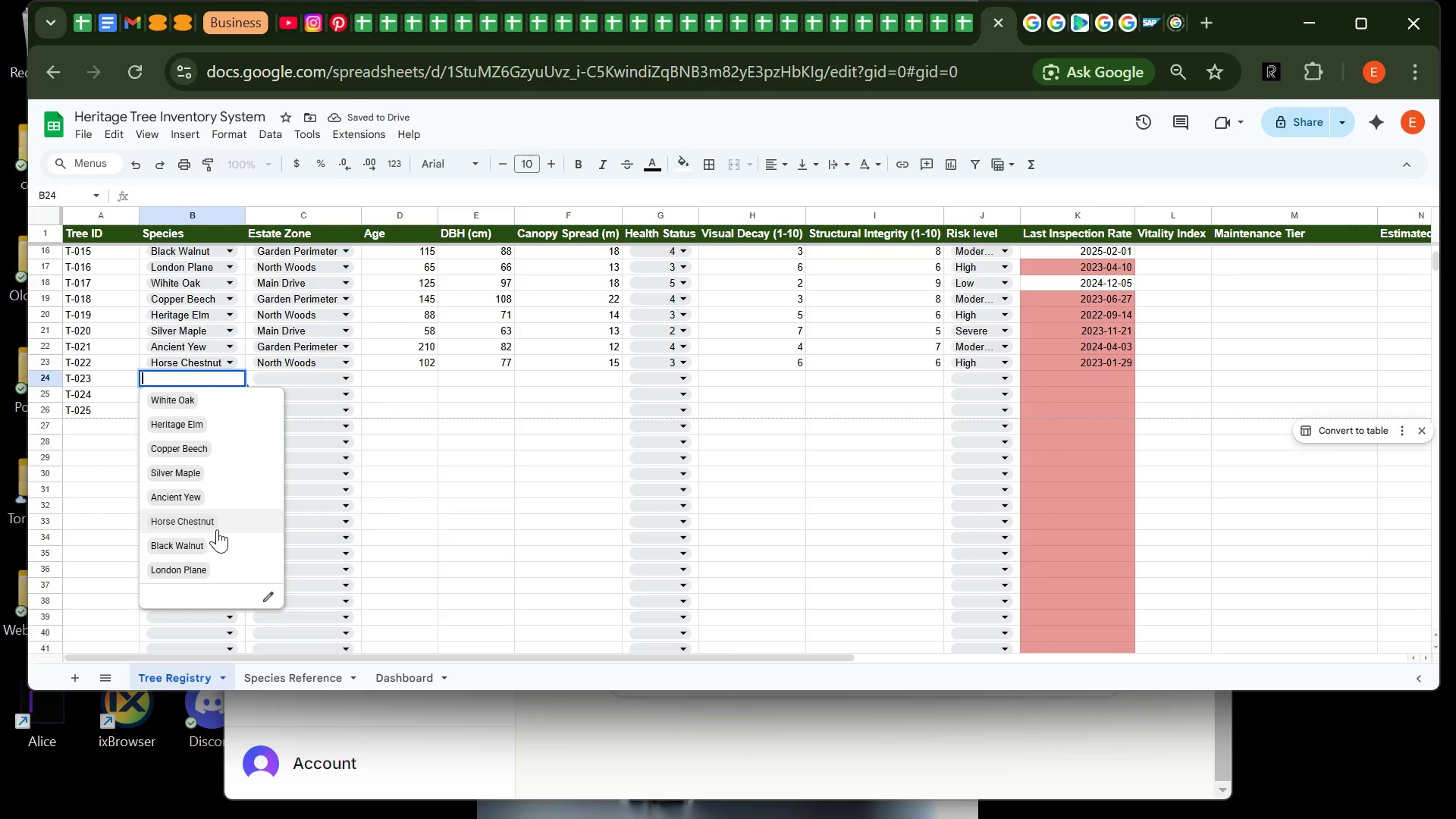 
left_click([217, 546])
 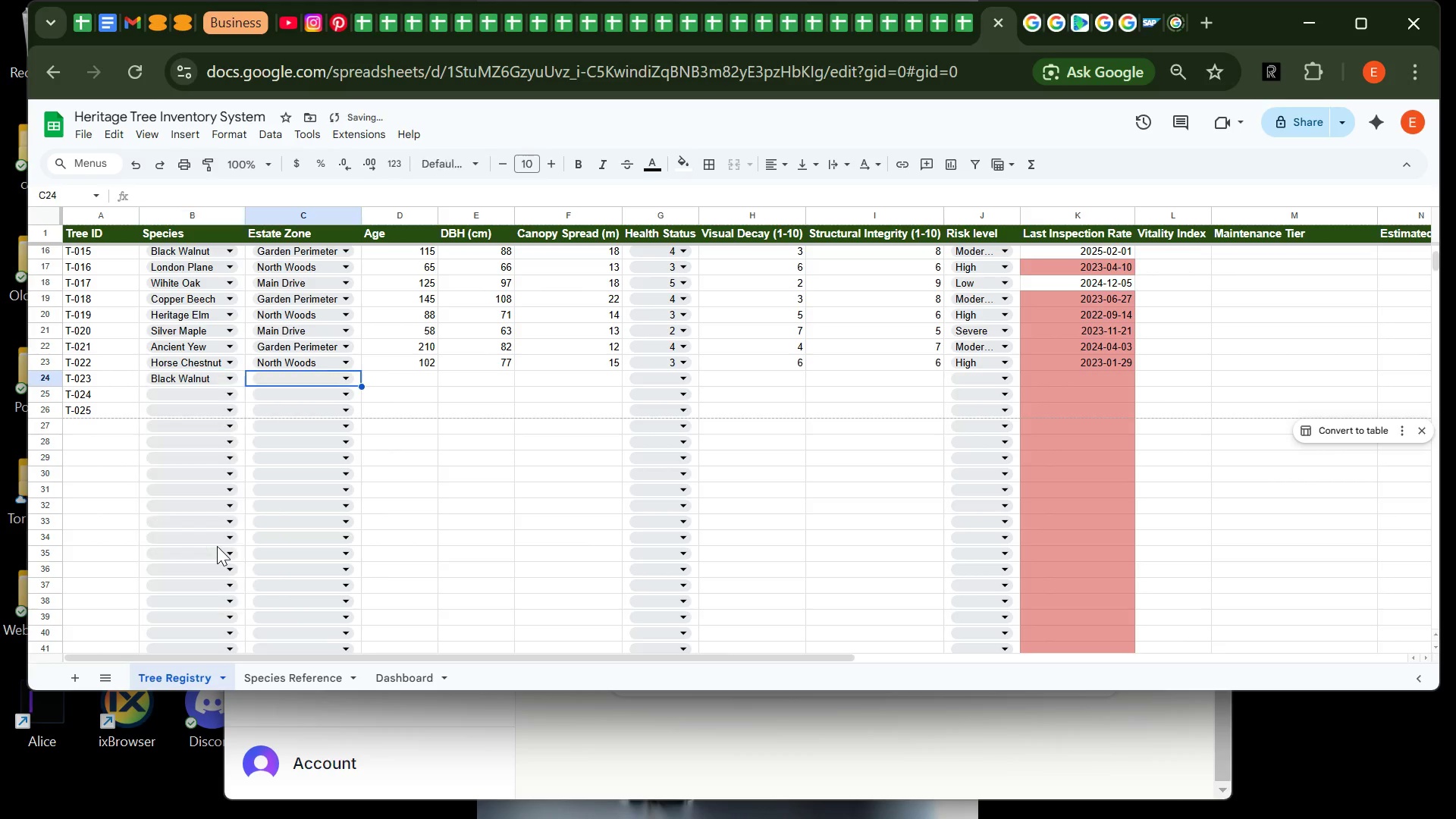 
key(Tab)
 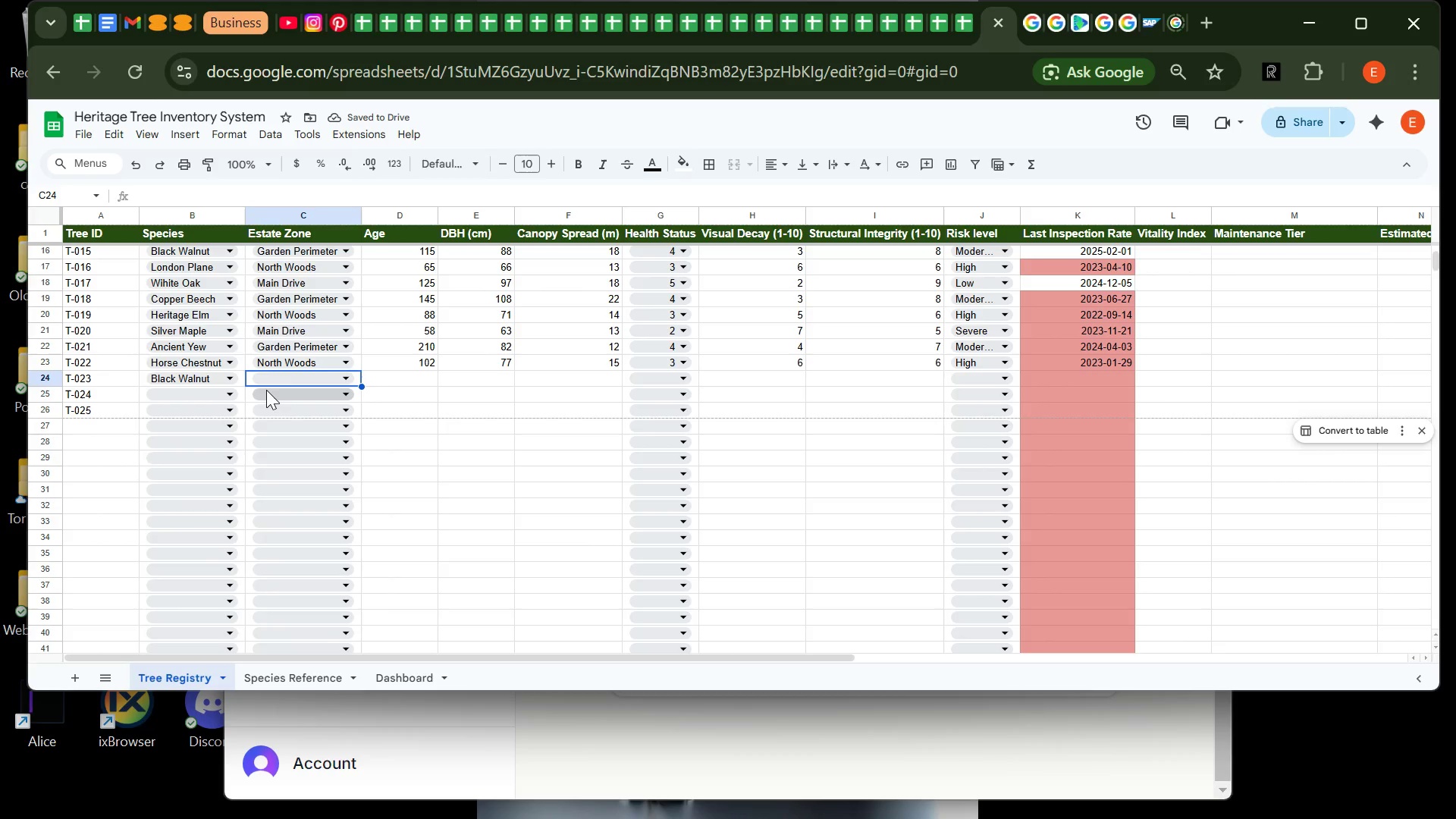 
left_click([278, 380])
 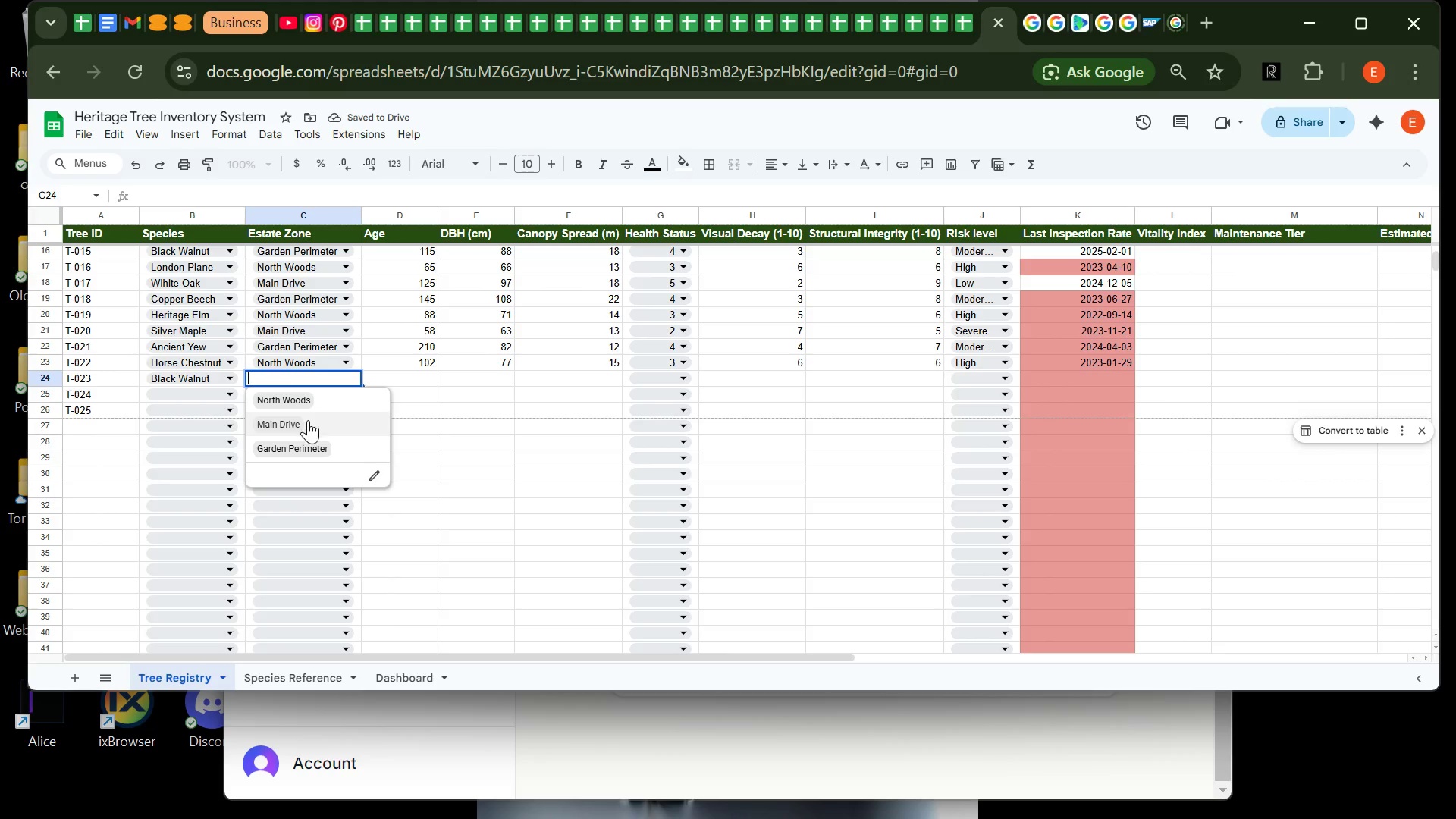 
left_click([308, 420])
 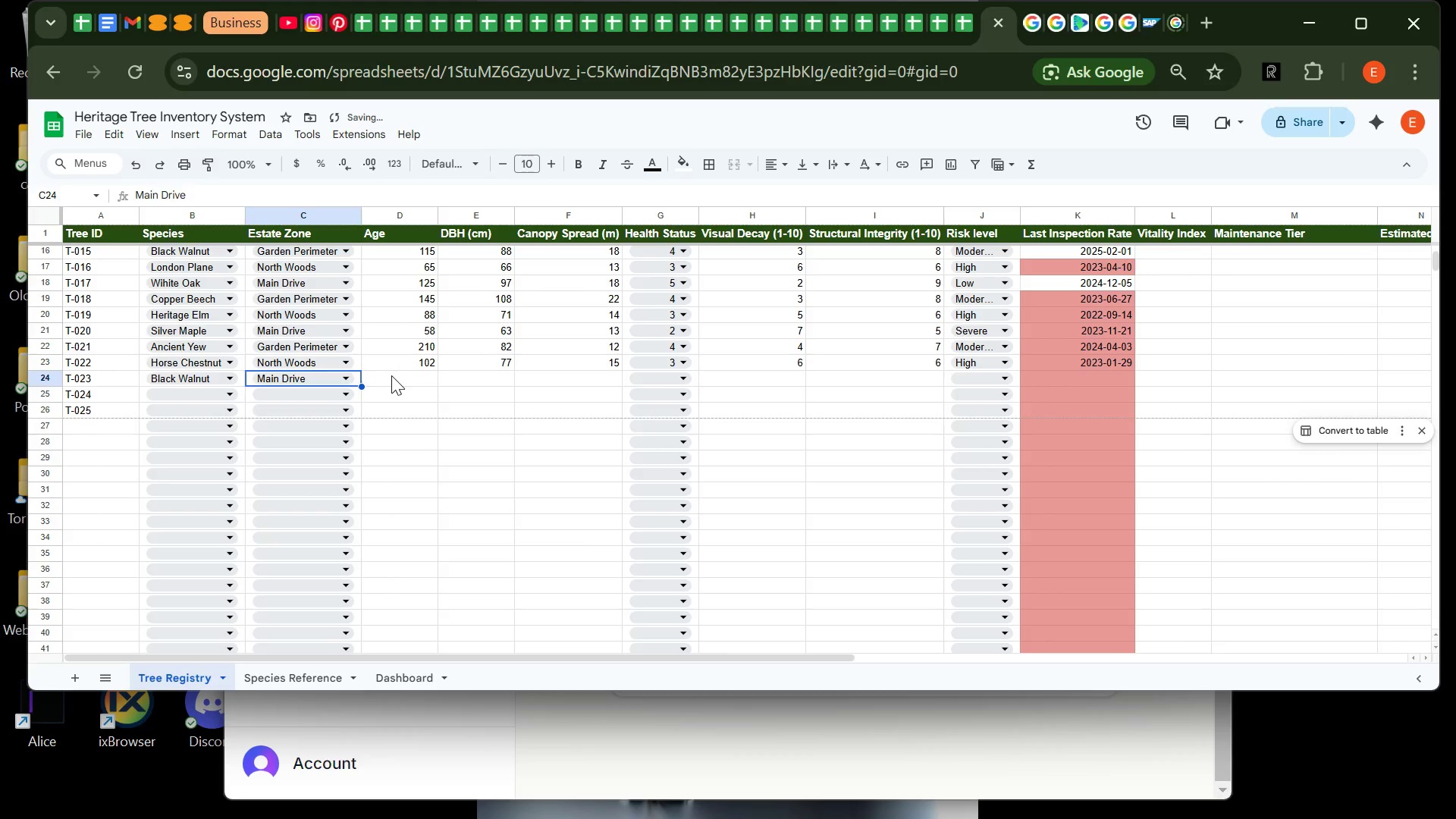 
key(Tab)
type(118)
key(Tab)
type(90)
key(Tab)
type(17)
key(Tab)
type(4)
key(Tab)
type(3)
key(Tab)
 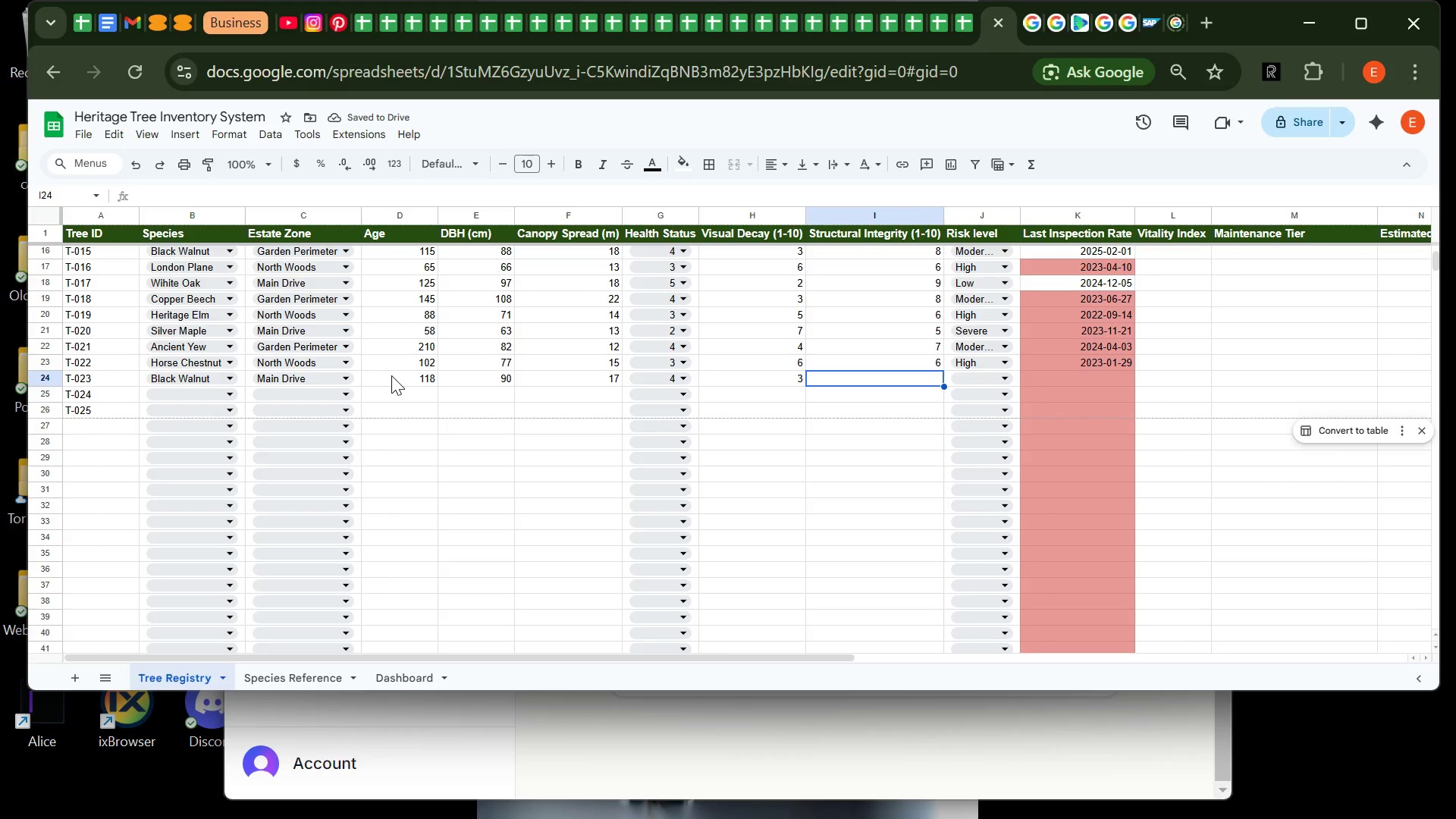 
type(8)
key(Tab)
type(M)
key(Tab)
type(2025-01-09)
 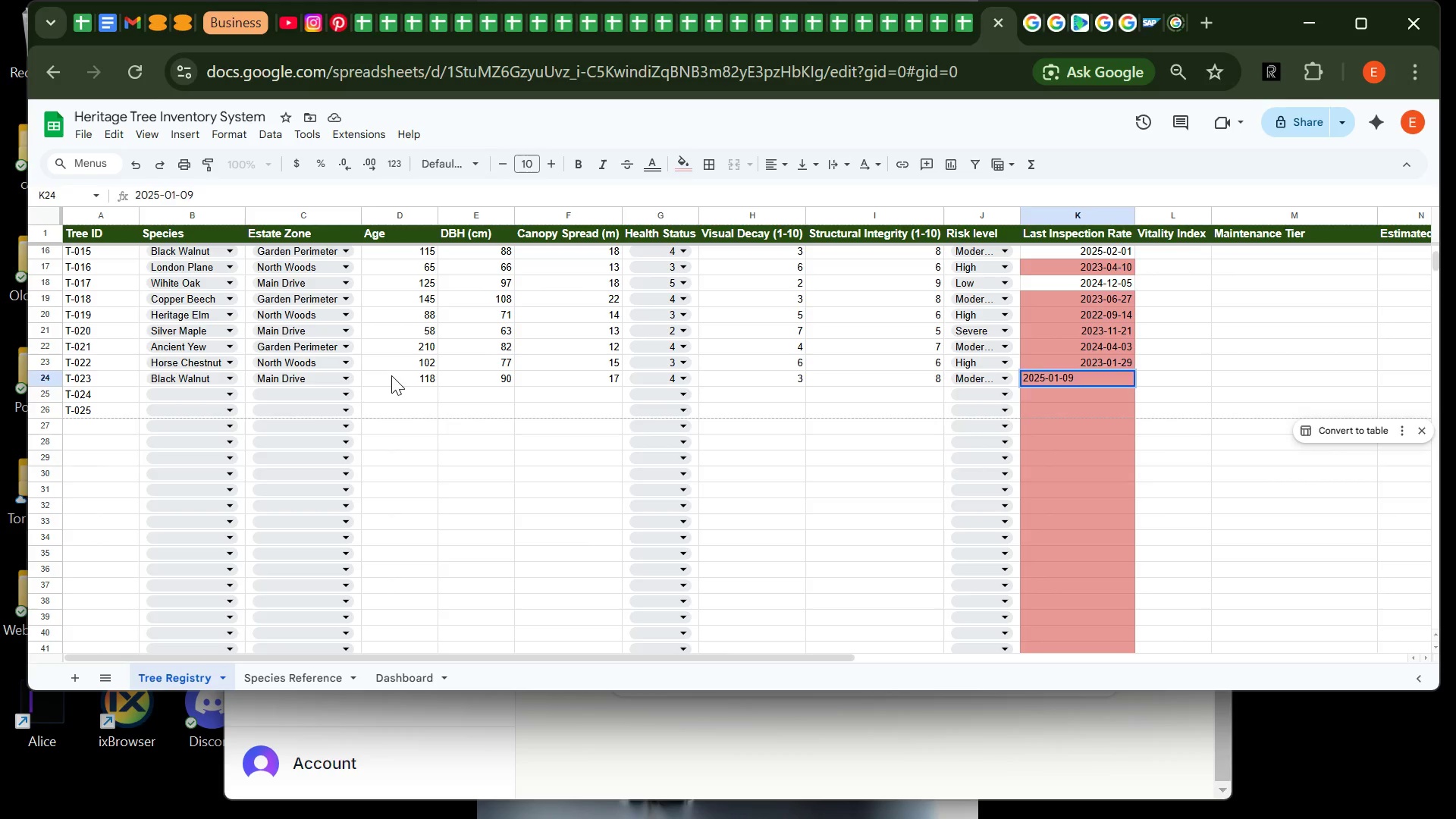 
key(Enter)
 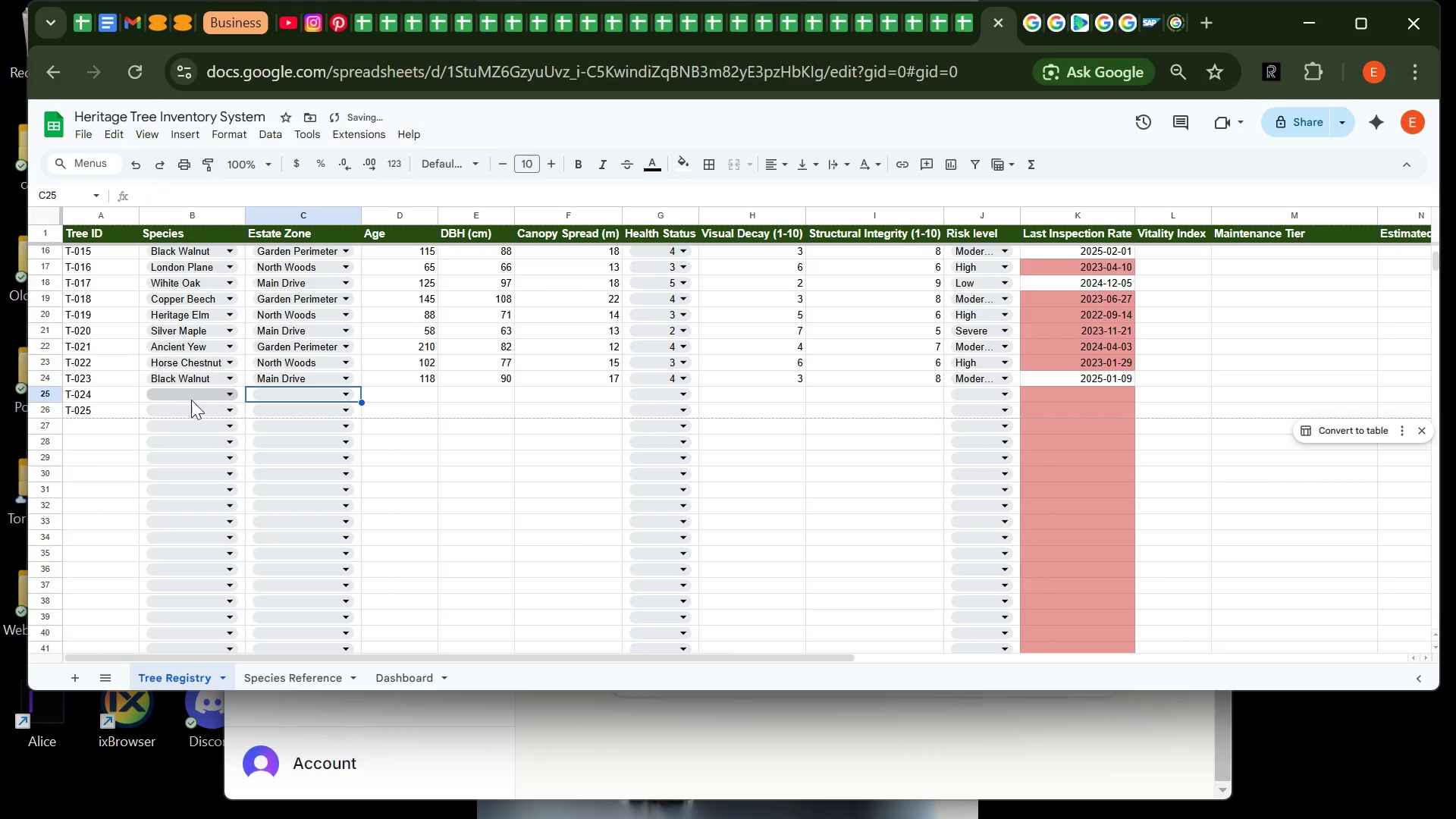 
left_click([191, 400])
 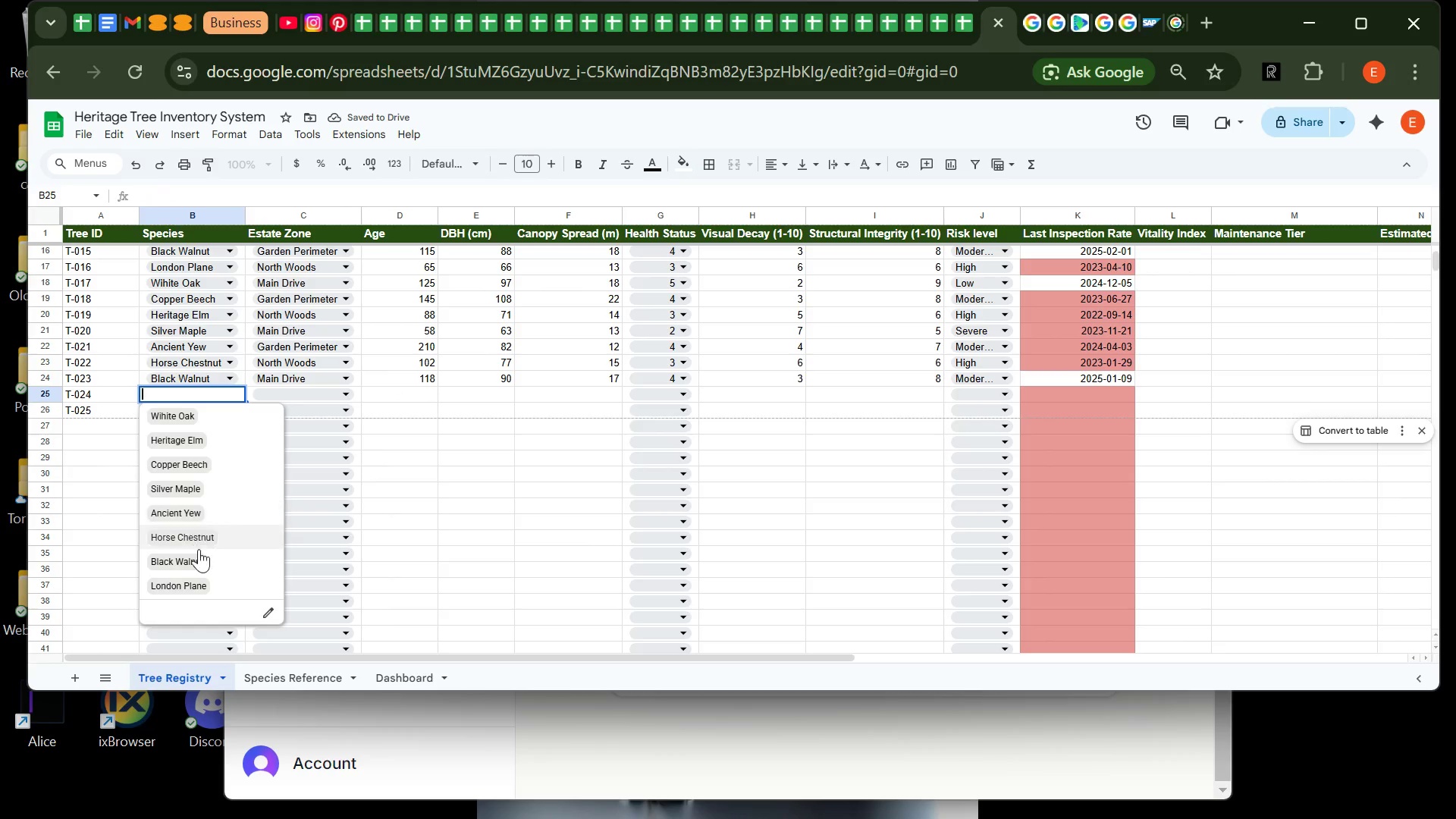 
left_click([214, 588])
 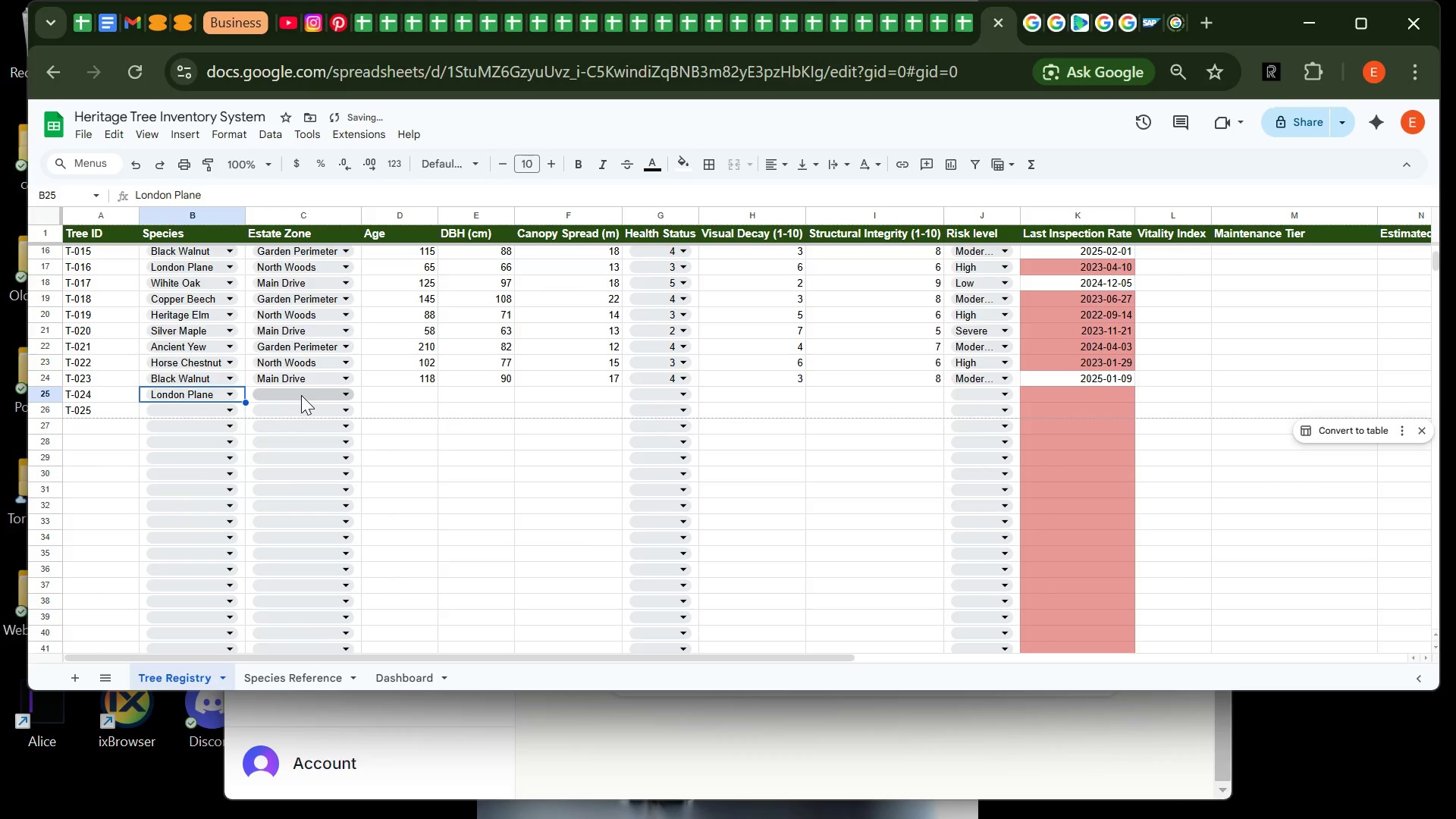 
left_click([301, 395])
 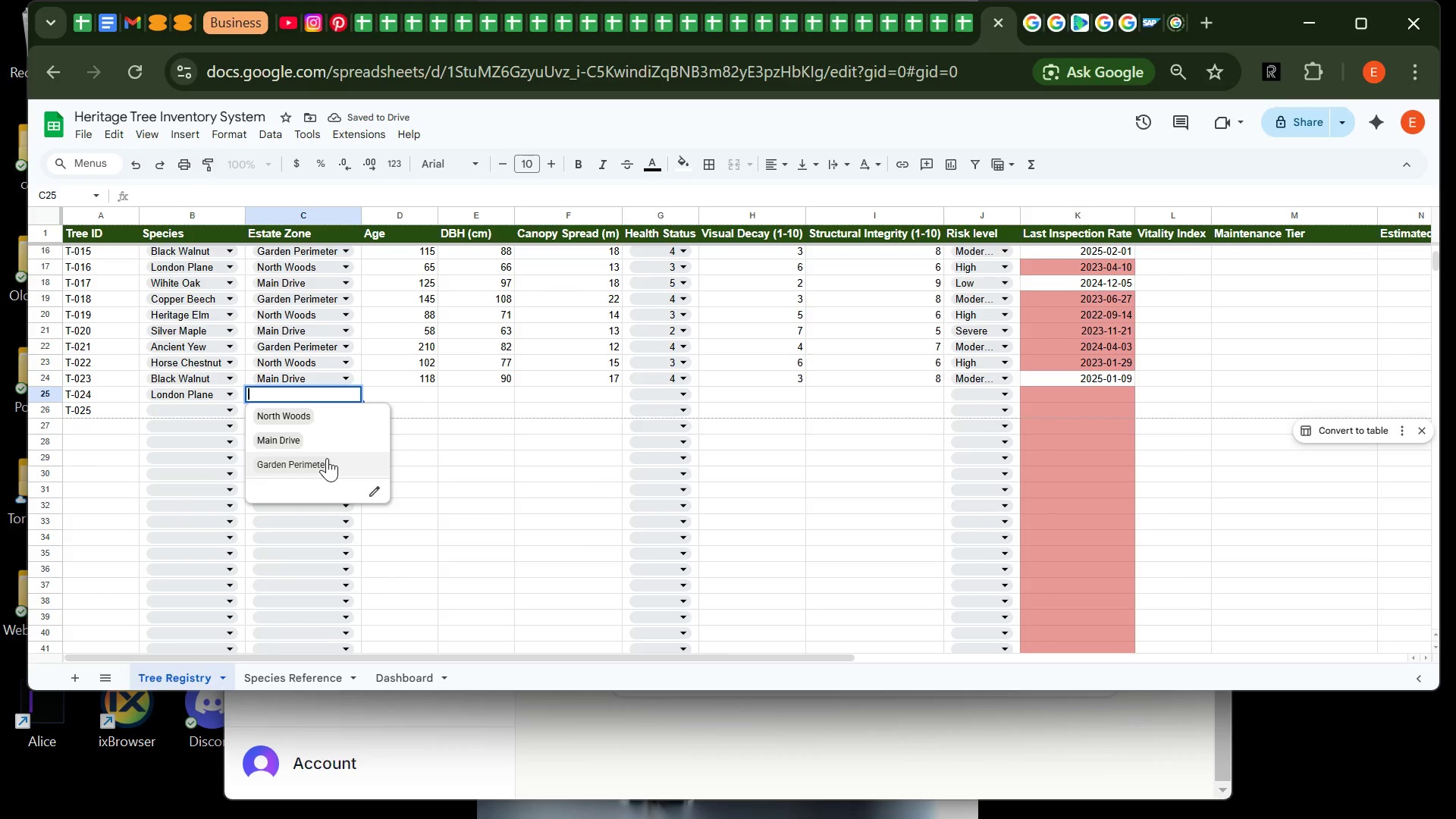 
left_click([327, 458])
 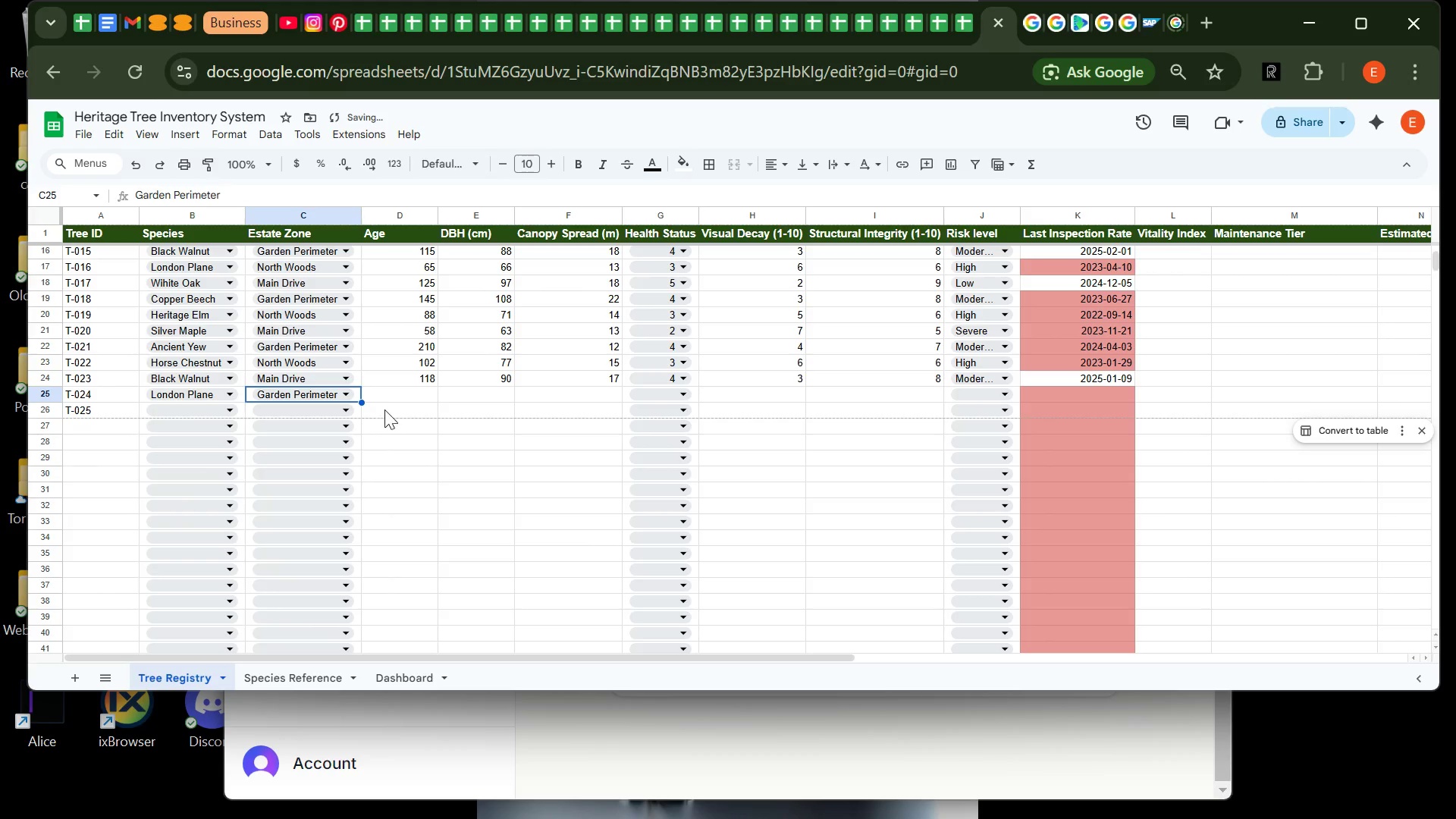 
key(Tab)
type(68)
key(Tab)
type(67)
key(Tab)
type(13)
key(Tab)
type(3)
key(Tab)
type(5)
key(Tab)
type(7)
key(Tab)
type(H)
key(Tab)
type(2023-10-15)
 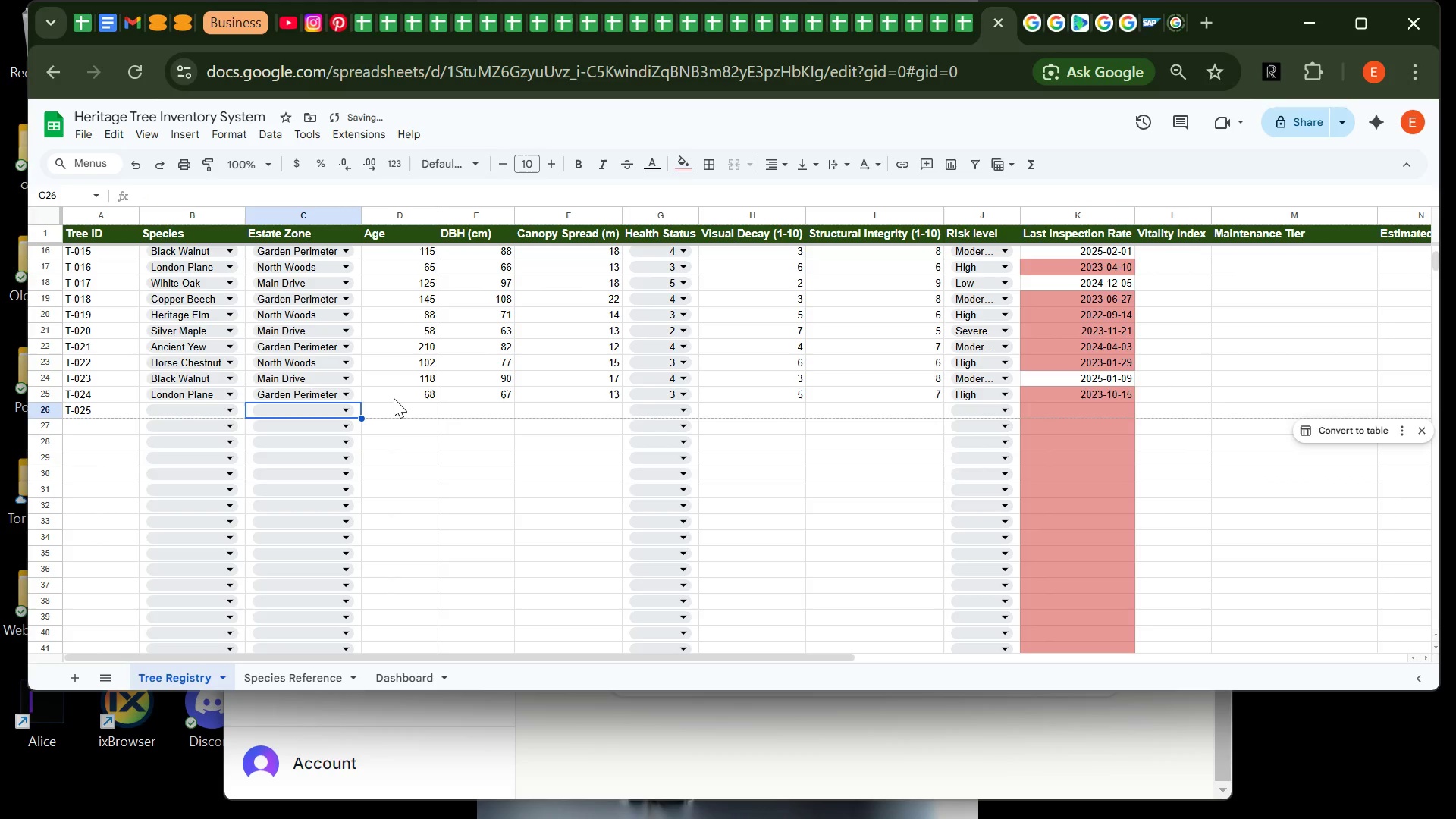 
key(Enter)
 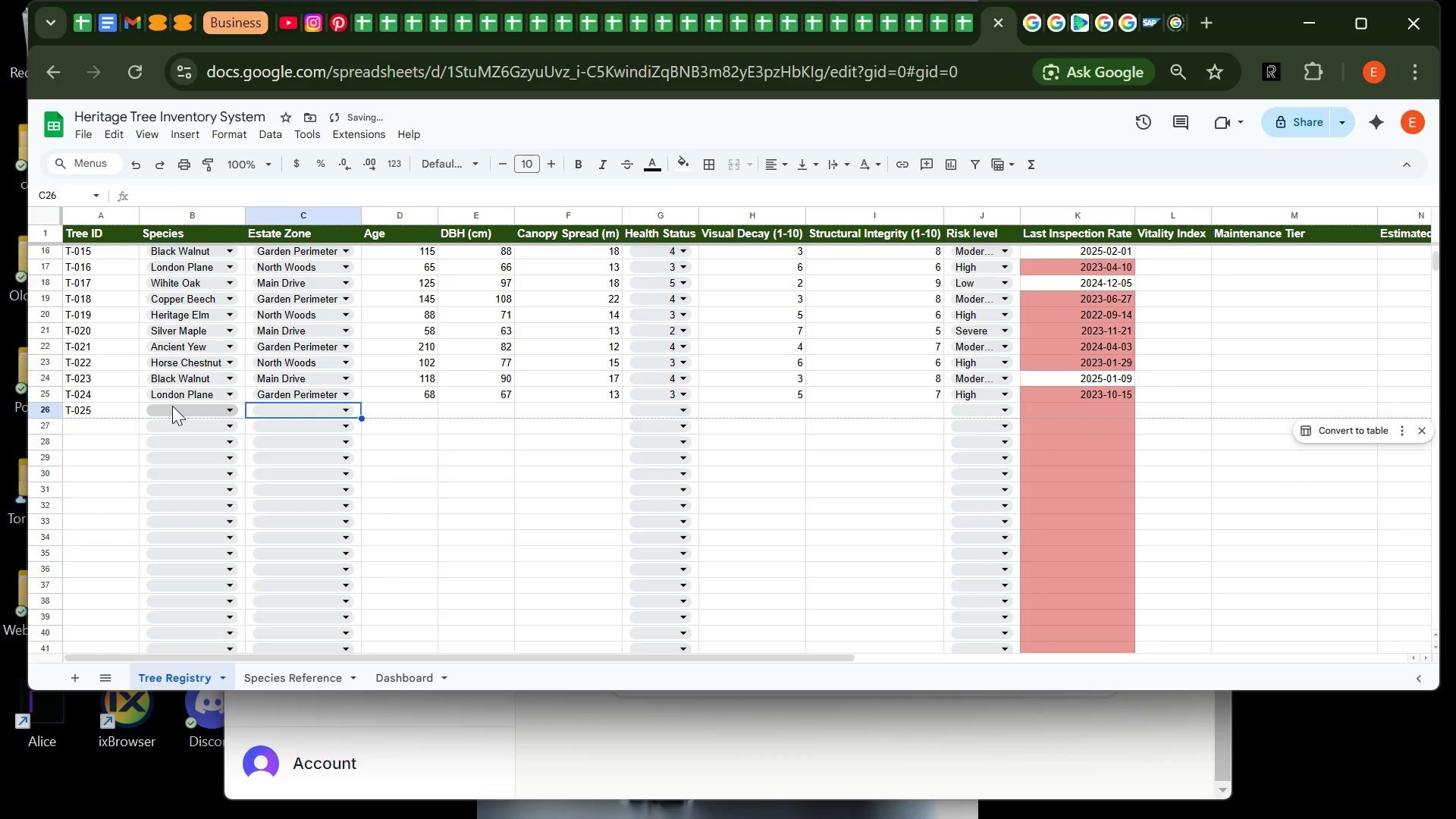 
left_click([172, 406])
 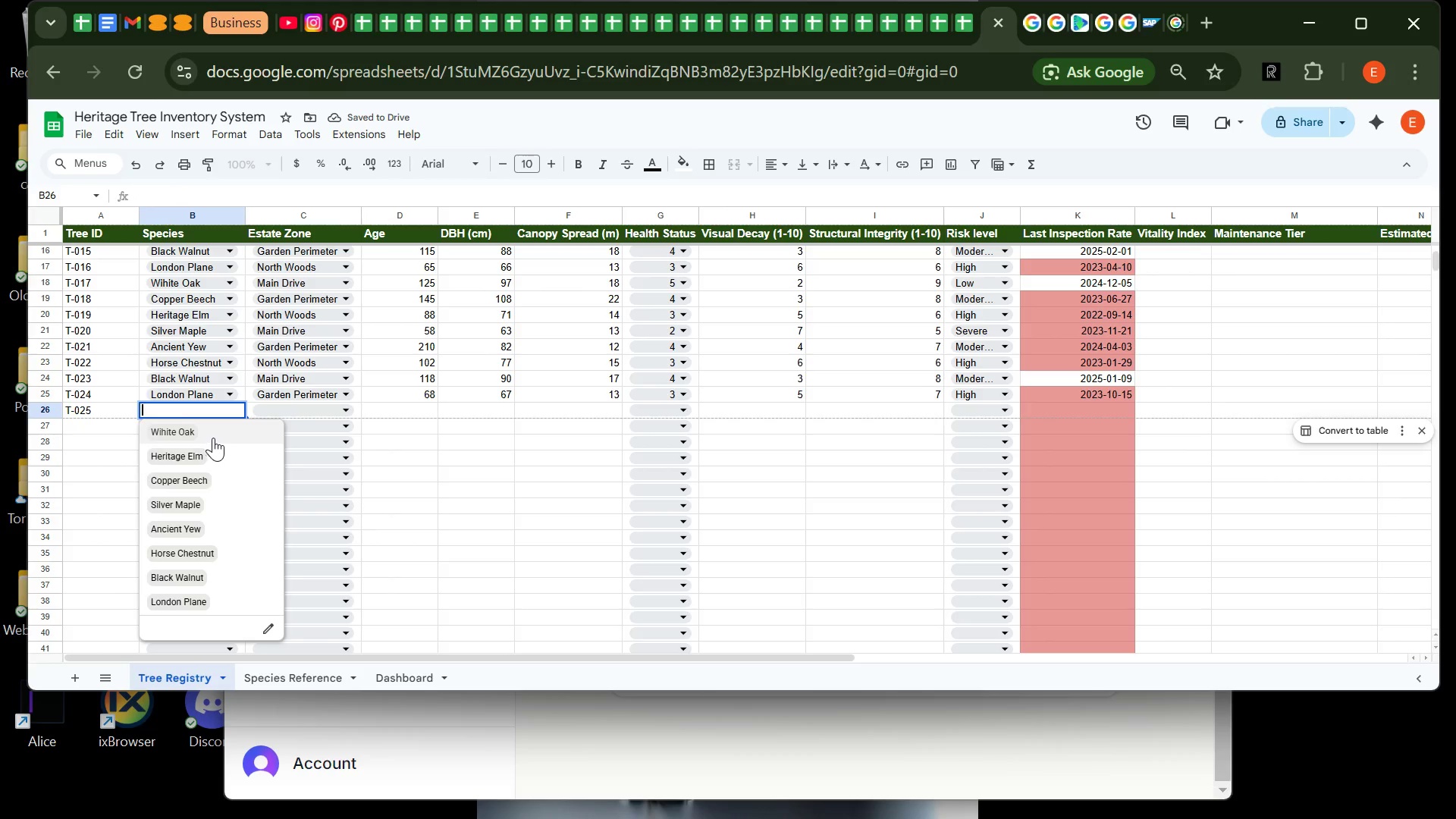 
left_click([213, 438])
 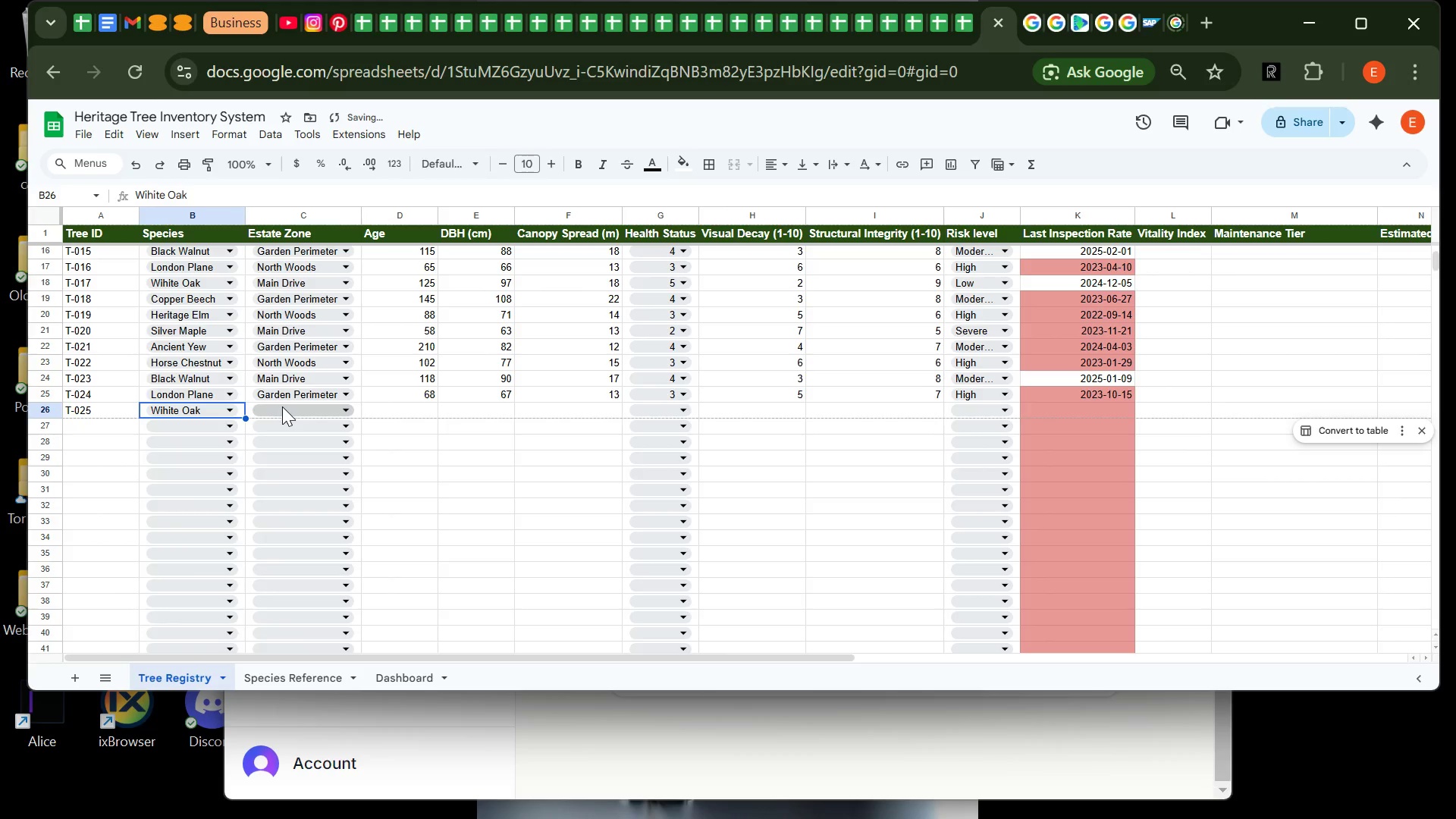 
left_click_drag(start_coordinate=[282, 406], to_coordinate=[334, 435])
 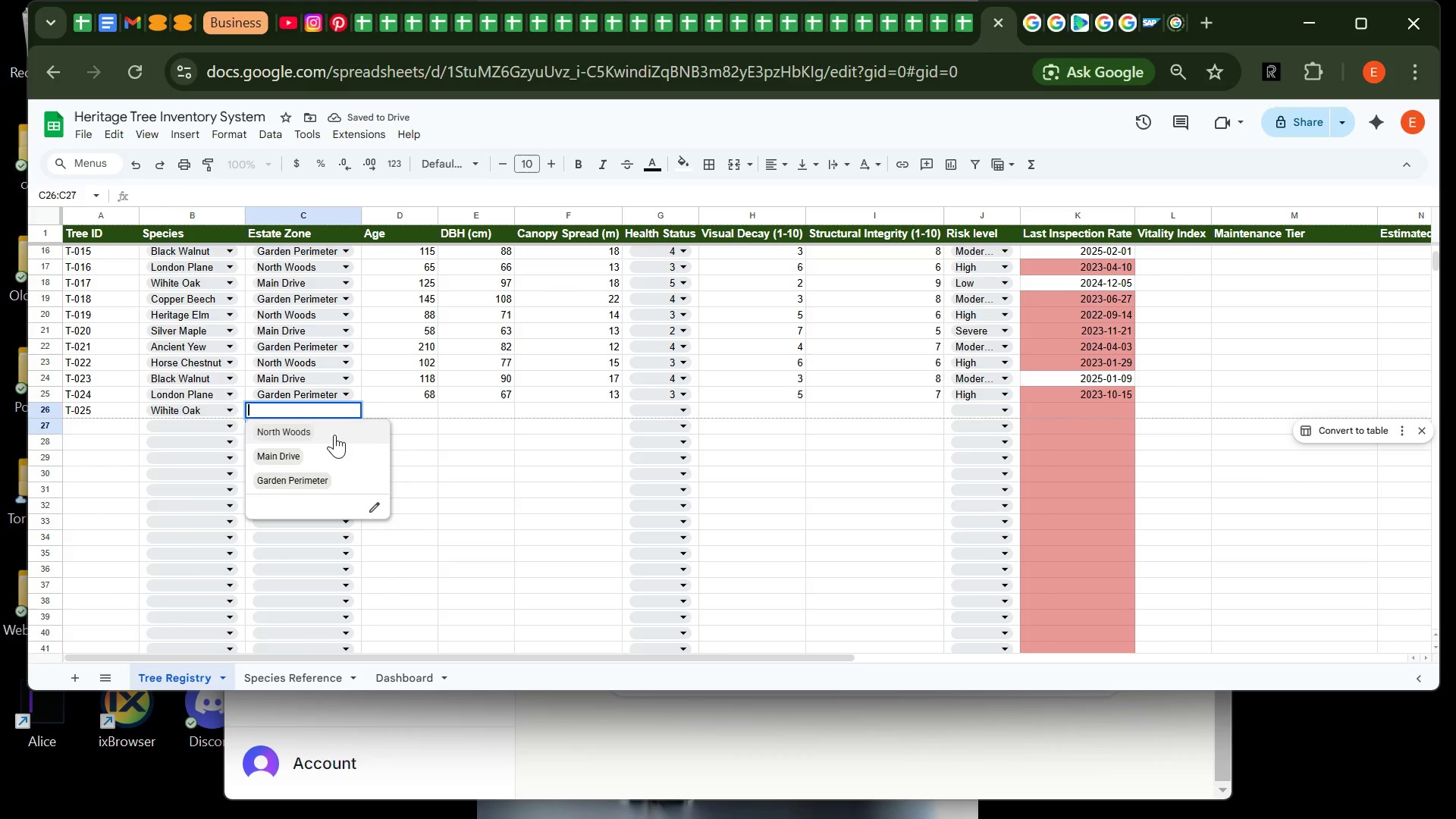 
left_click_drag(start_coordinate=[334, 435], to_coordinate=[325, 437])
 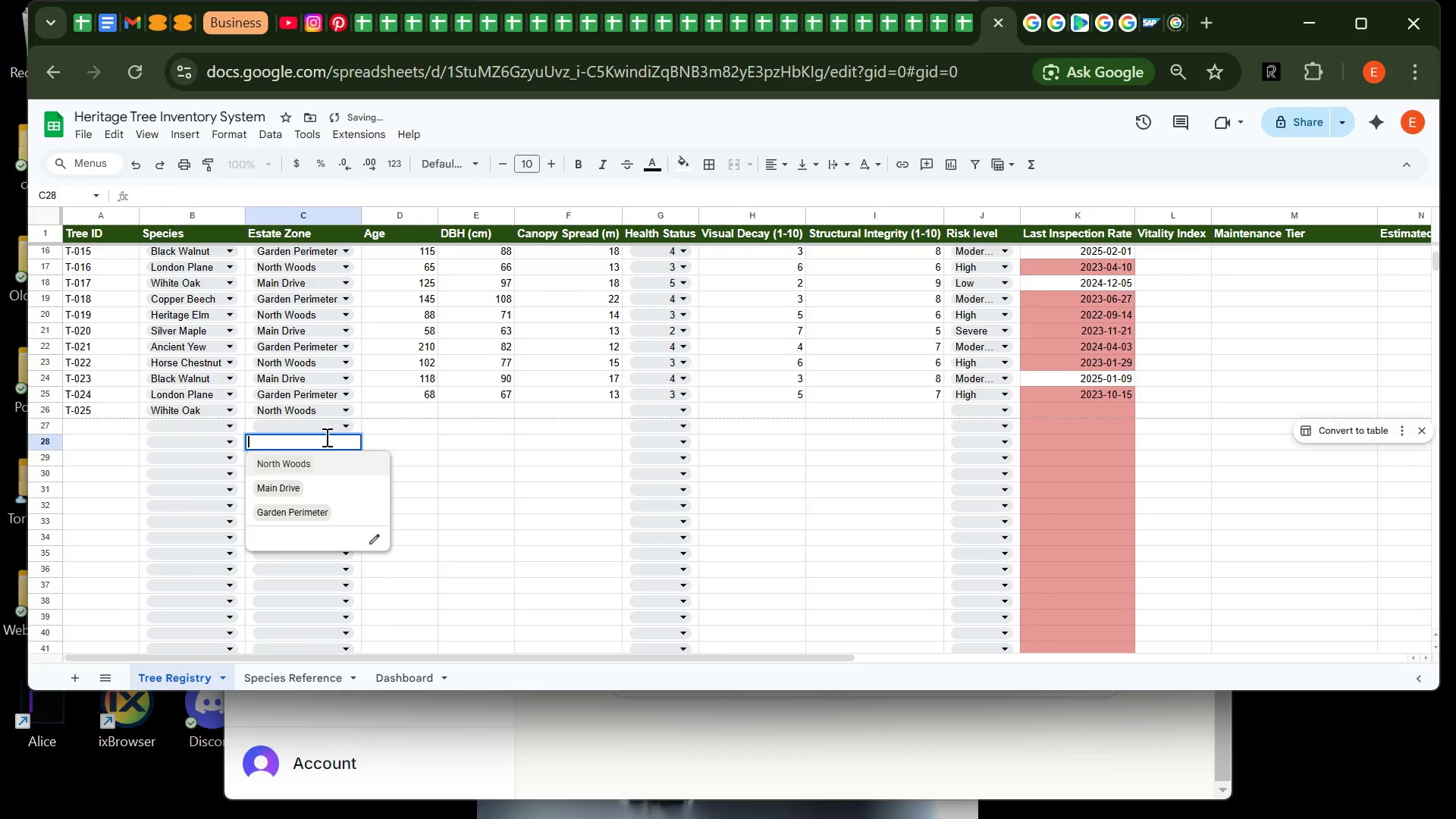 
left_click([325, 437])
 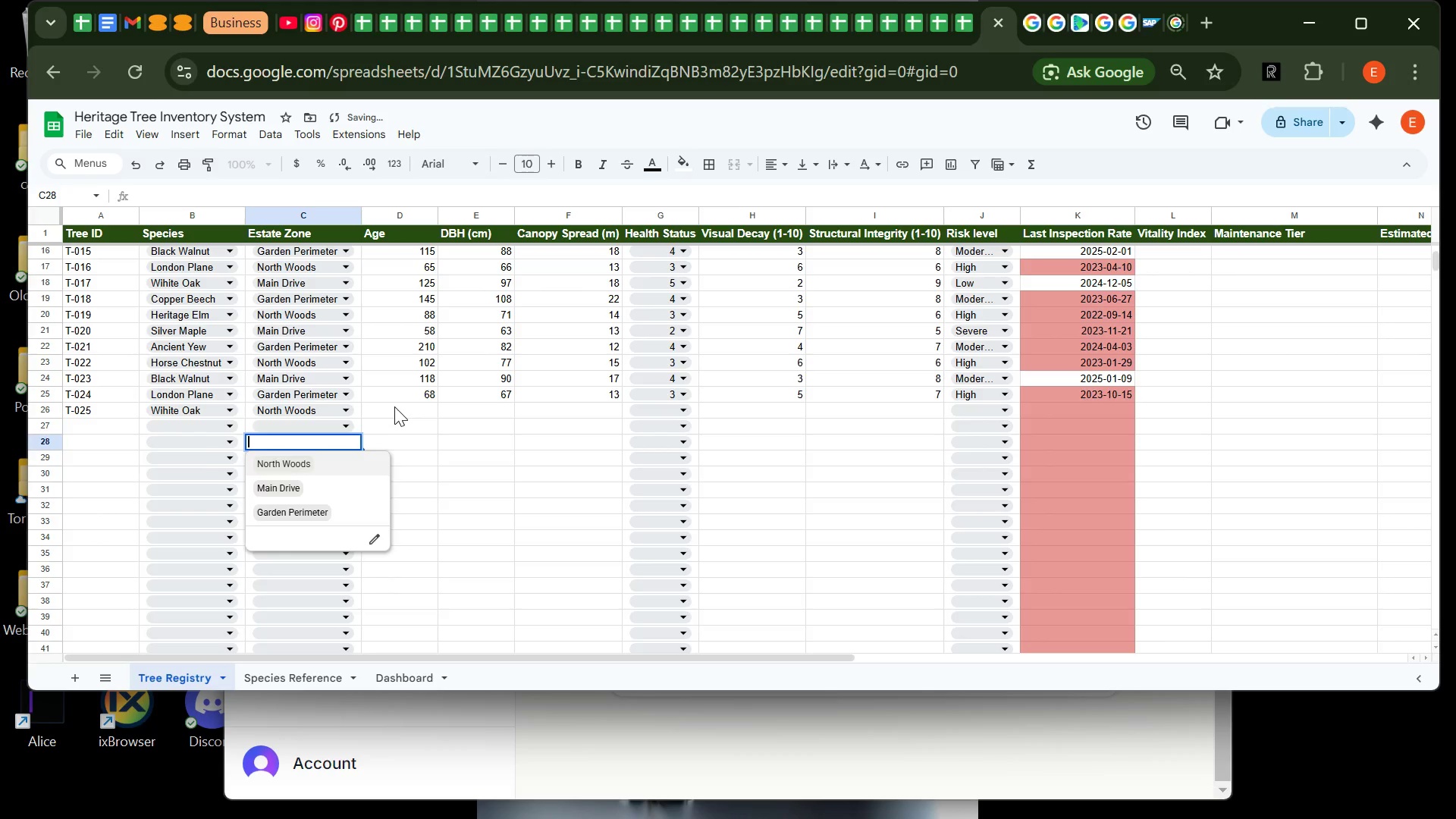 
left_click([394, 406])
 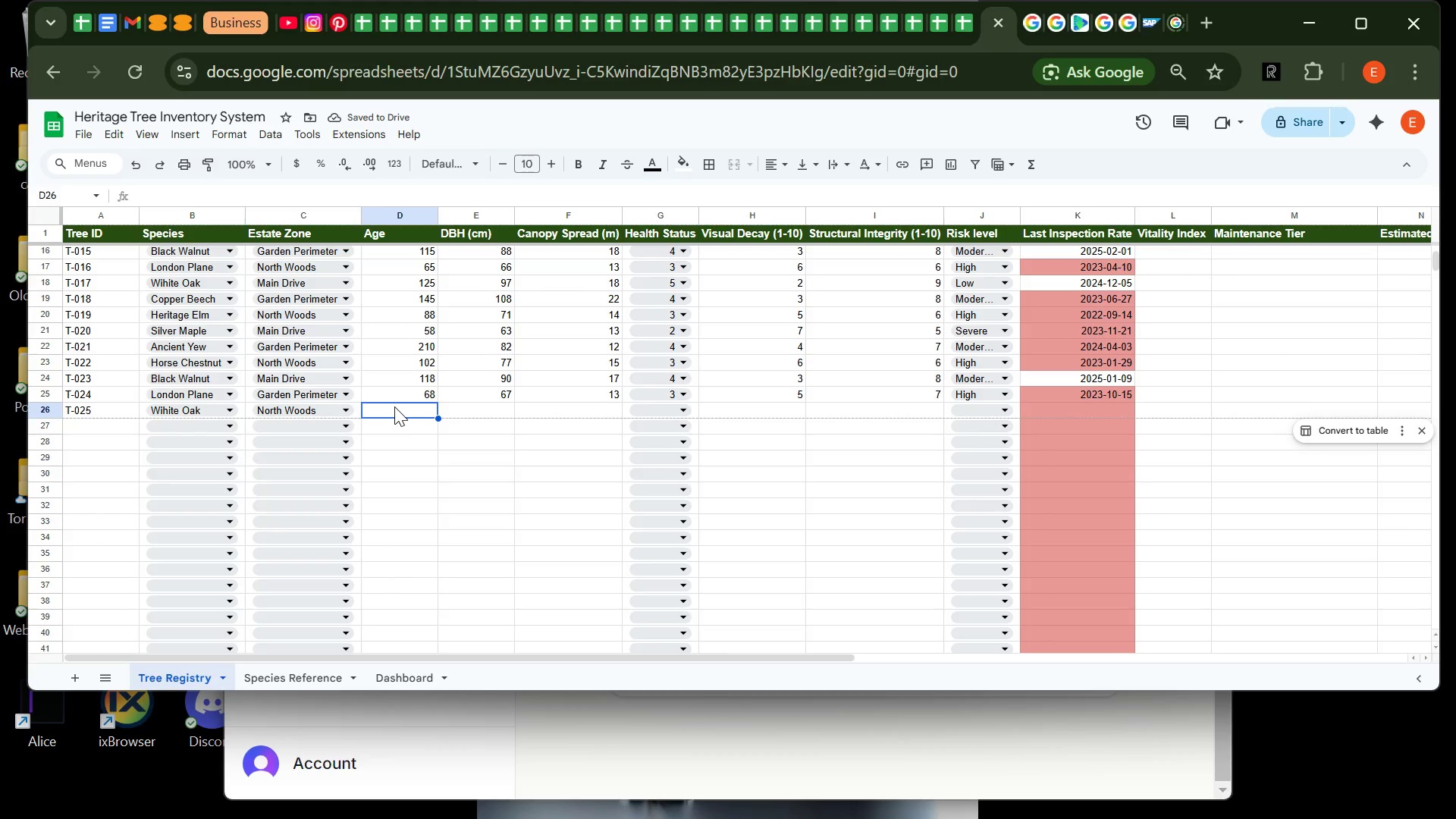 
type(135)
key(Tab)
type(102)
key(Tab)
type(20)
key(Tab)
type(5)
key(Tab)
type(2)
key(Tab)
type(9)
key(Tab)
type(L)
key(Tab)
type(2024-08-19)
 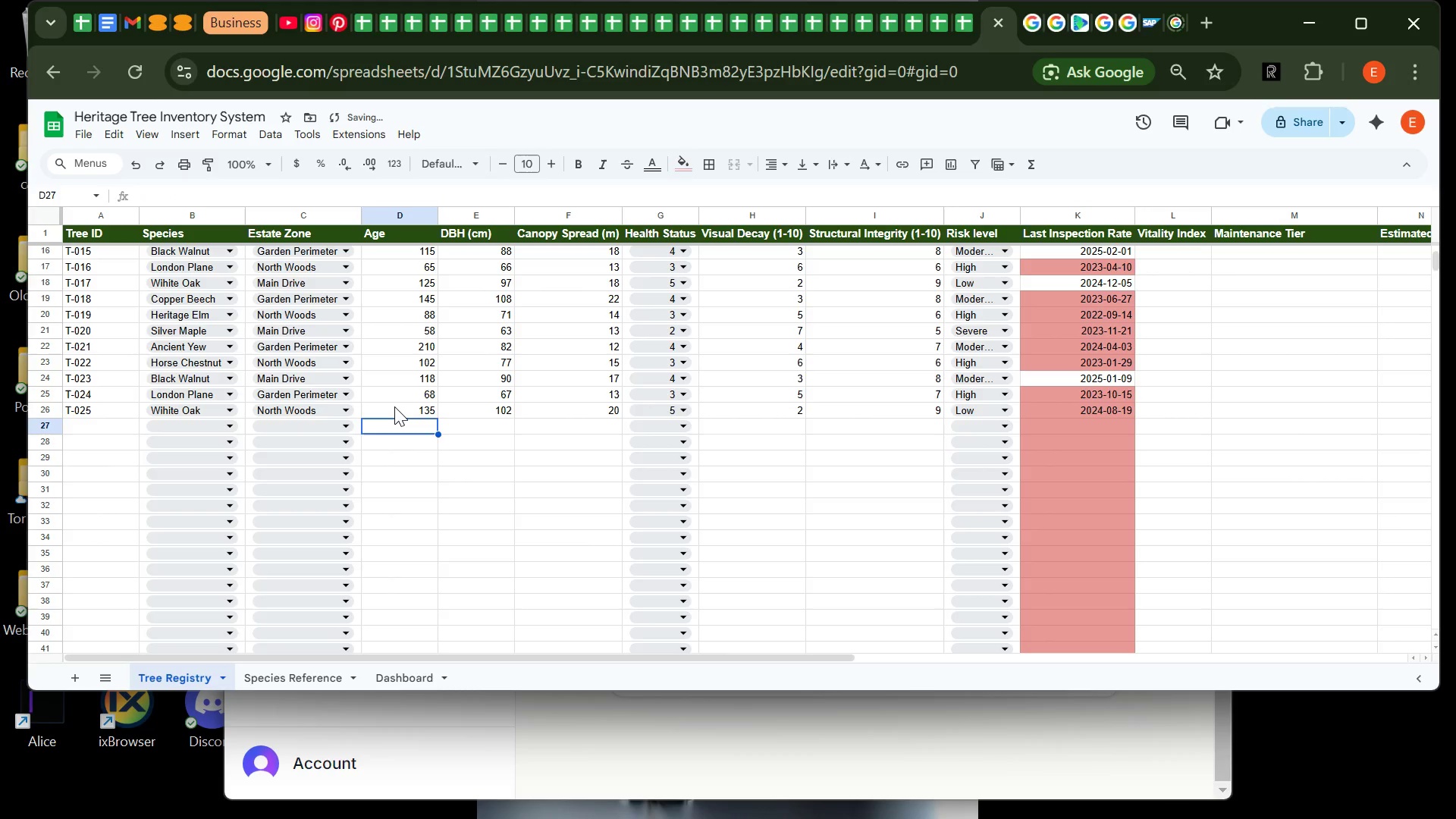 
key(Enter)
 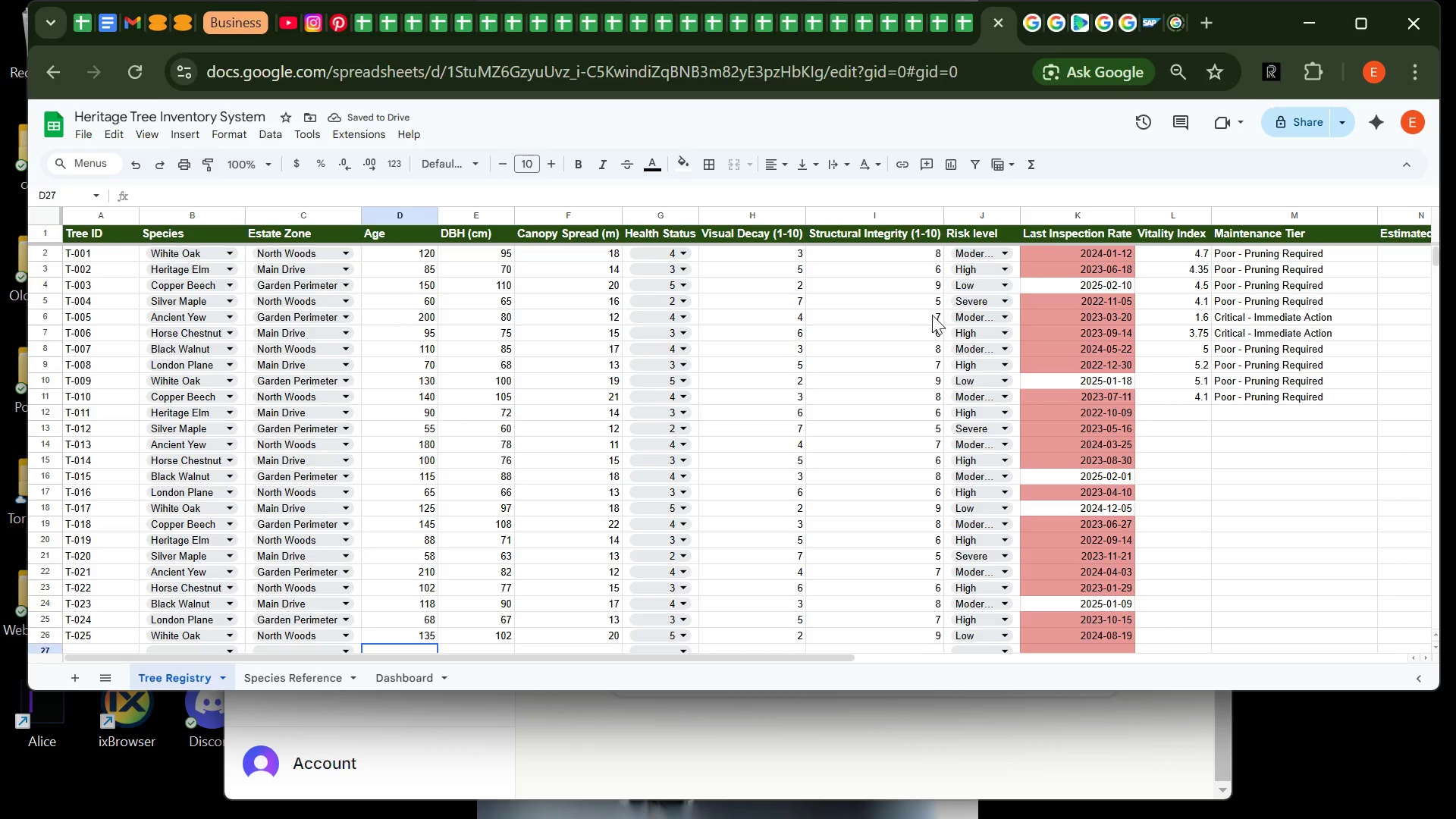 
wait(5.01)
 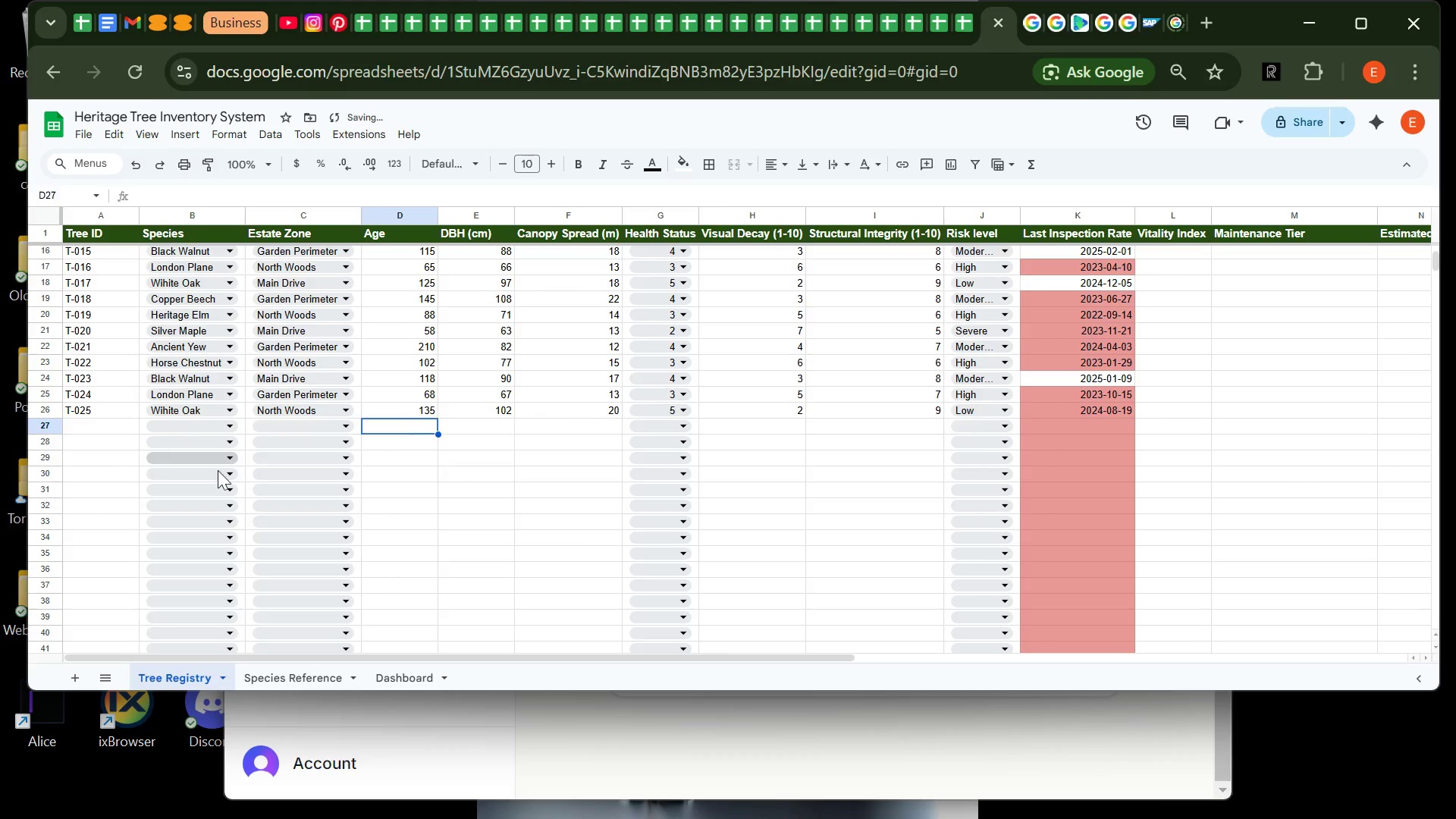 
left_click([1068, 216])
 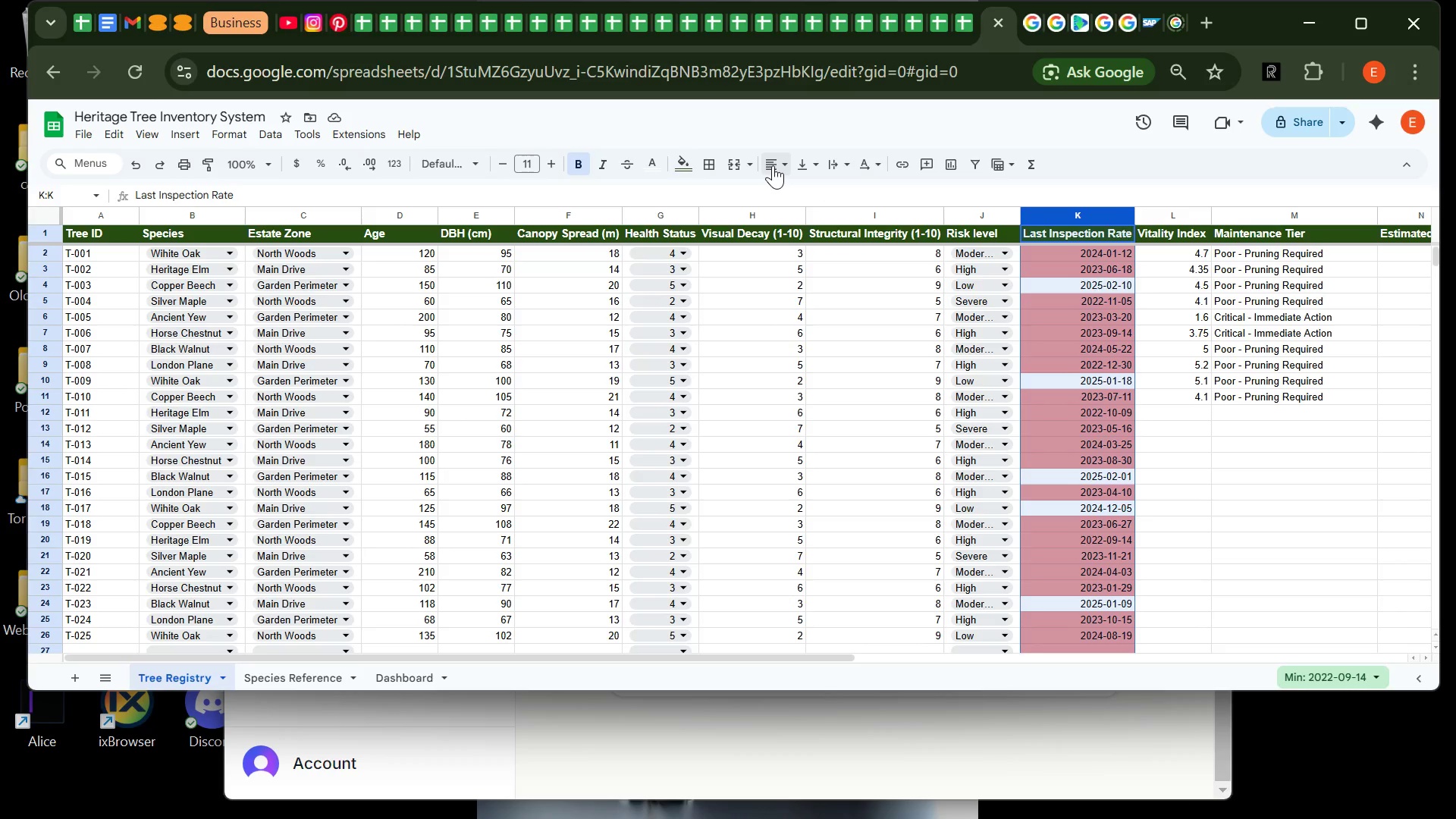 
left_click([776, 165])
 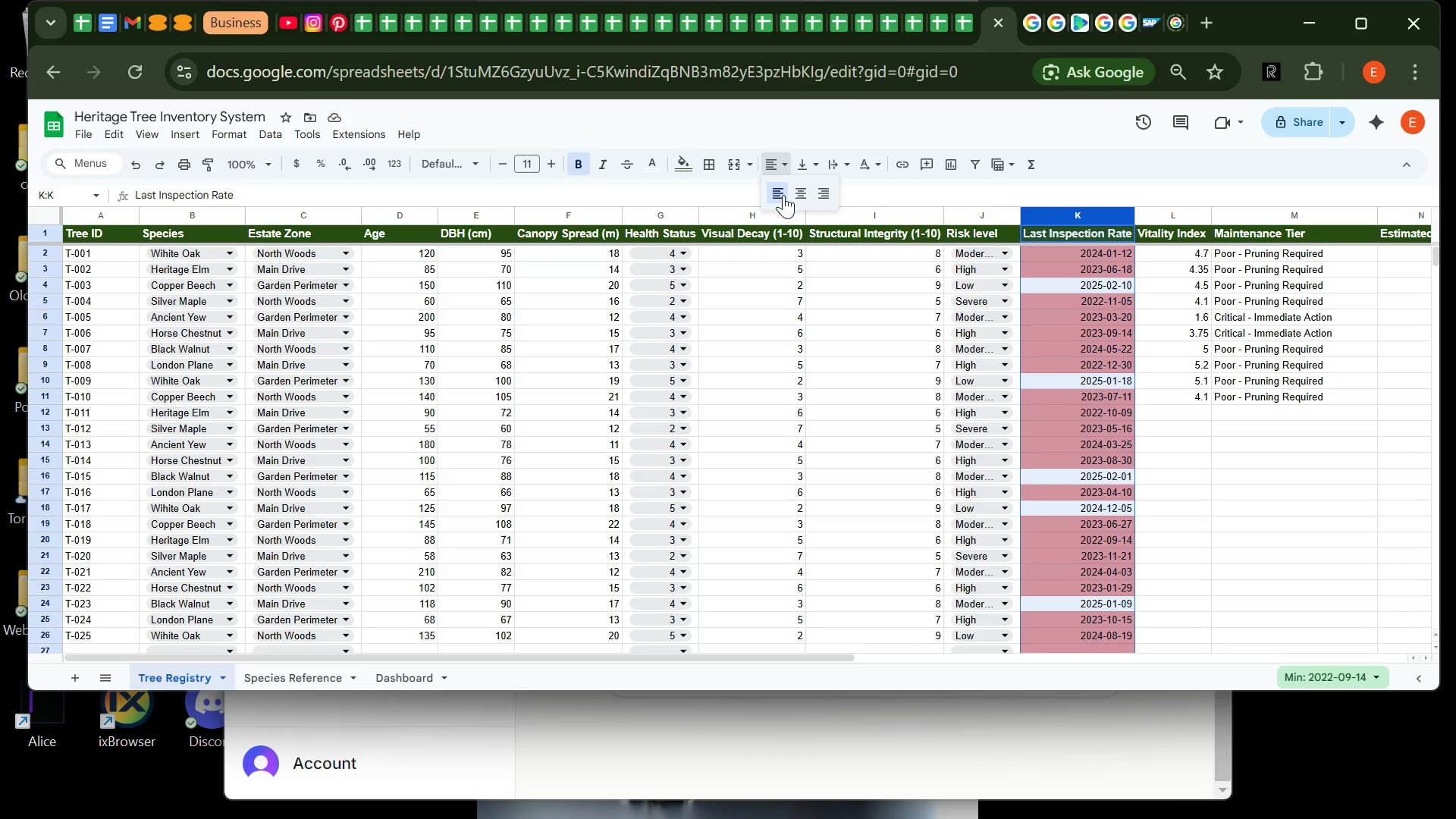 
left_click([783, 196])
 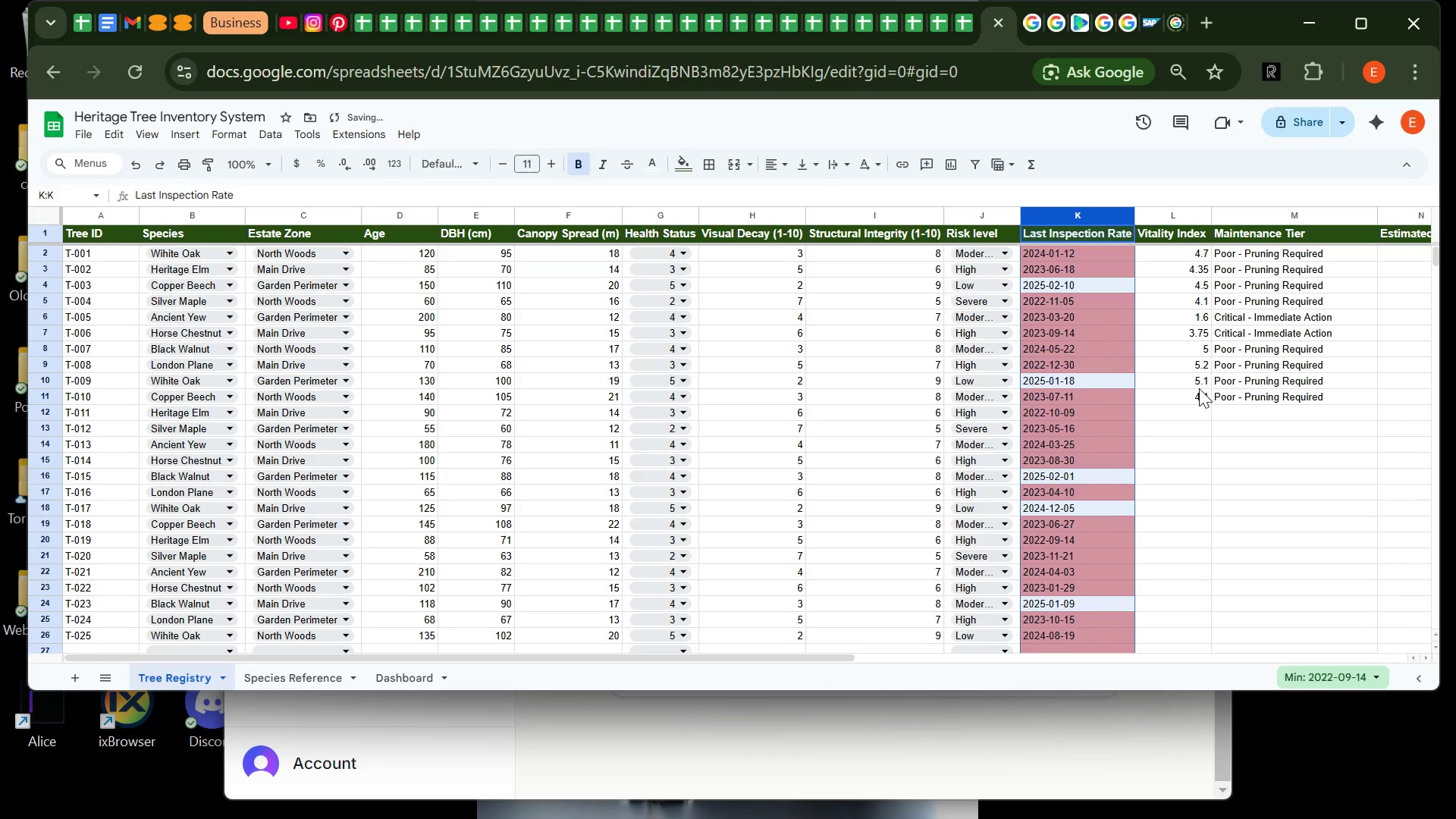 
left_click([1199, 397])
 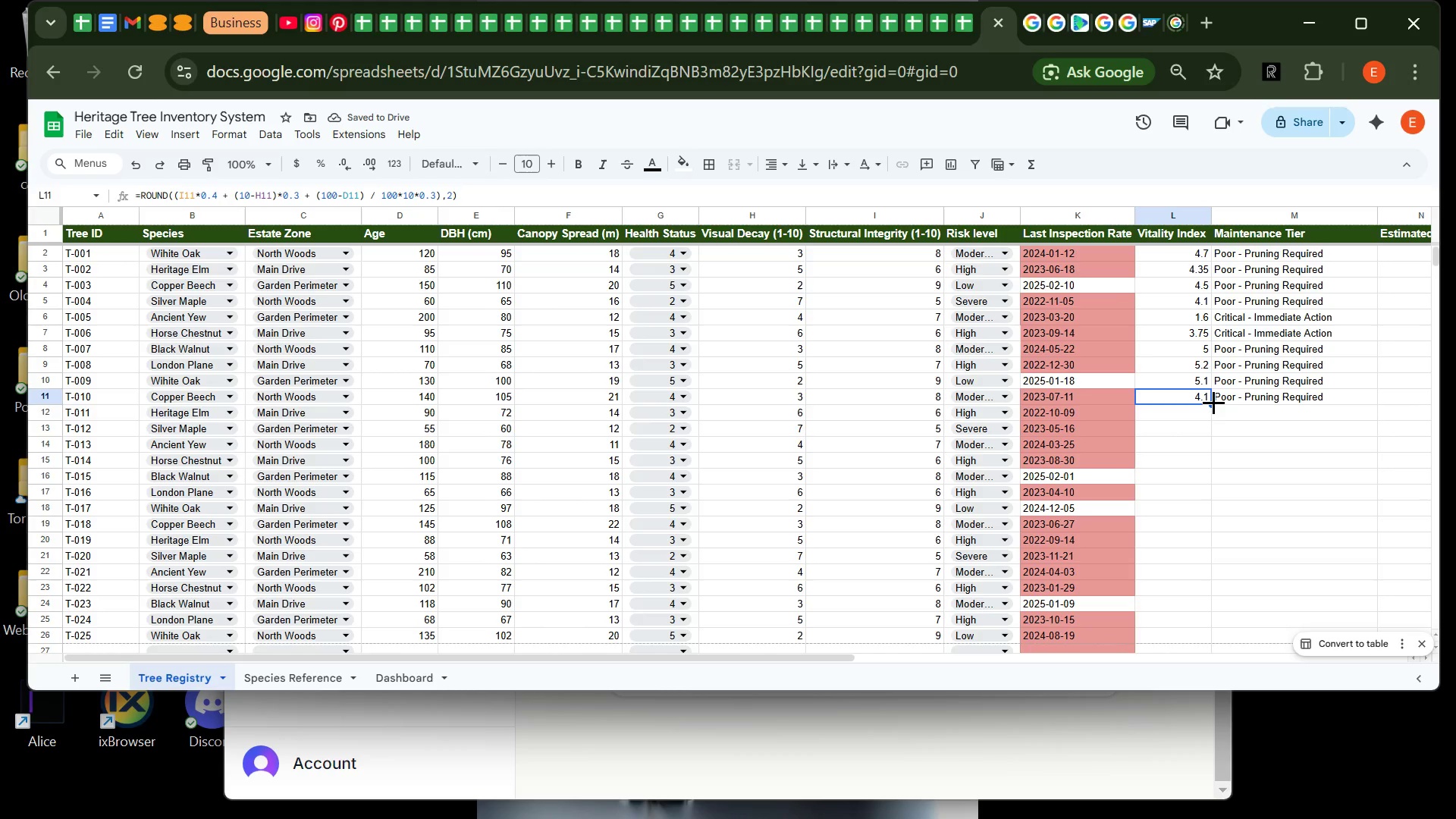 
double_click([1213, 402])
 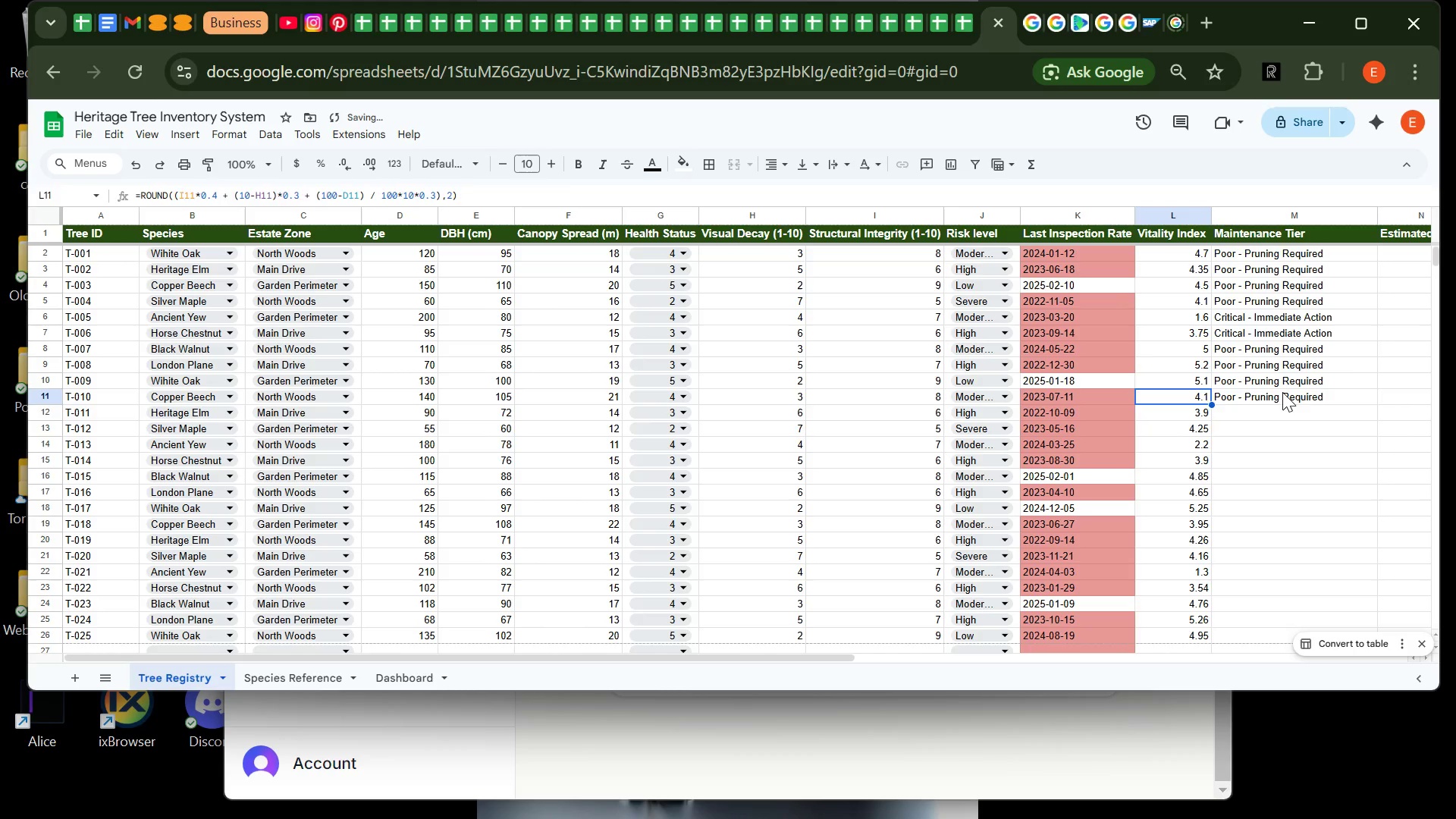 
left_click([1282, 392])
 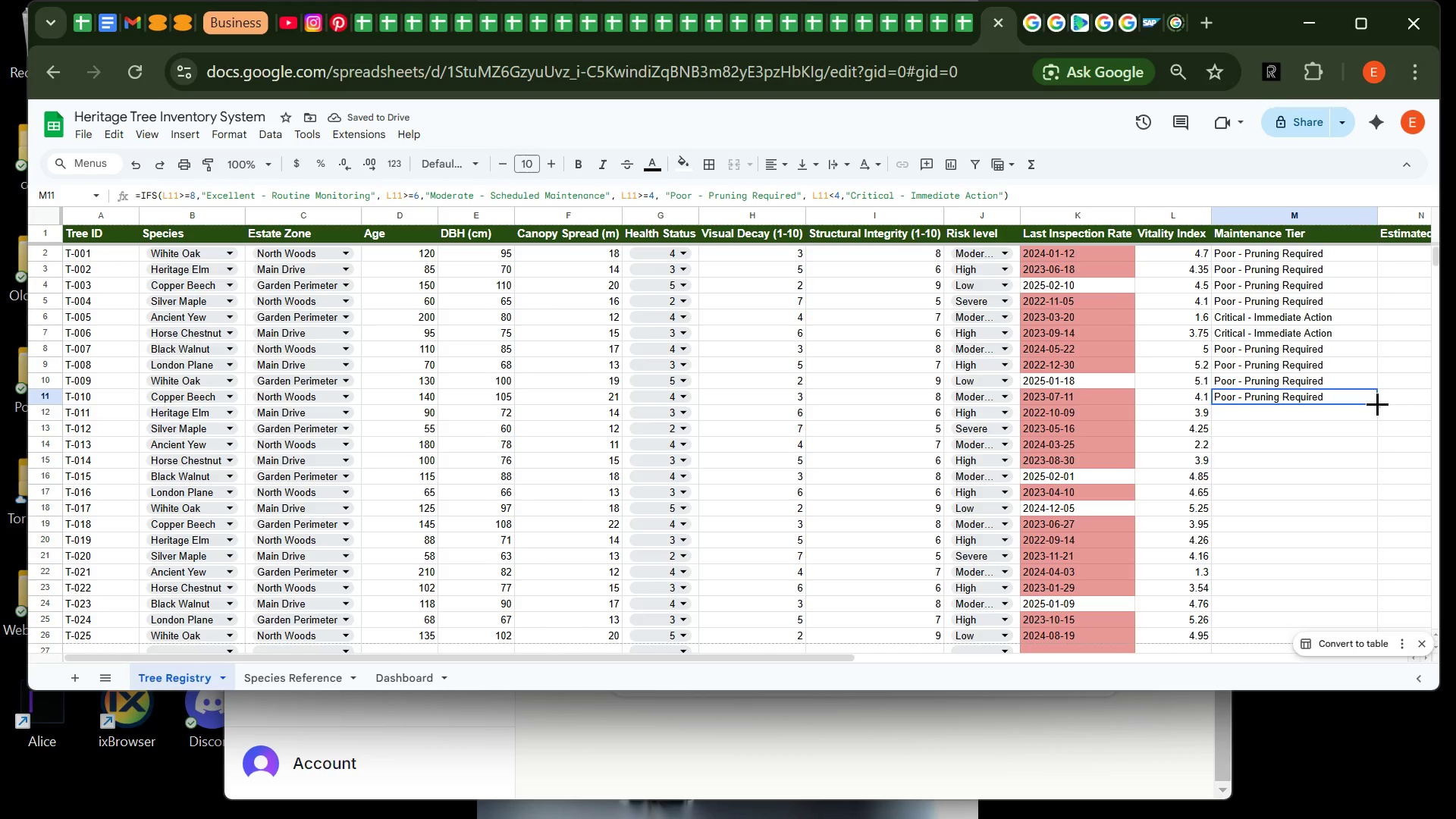 
double_click([1377, 403])
 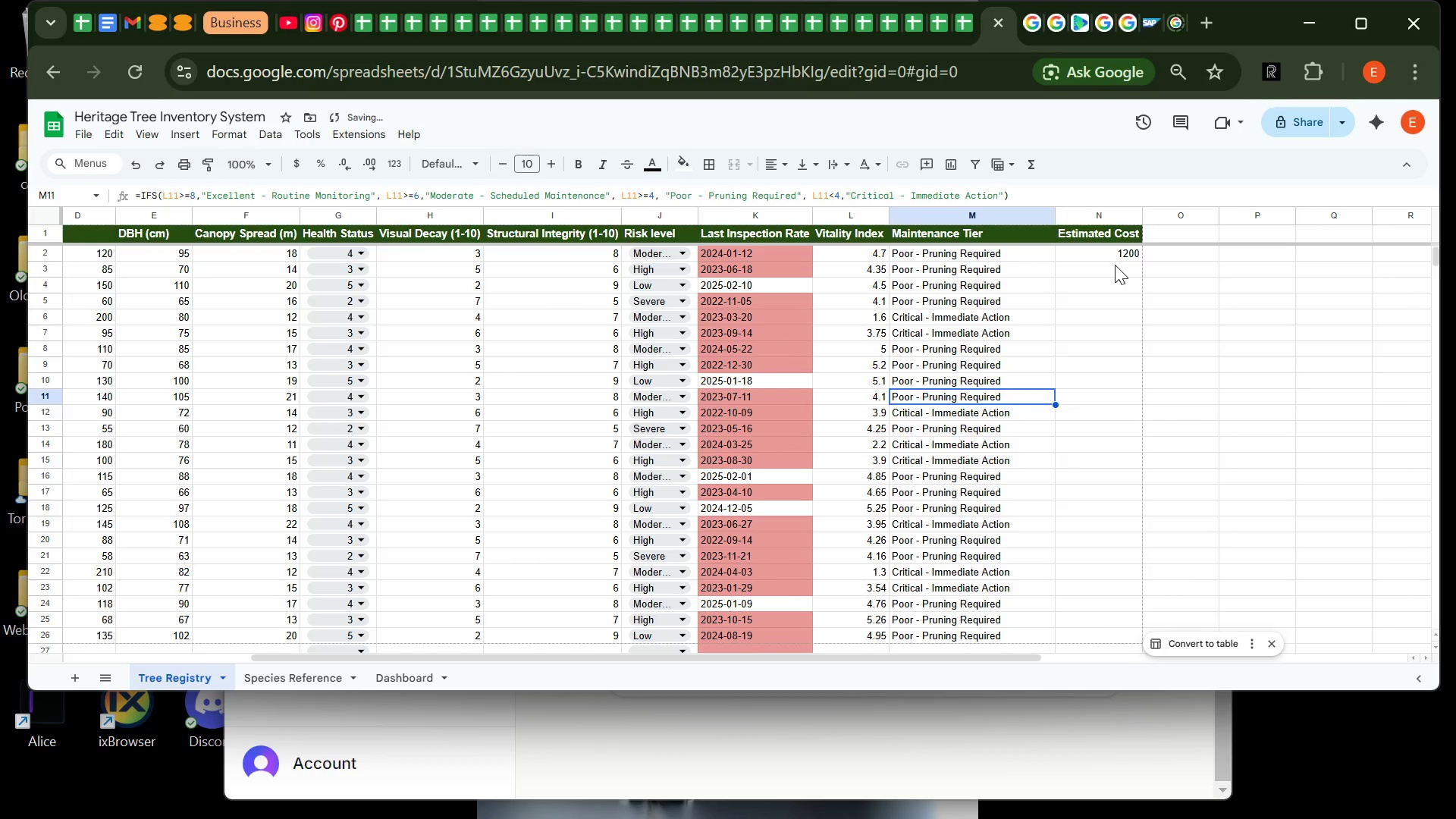 
left_click([1119, 256])
 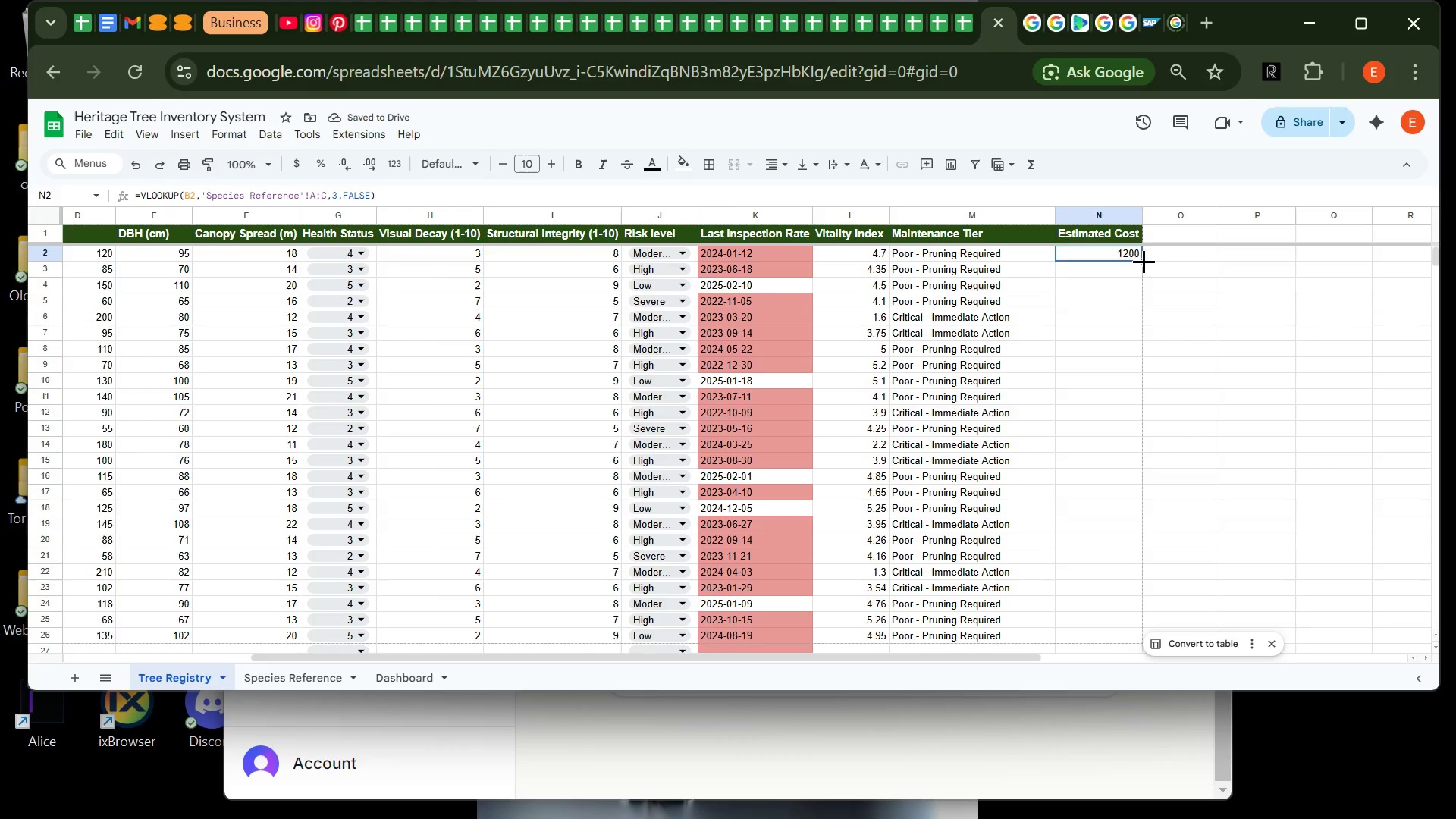 
double_click([1144, 261])
 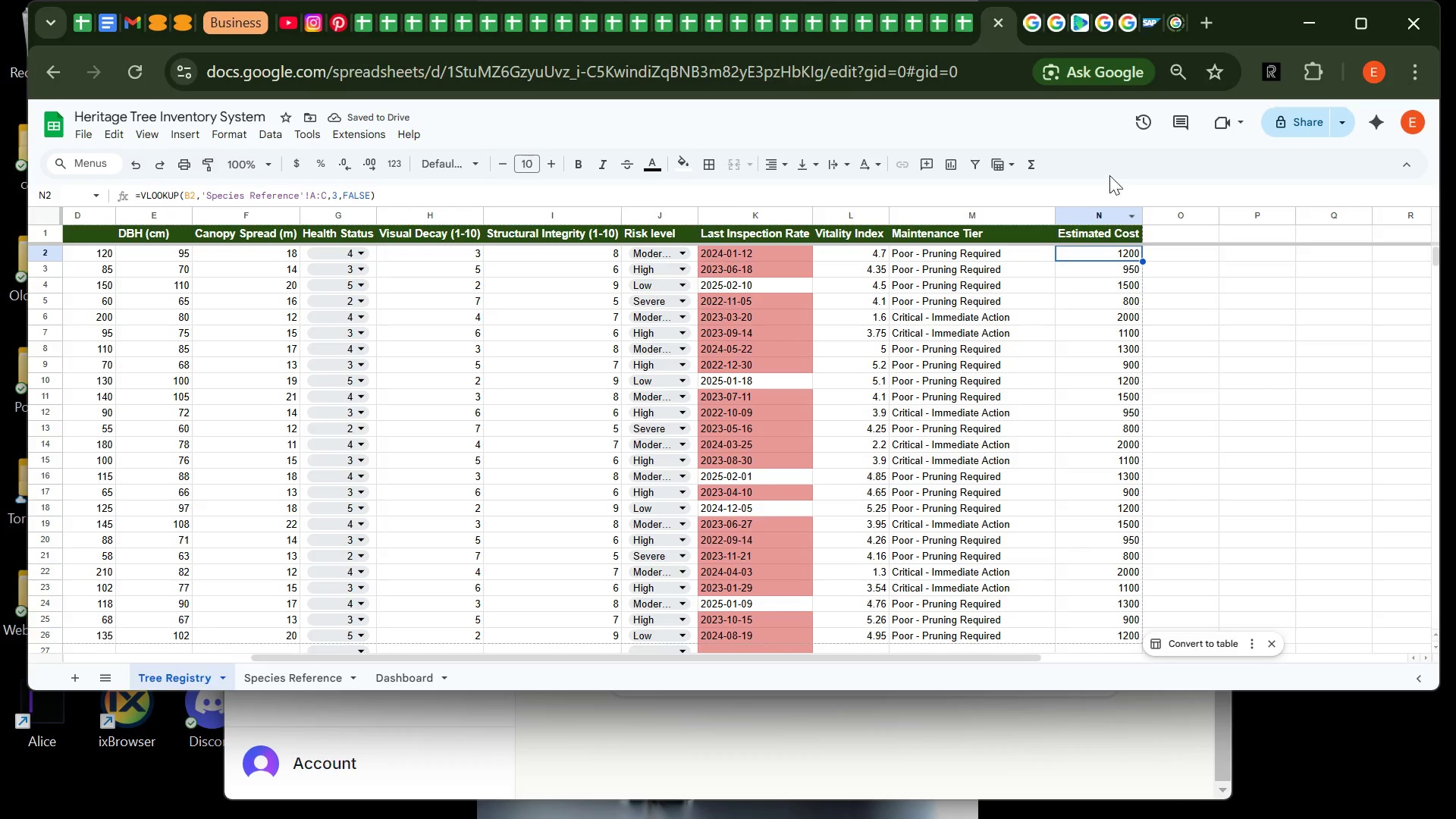 
left_click([1097, 218])
 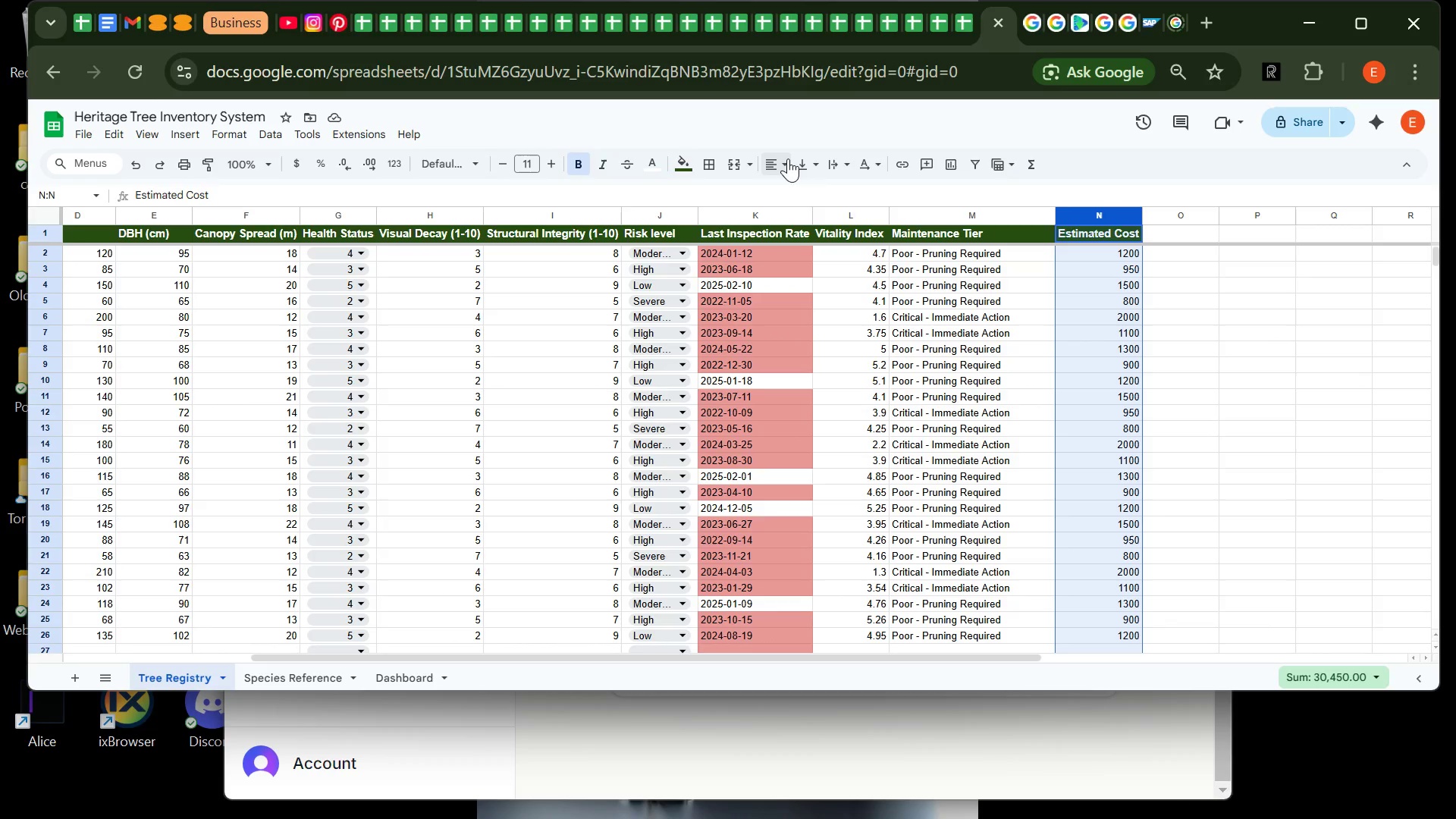 
left_click_drag(start_coordinate=[788, 158], to_coordinate=[802, 187])
 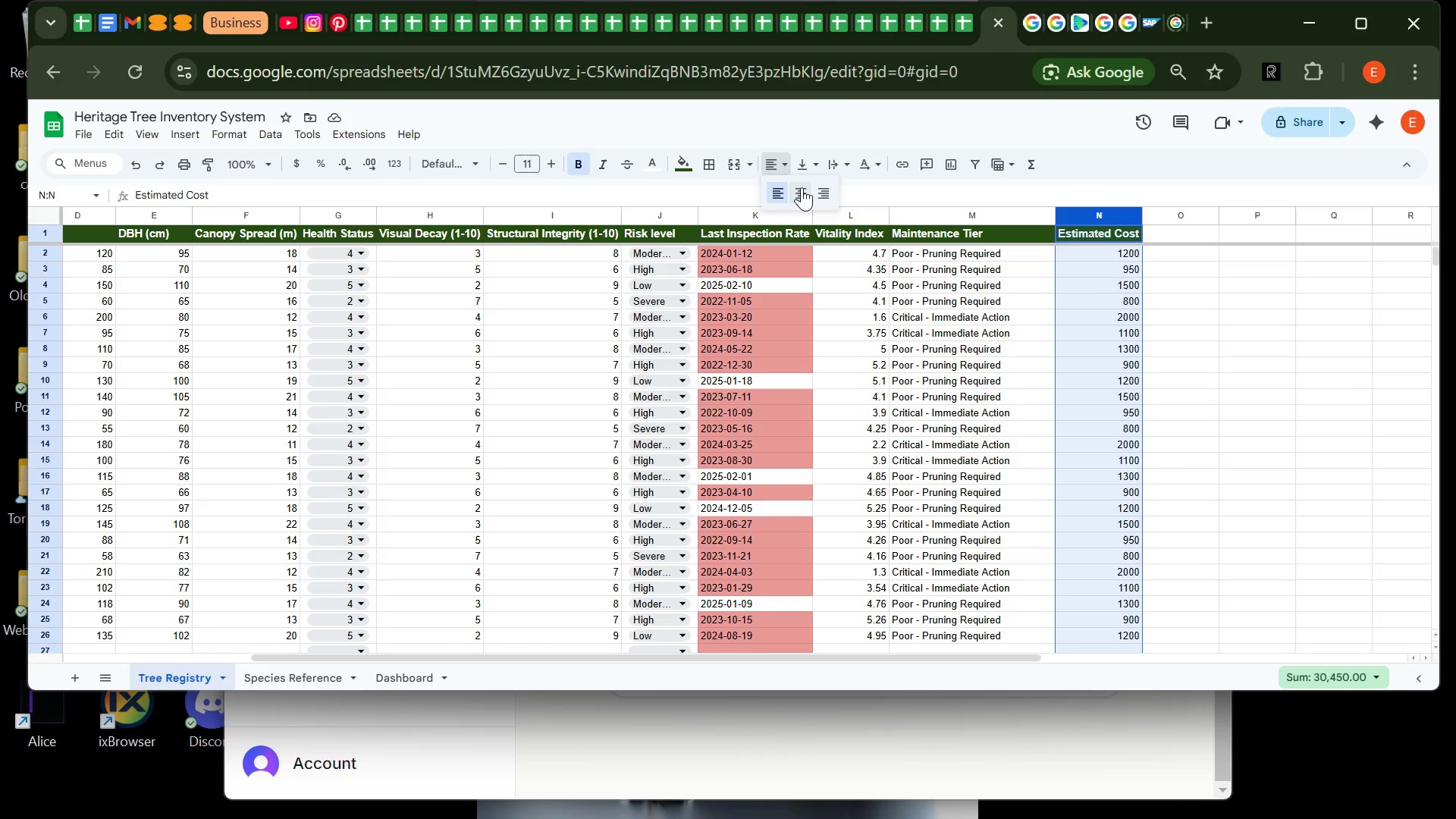 
left_click([802, 187])
 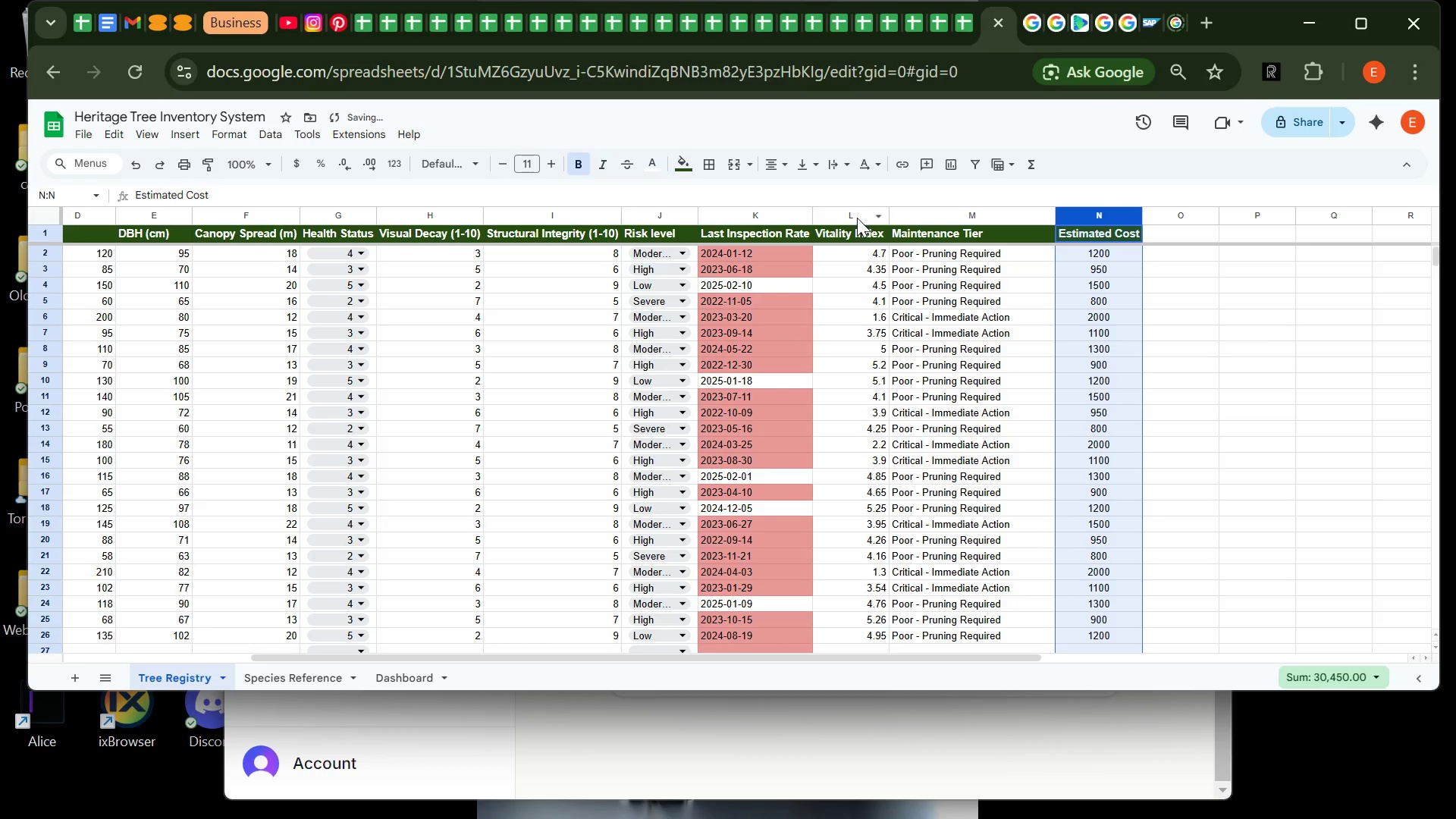 
left_click([857, 218])
 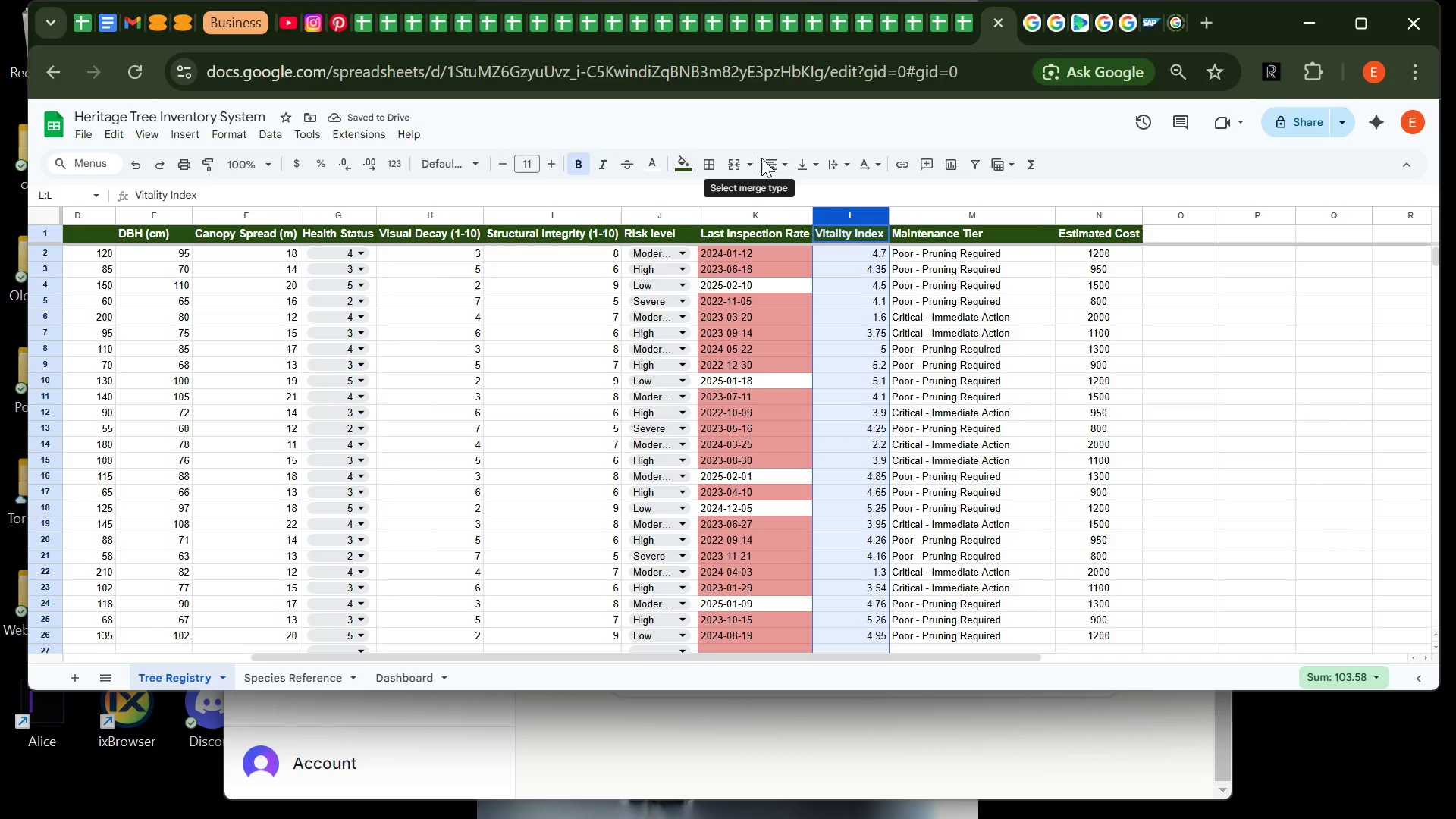 
left_click_drag(start_coordinate=[780, 153], to_coordinate=[802, 193])
 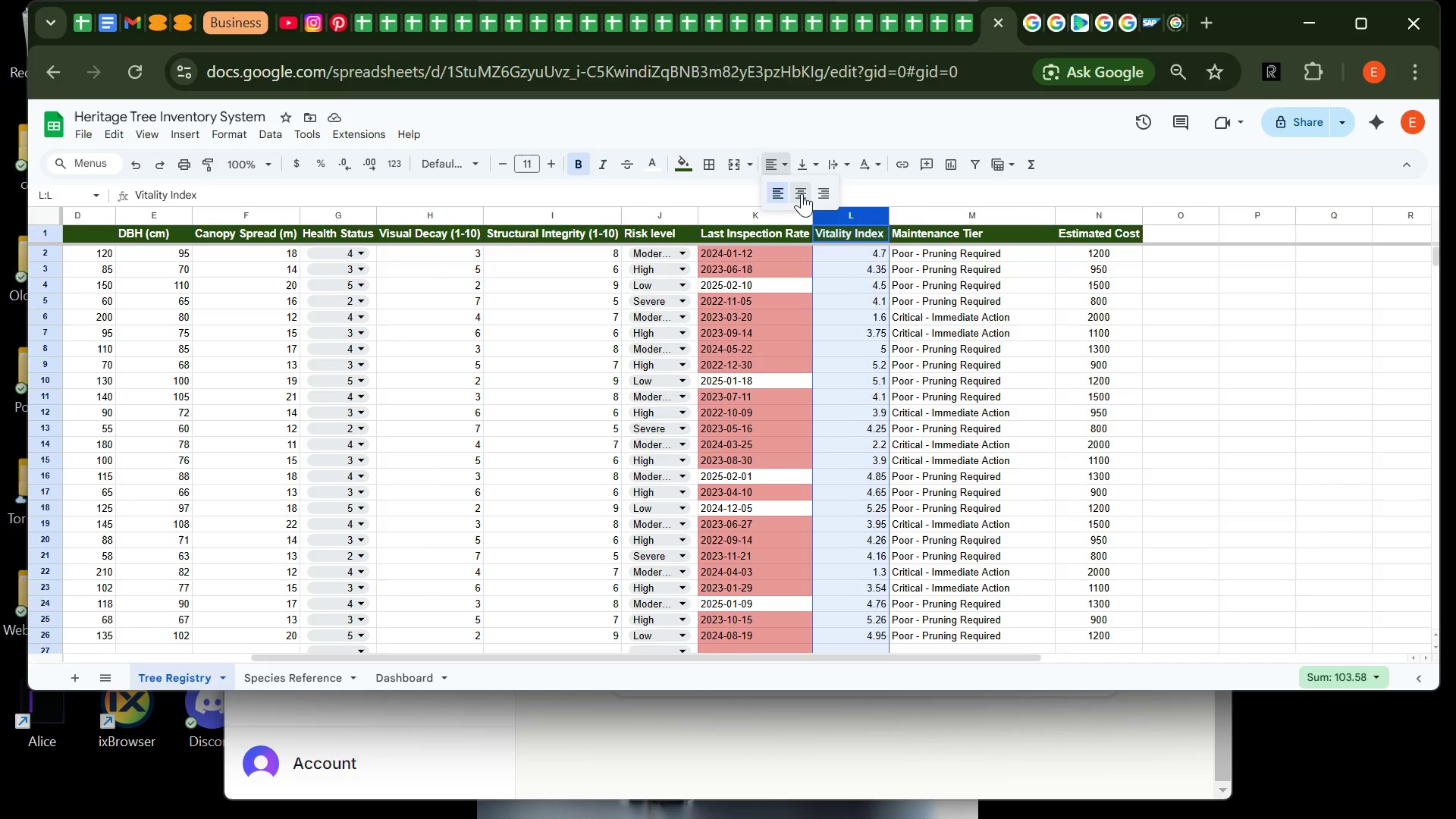 
left_click([802, 193])
 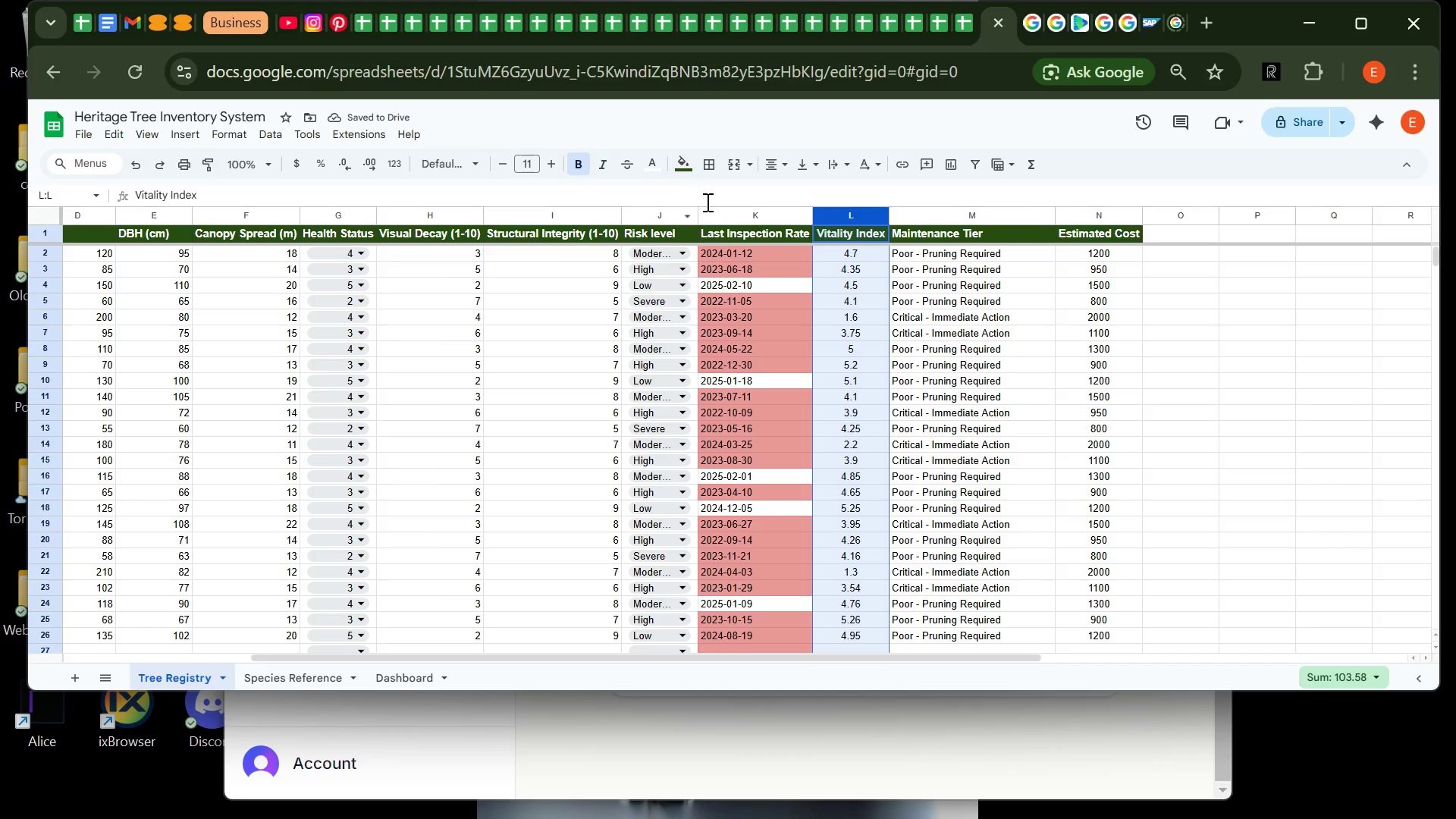 
wait(5.17)
 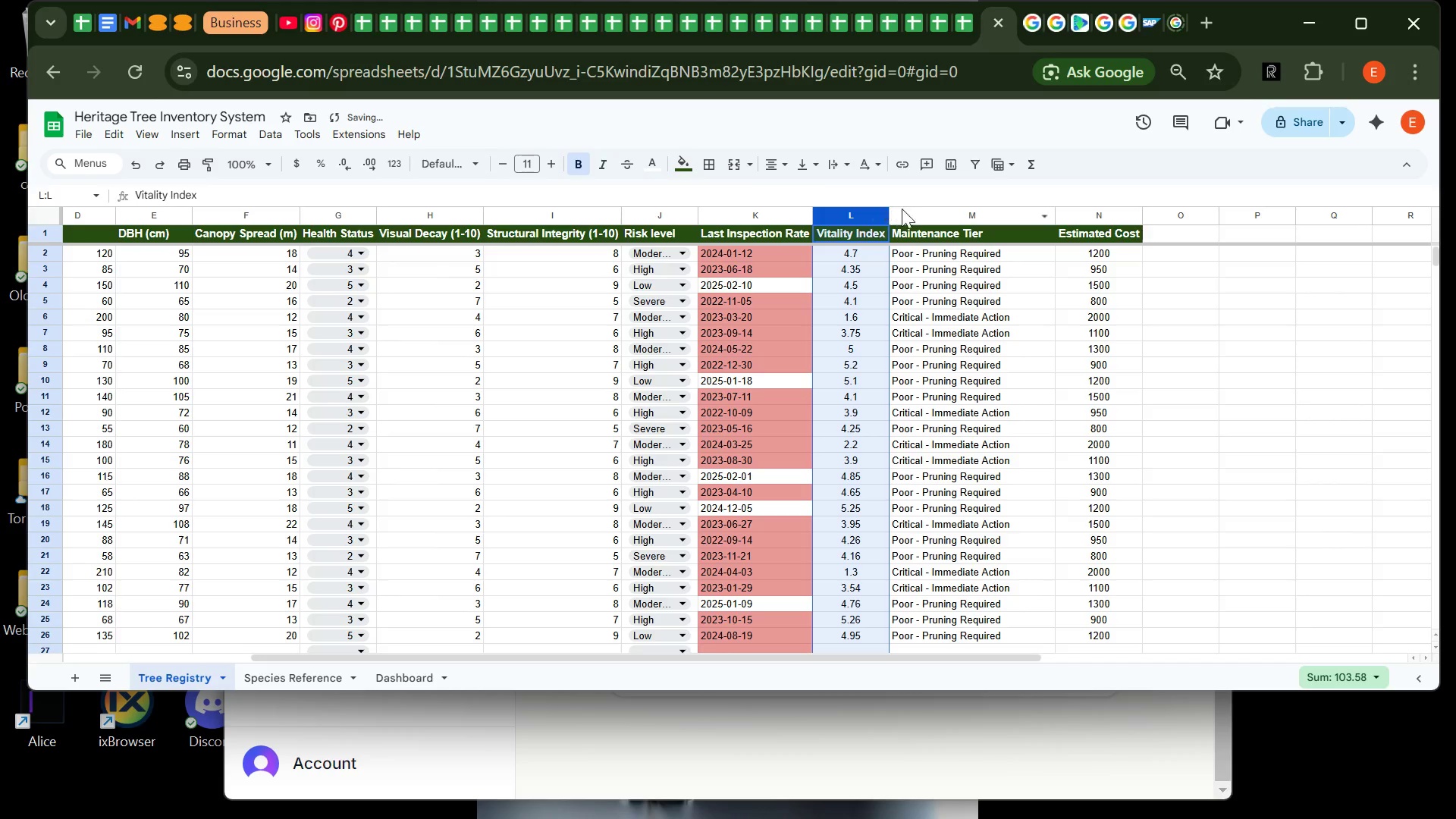 
double_click([700, 215])
 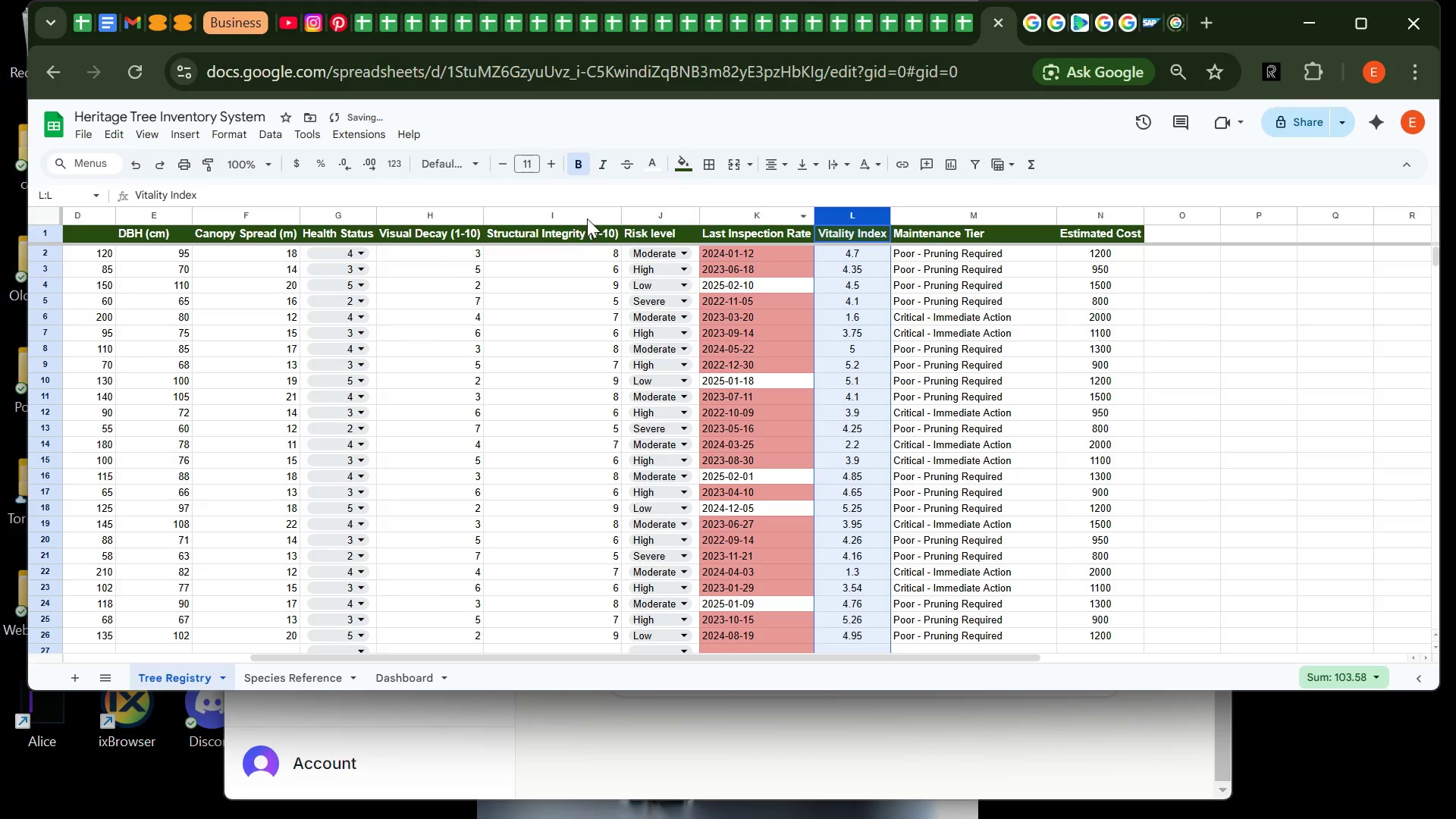 
left_click([582, 211])
 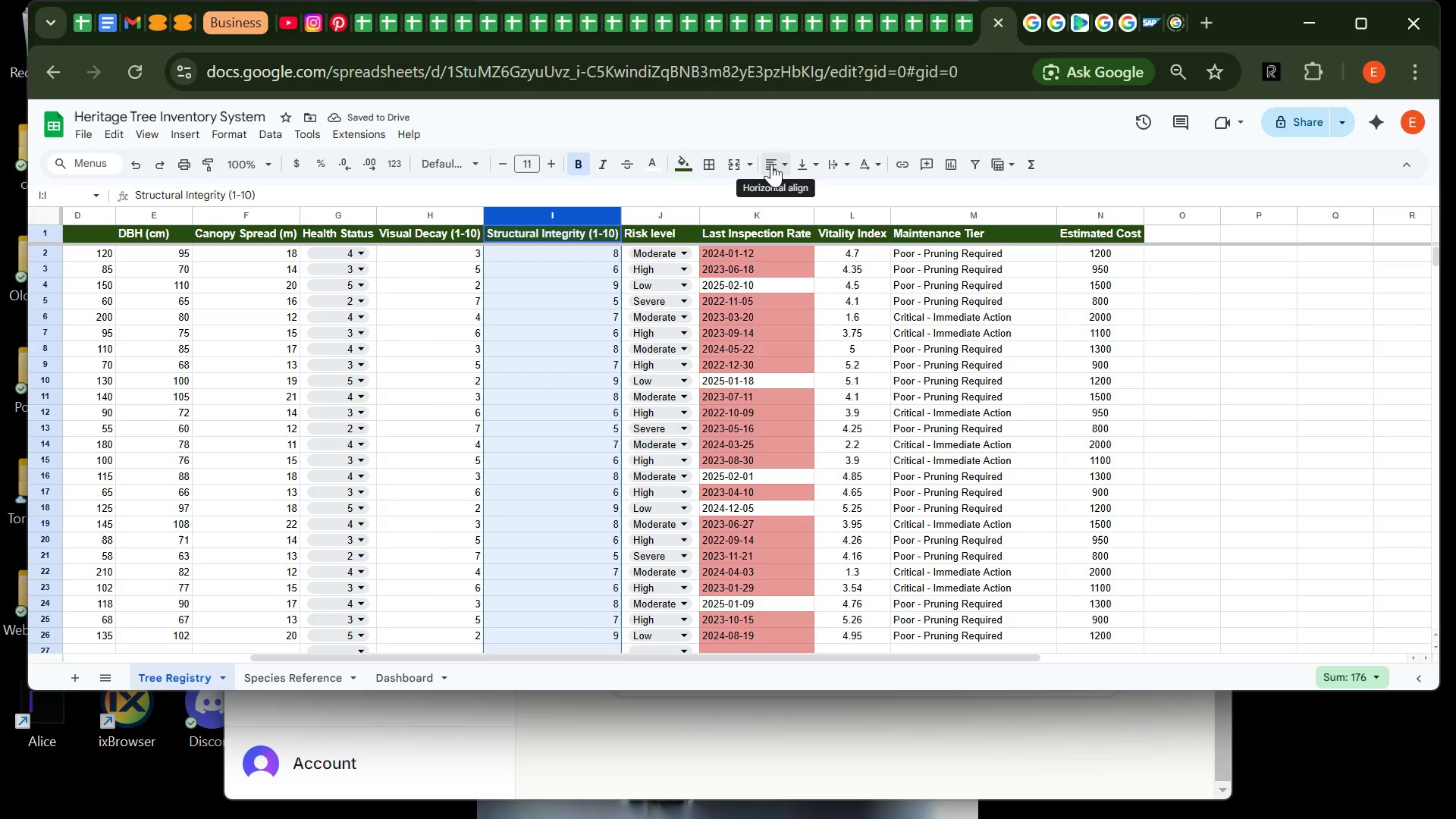 
left_click([777, 162])
 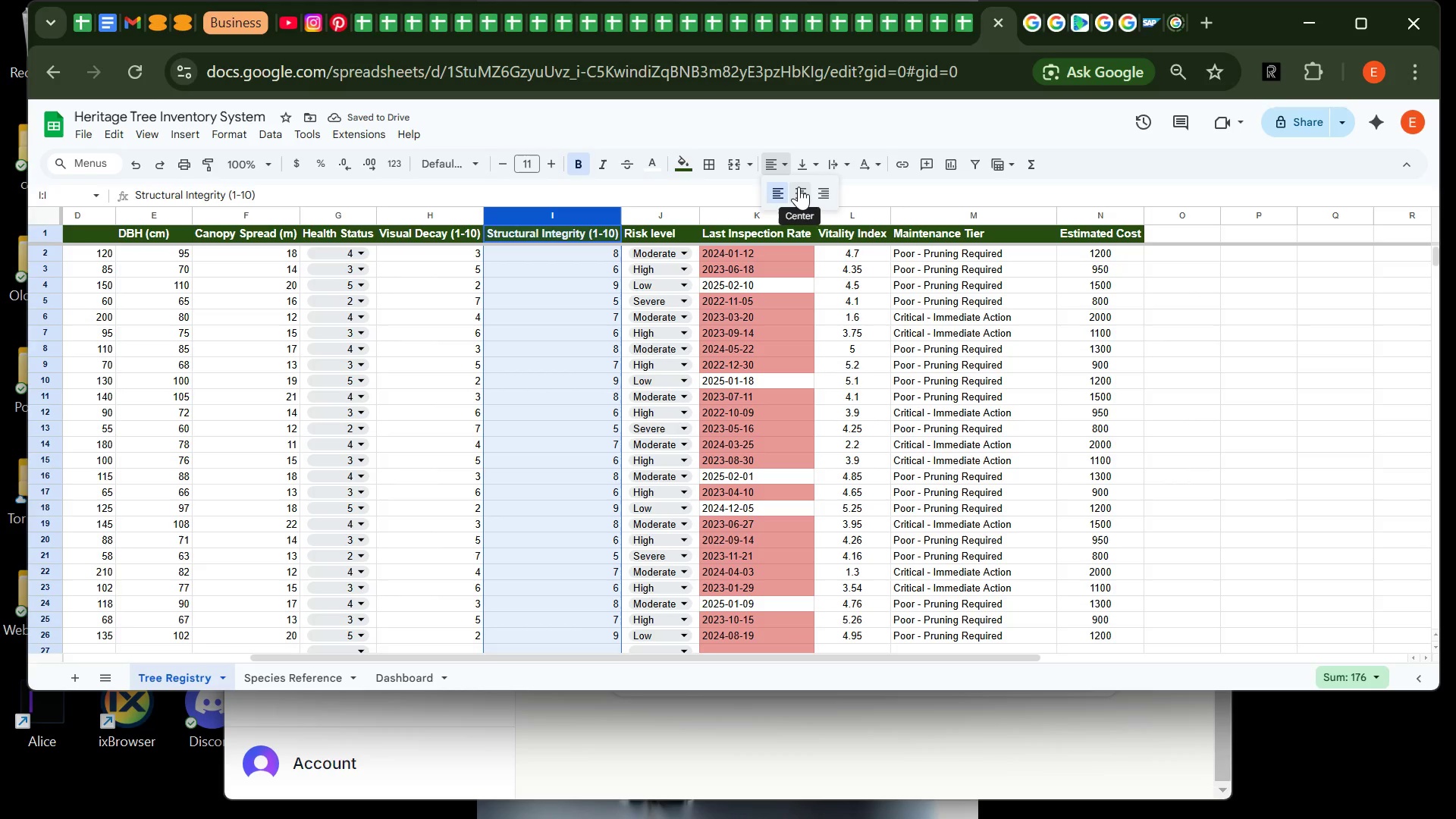 
left_click([799, 187])
 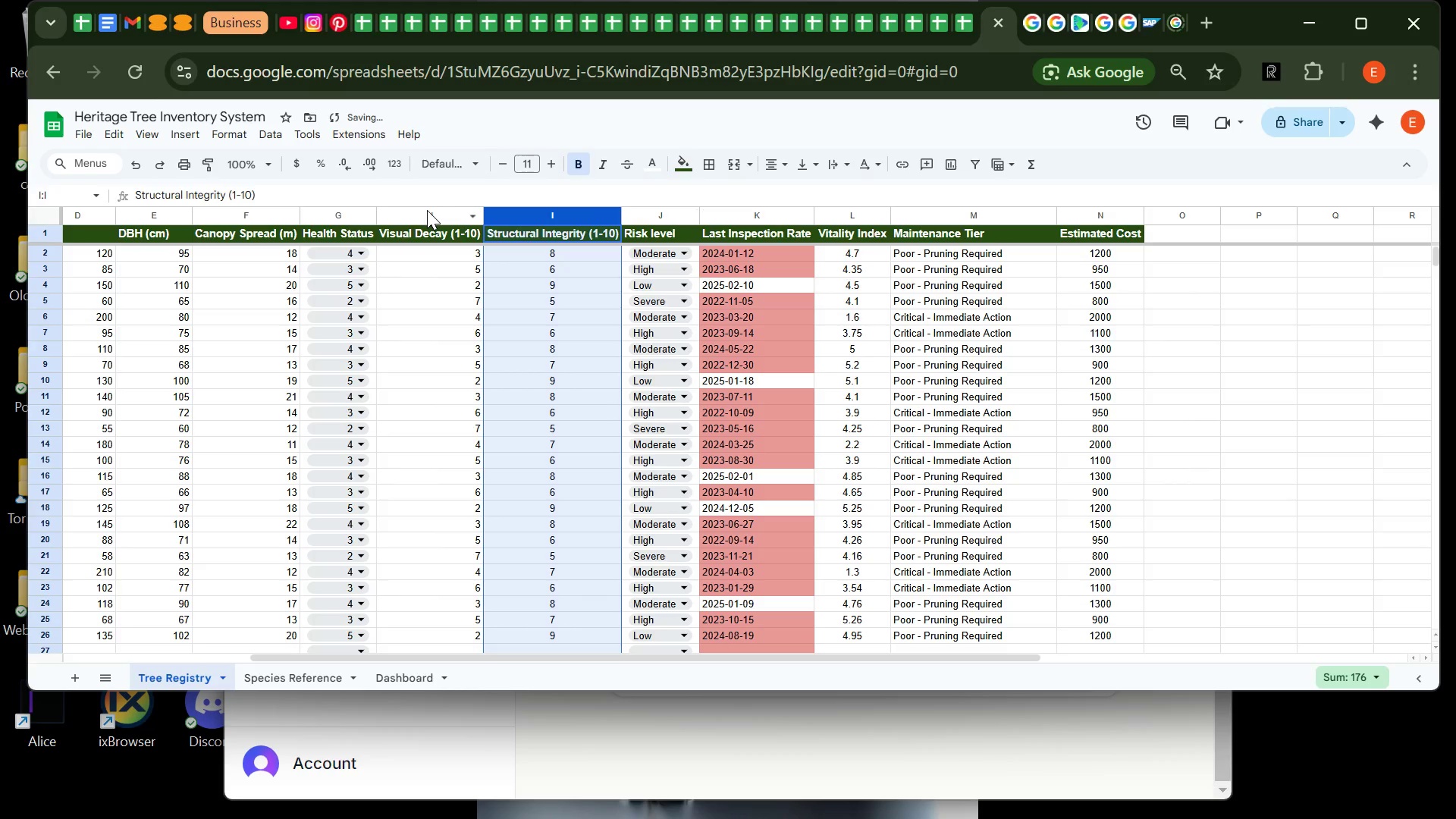 
left_click([427, 210])
 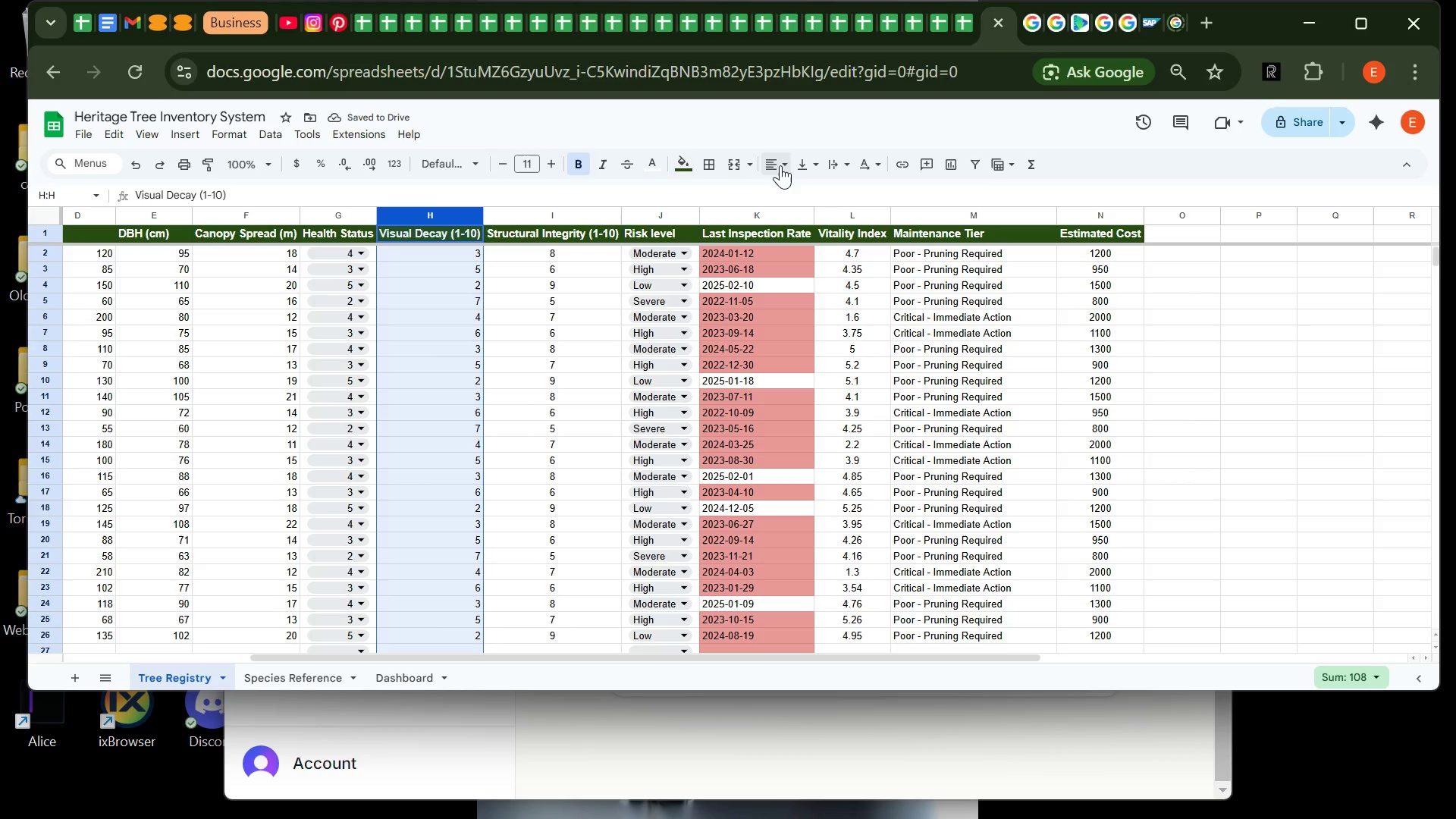 
left_click([781, 165])
 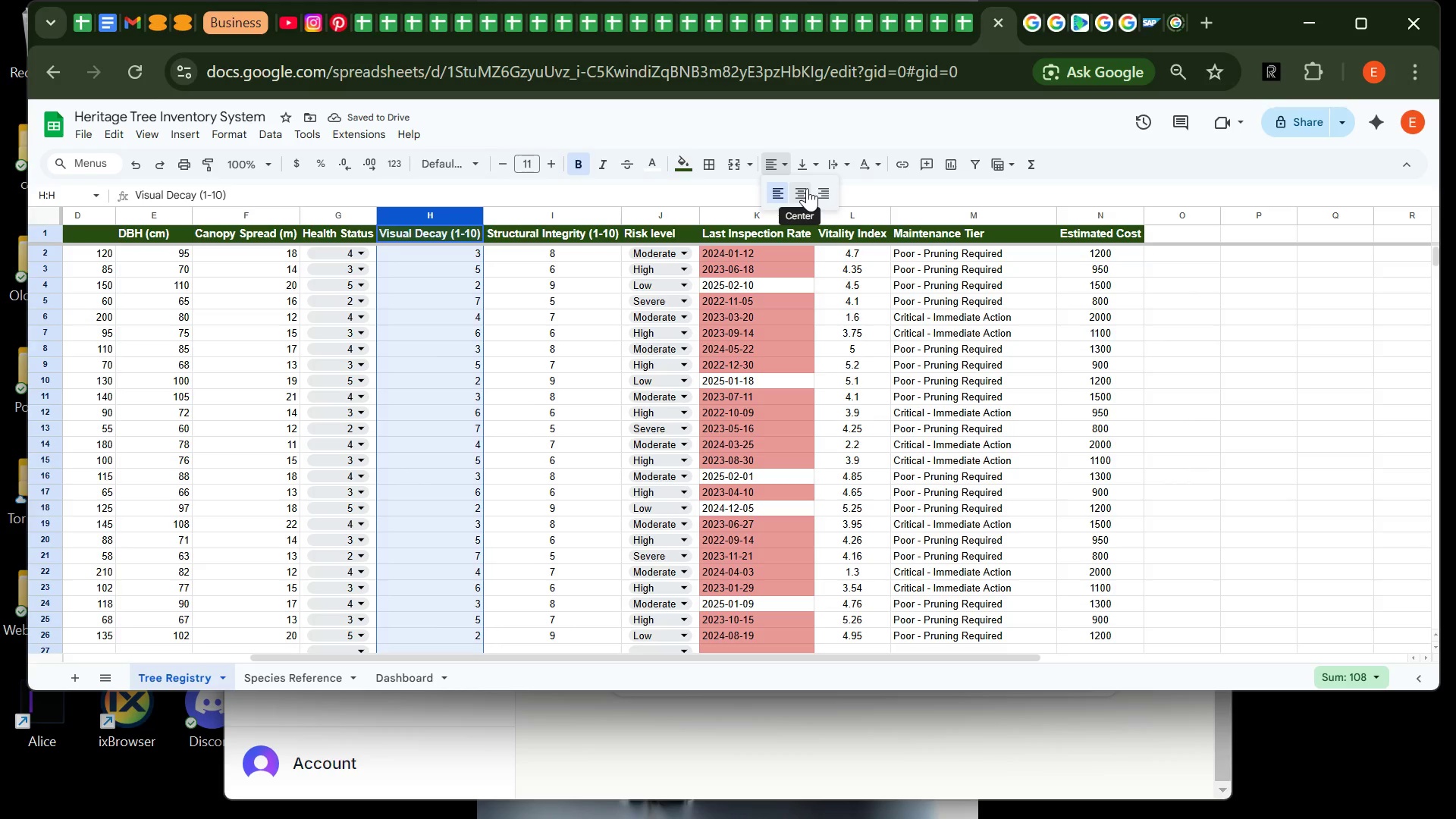 
left_click([807, 188])
 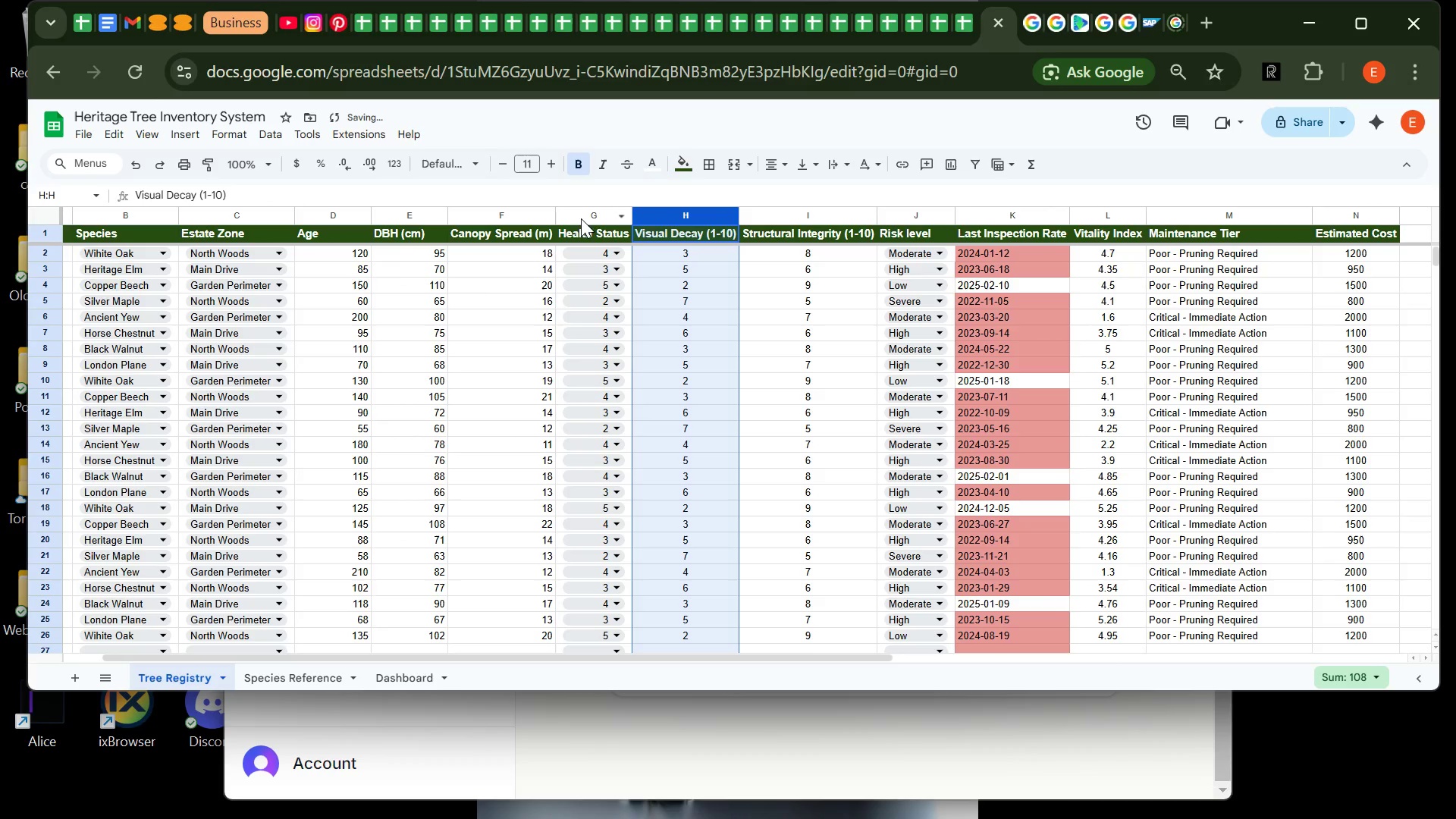 
left_click([590, 210])
 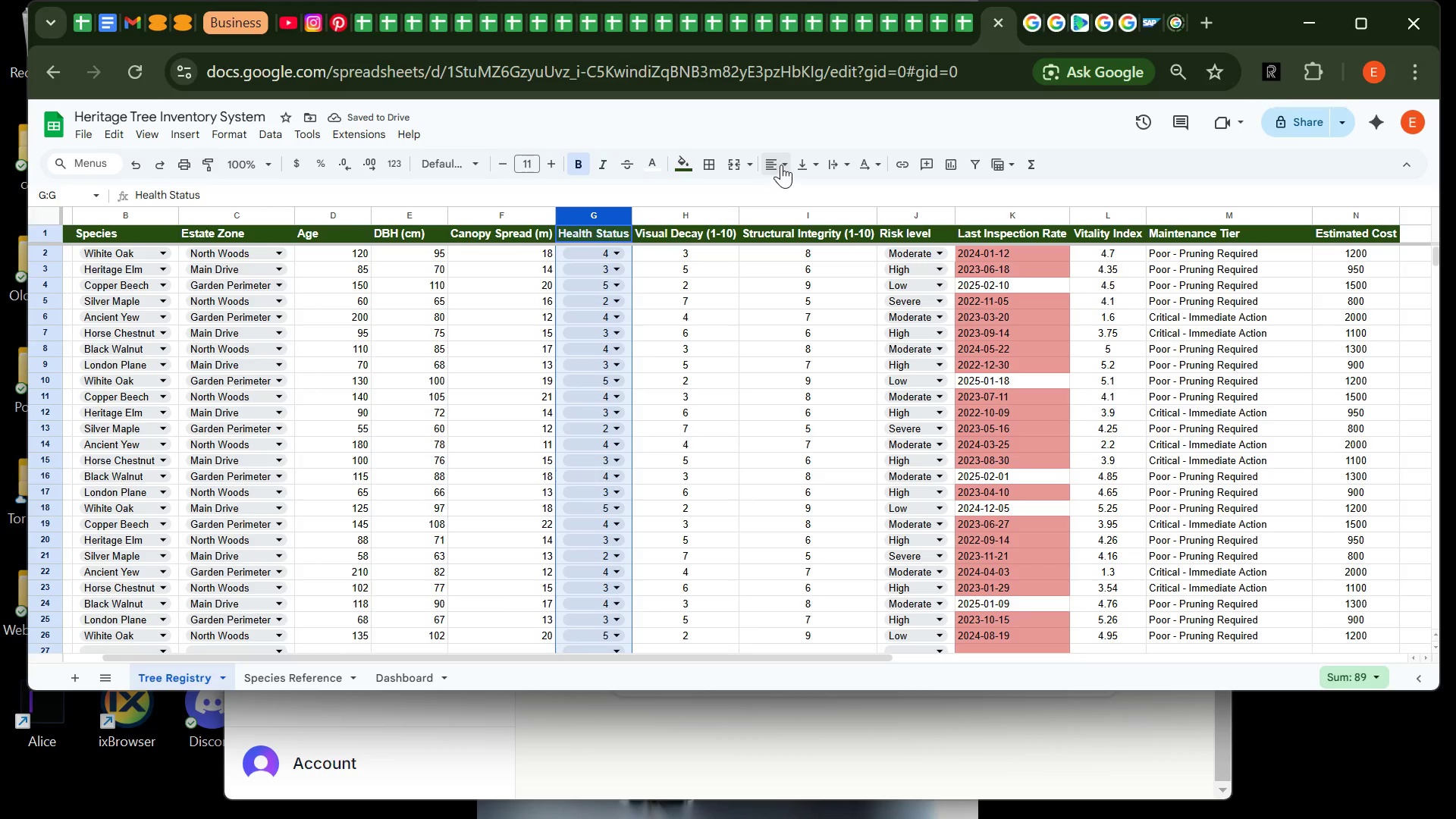 
left_click([783, 165])
 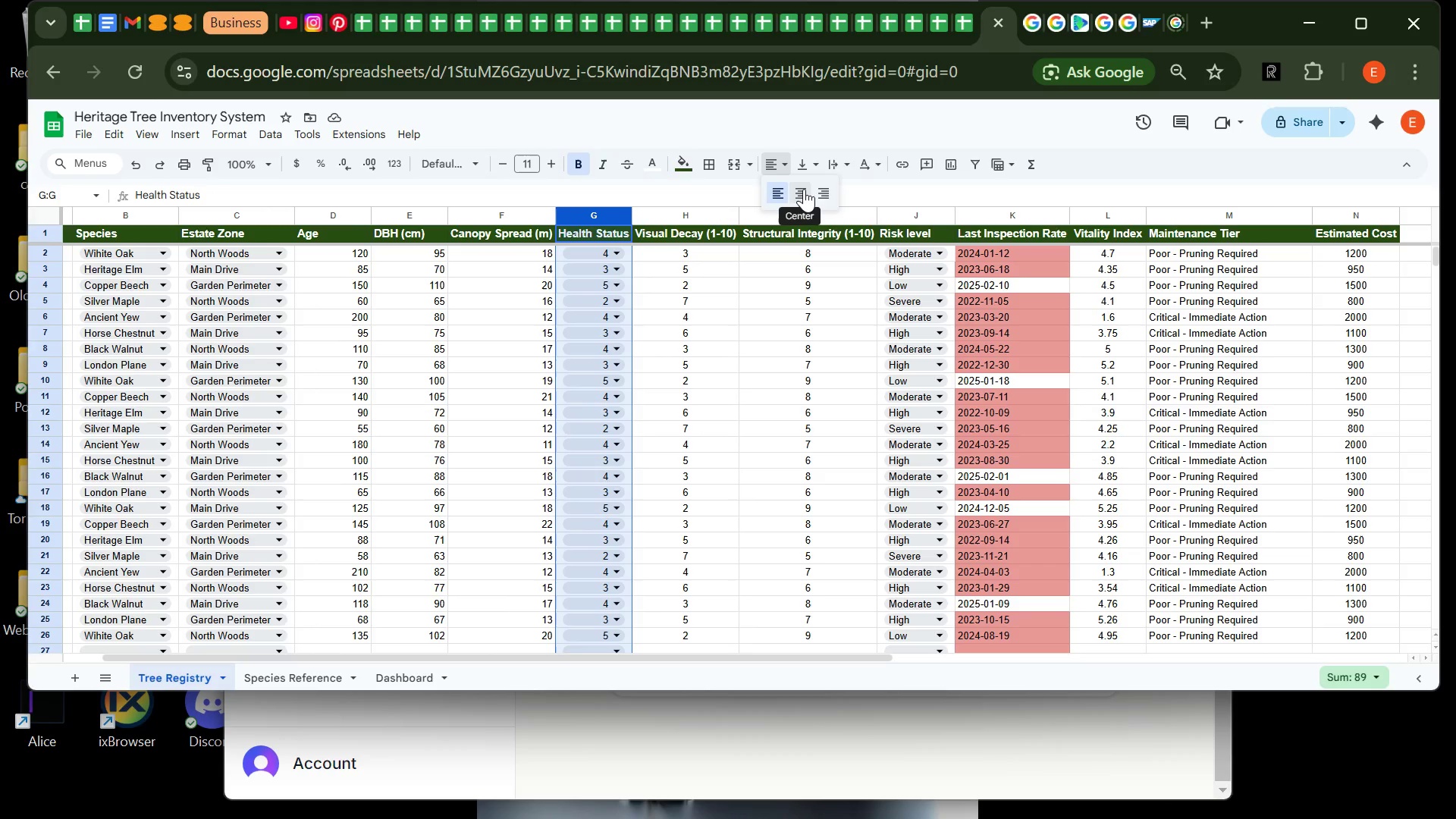 
left_click([804, 189])
 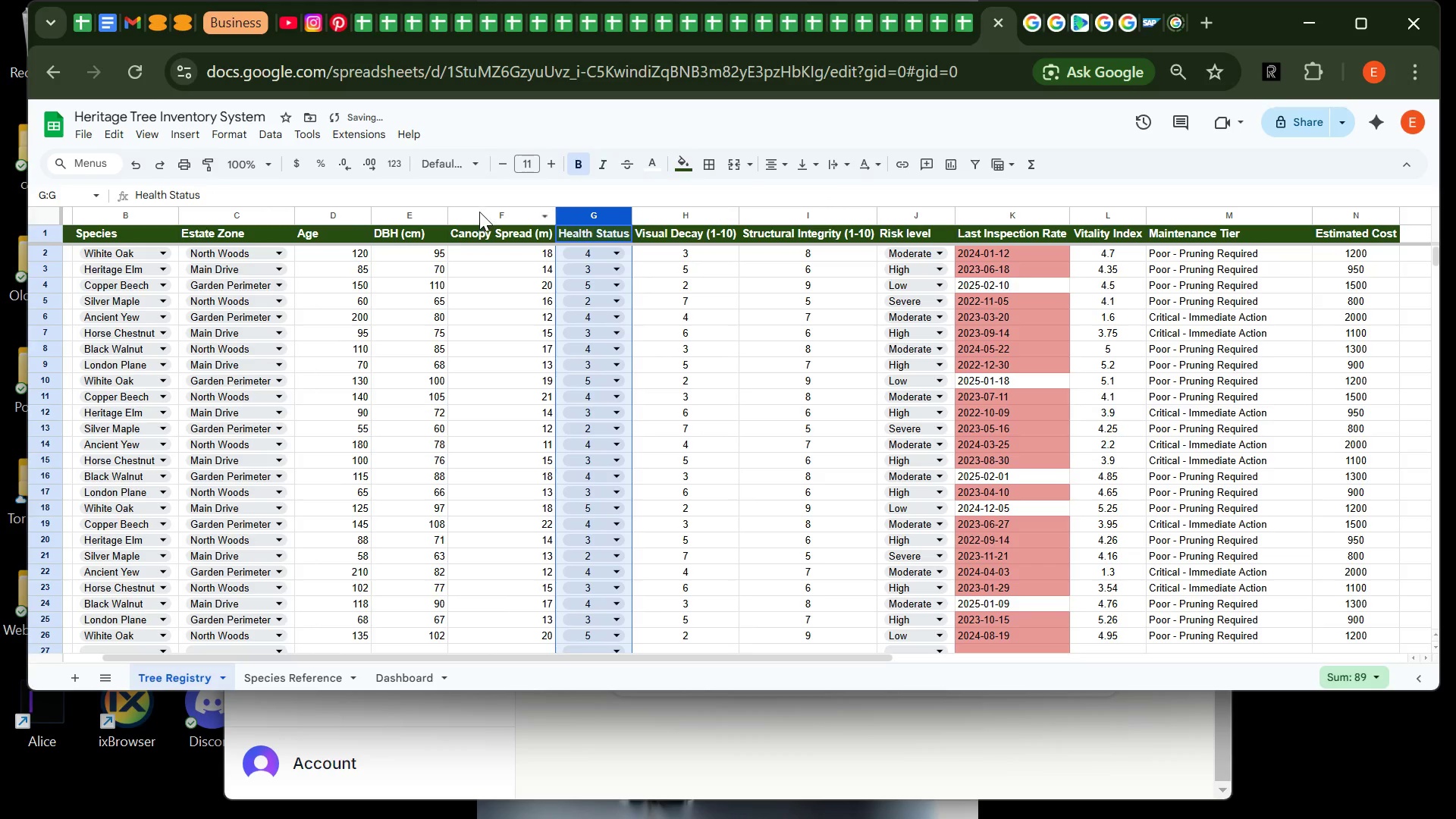 
left_click([491, 204])
 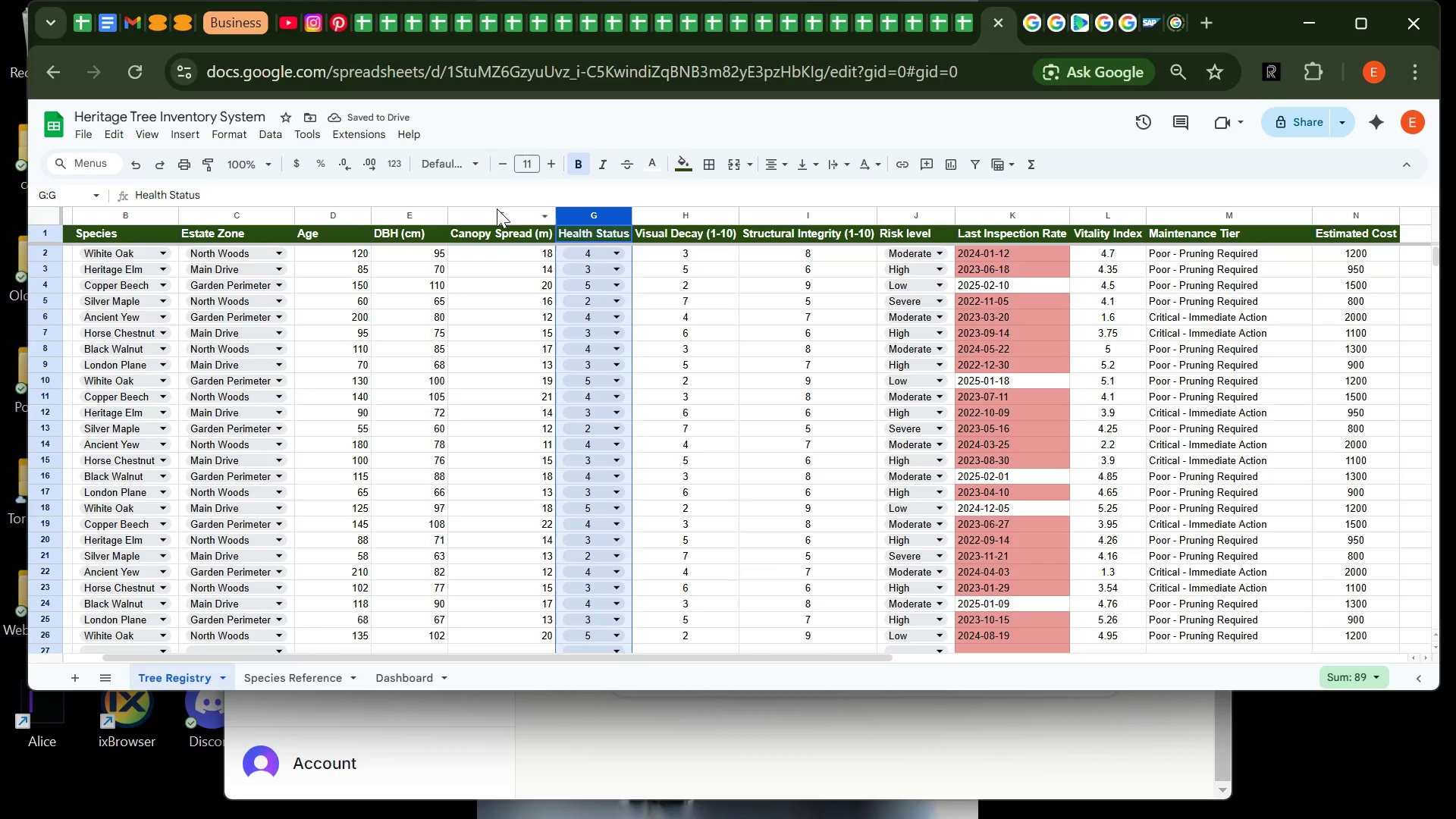 
left_click([497, 209])
 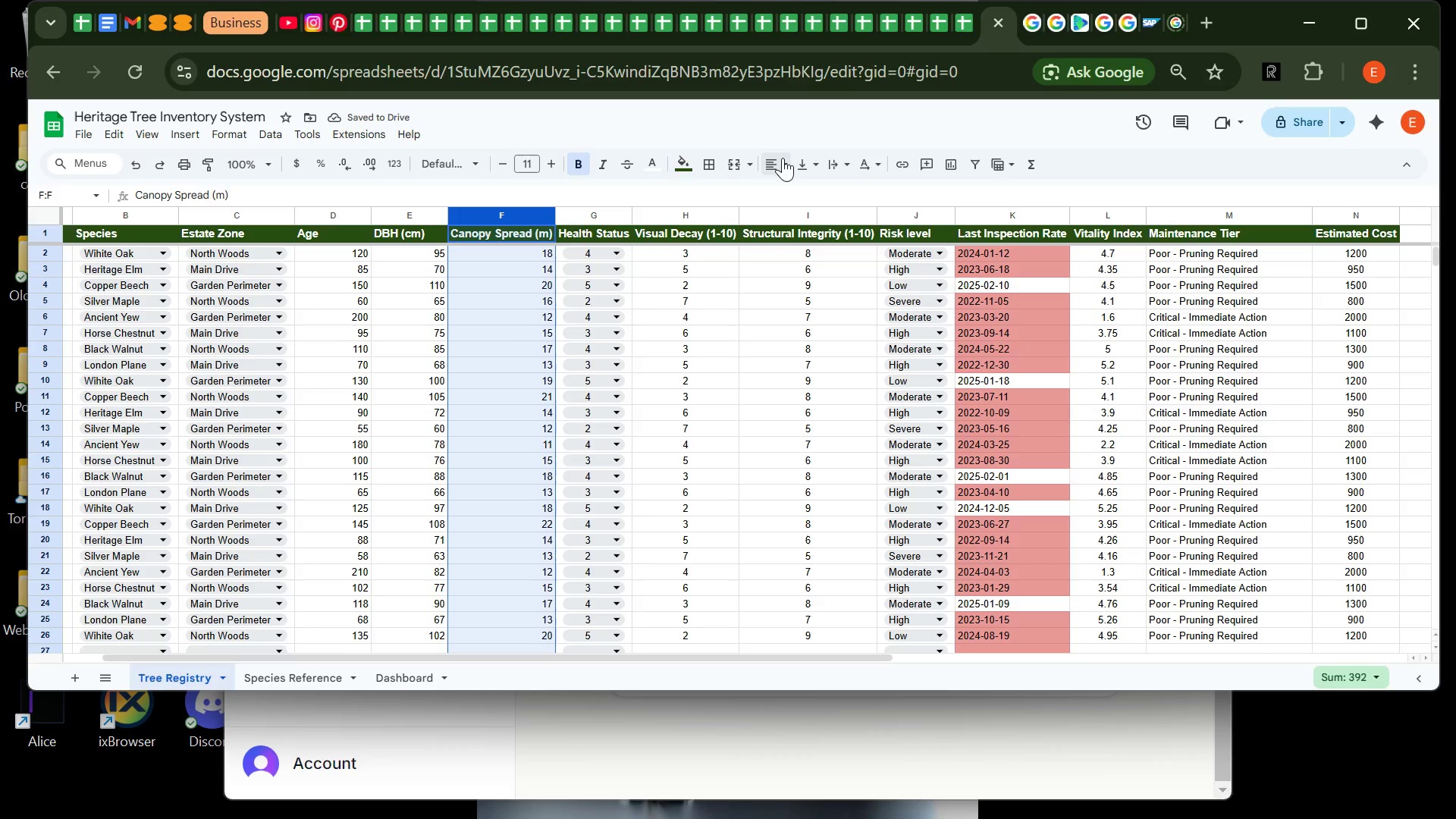 
left_click([783, 158])
 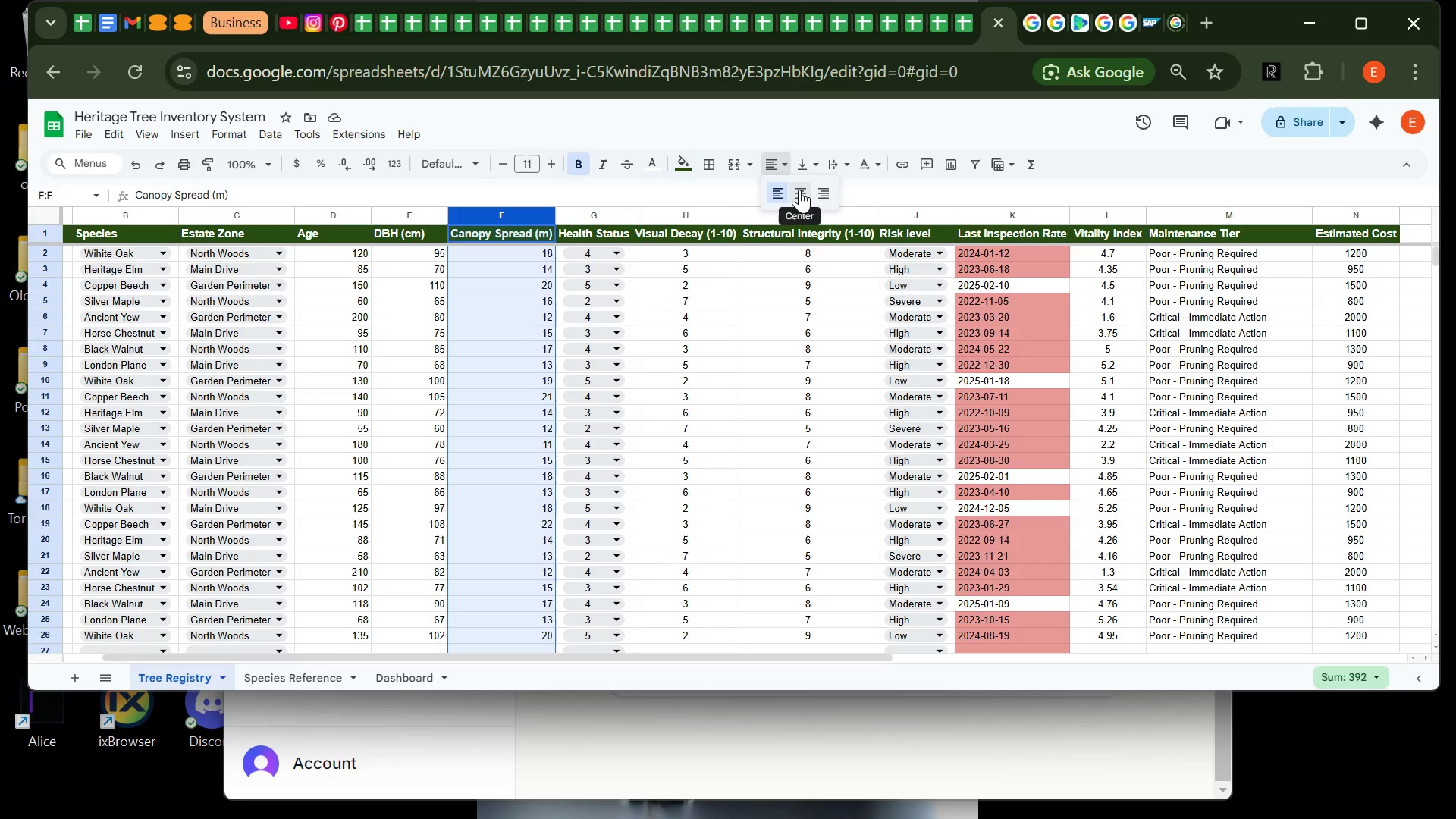 
left_click([799, 190])
 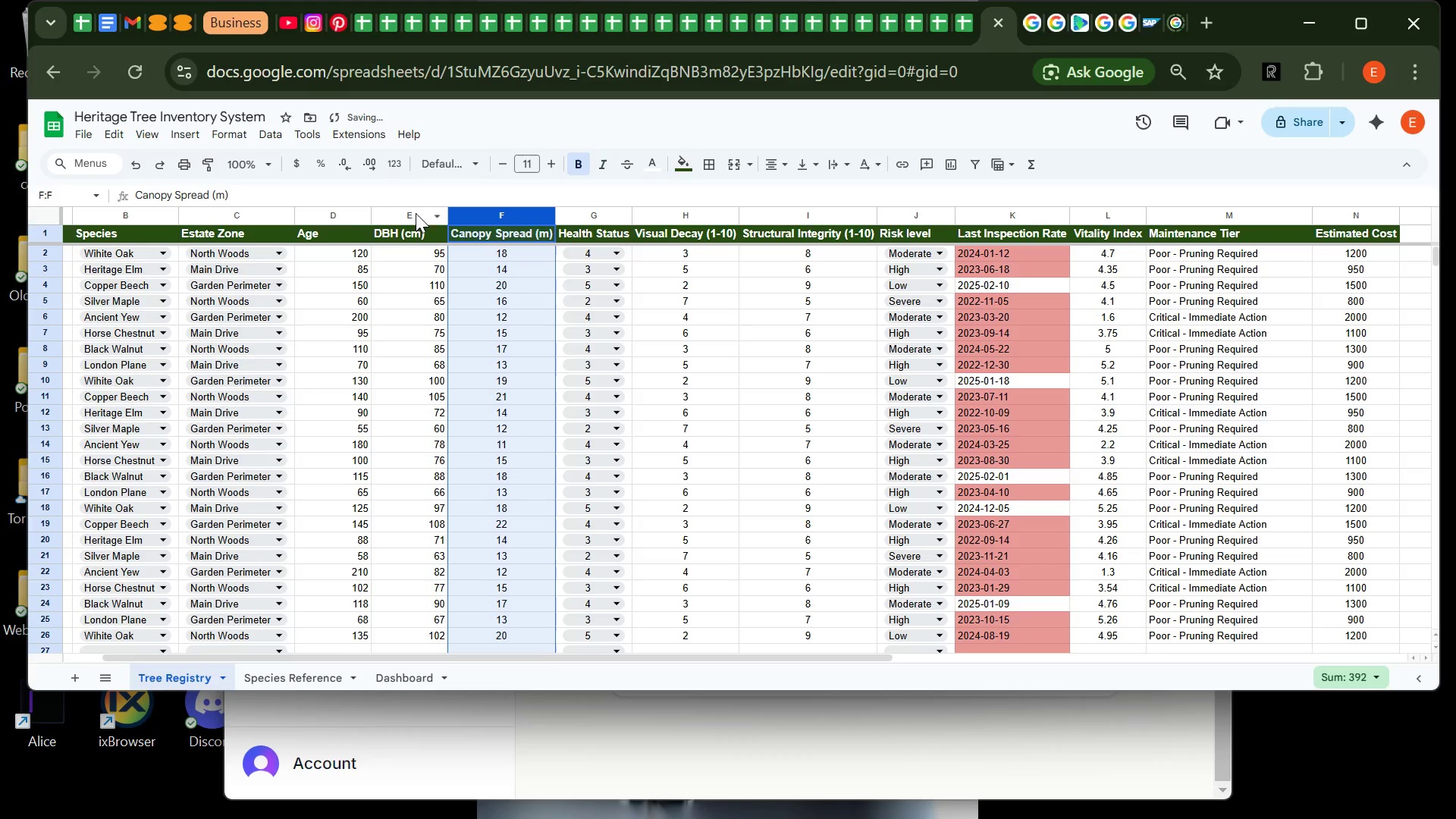 
left_click([416, 214])
 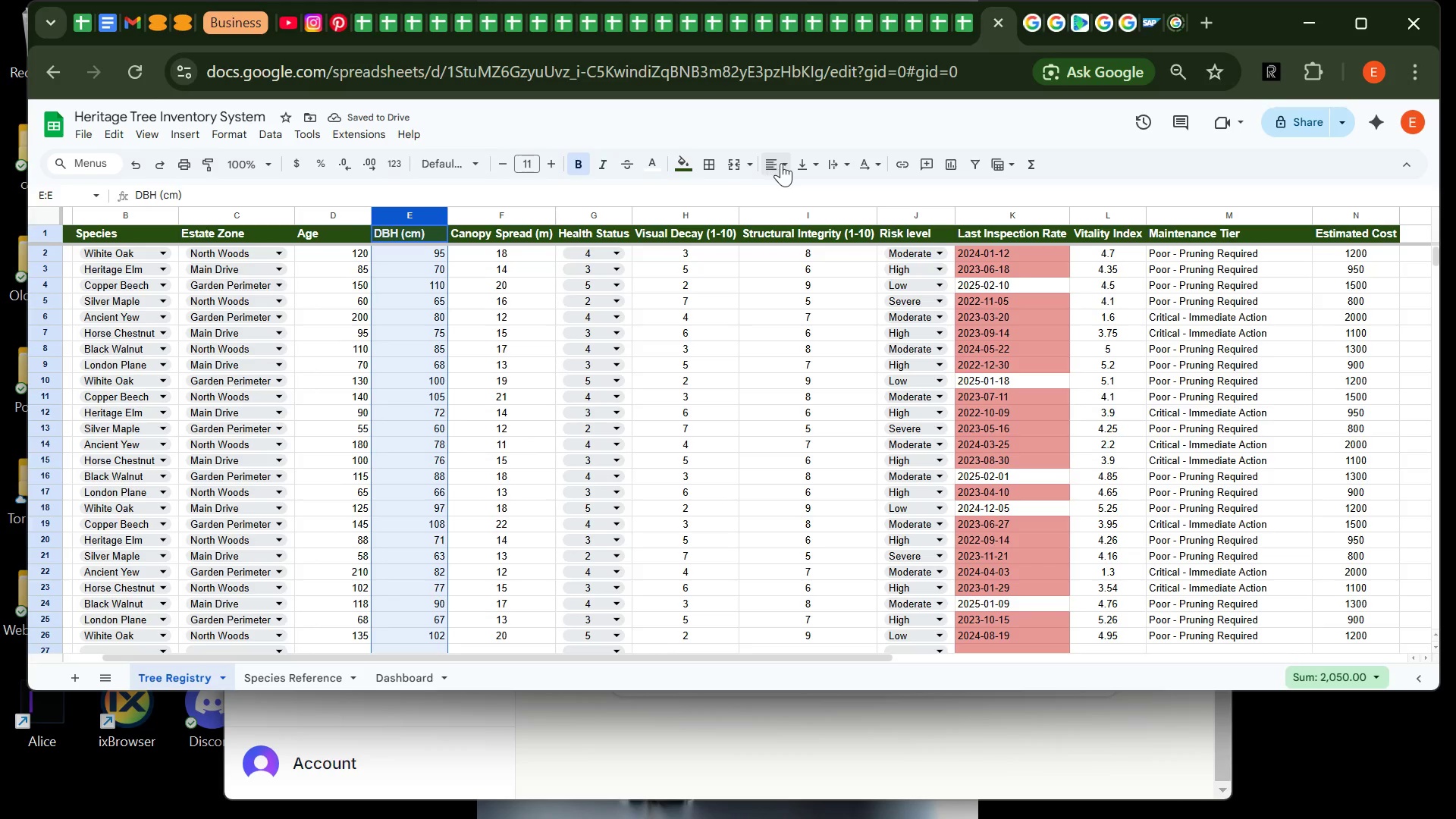 
left_click([783, 163])
 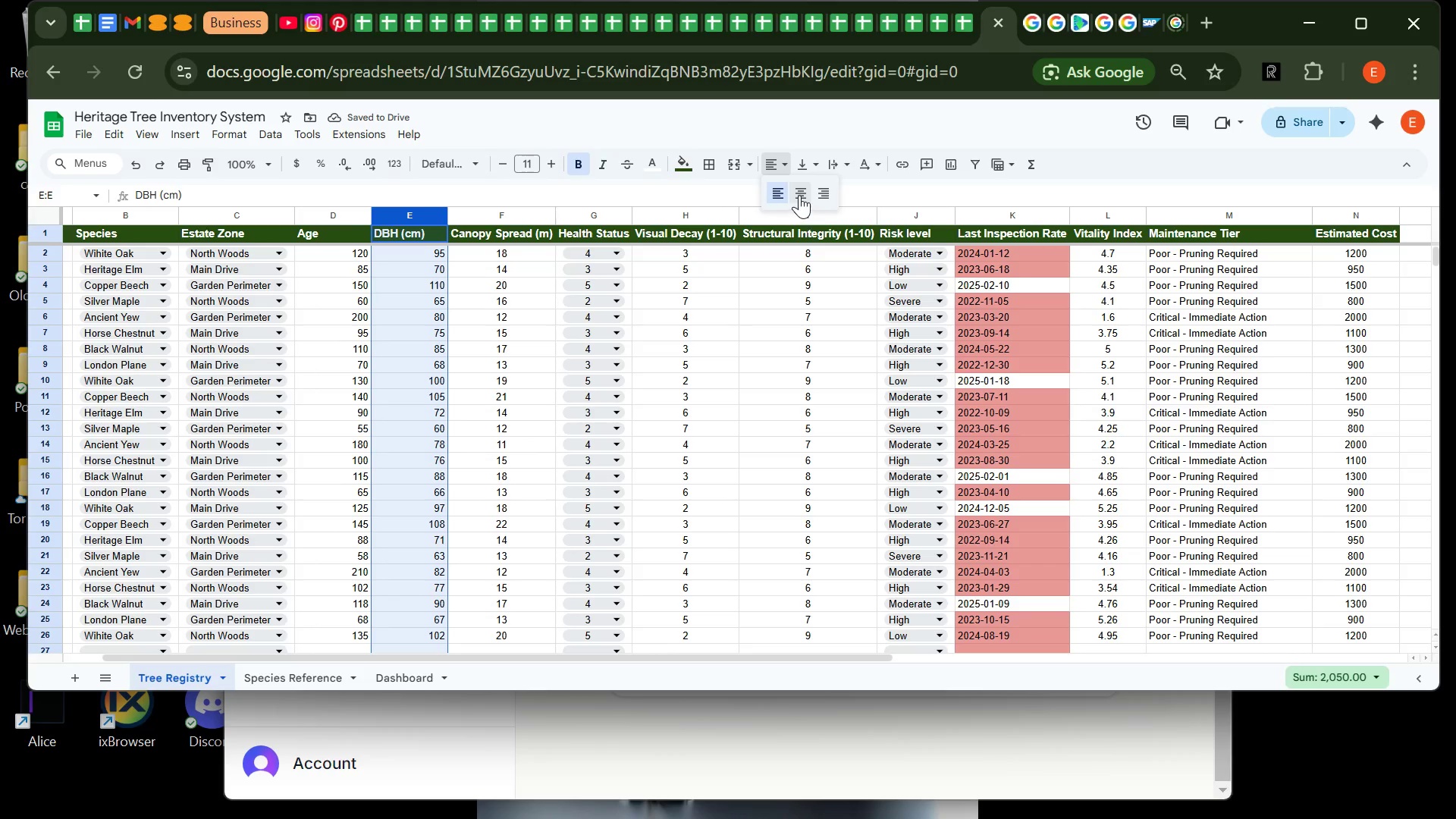 
left_click([799, 196])
 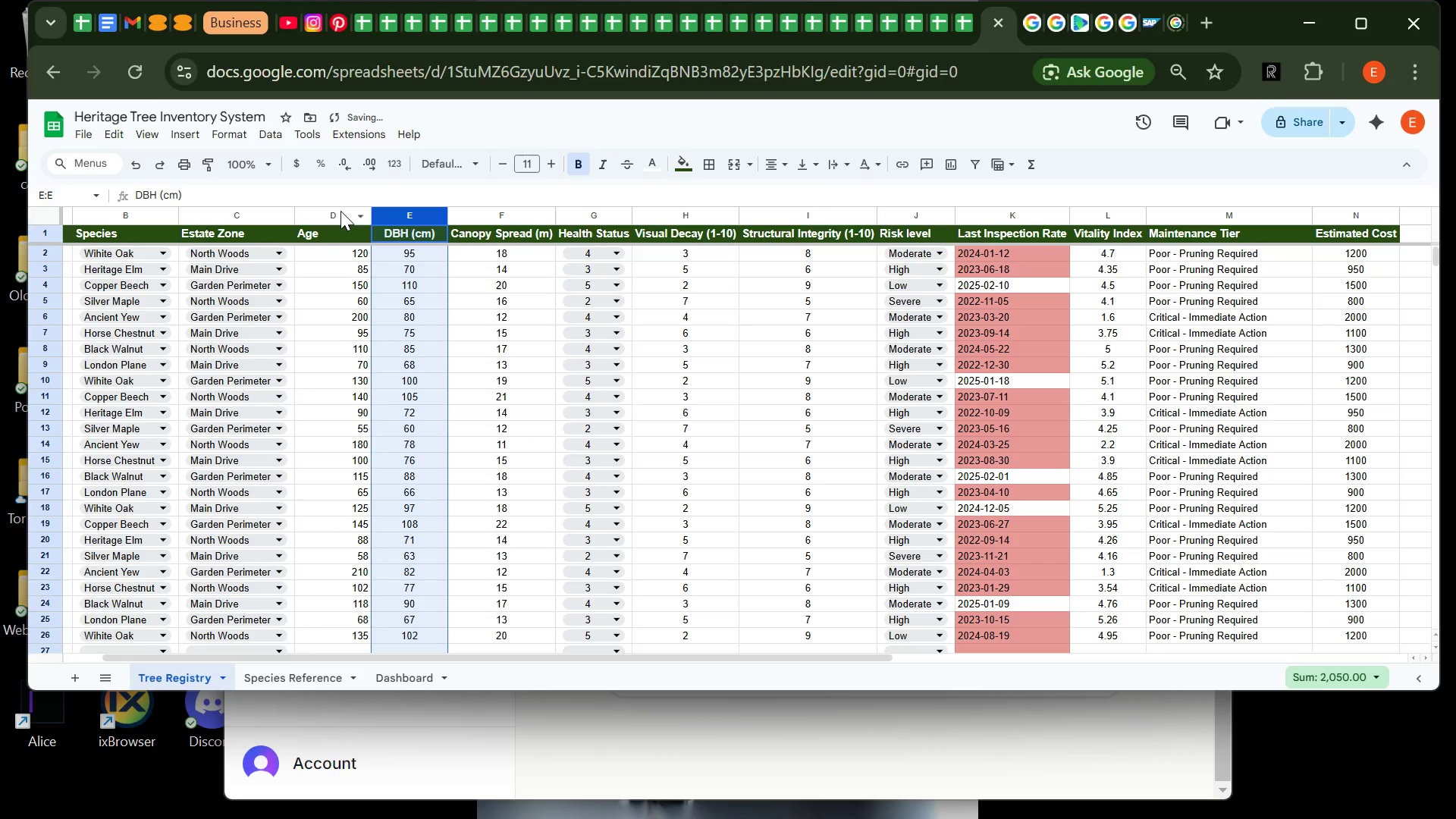 
left_click([340, 210])
 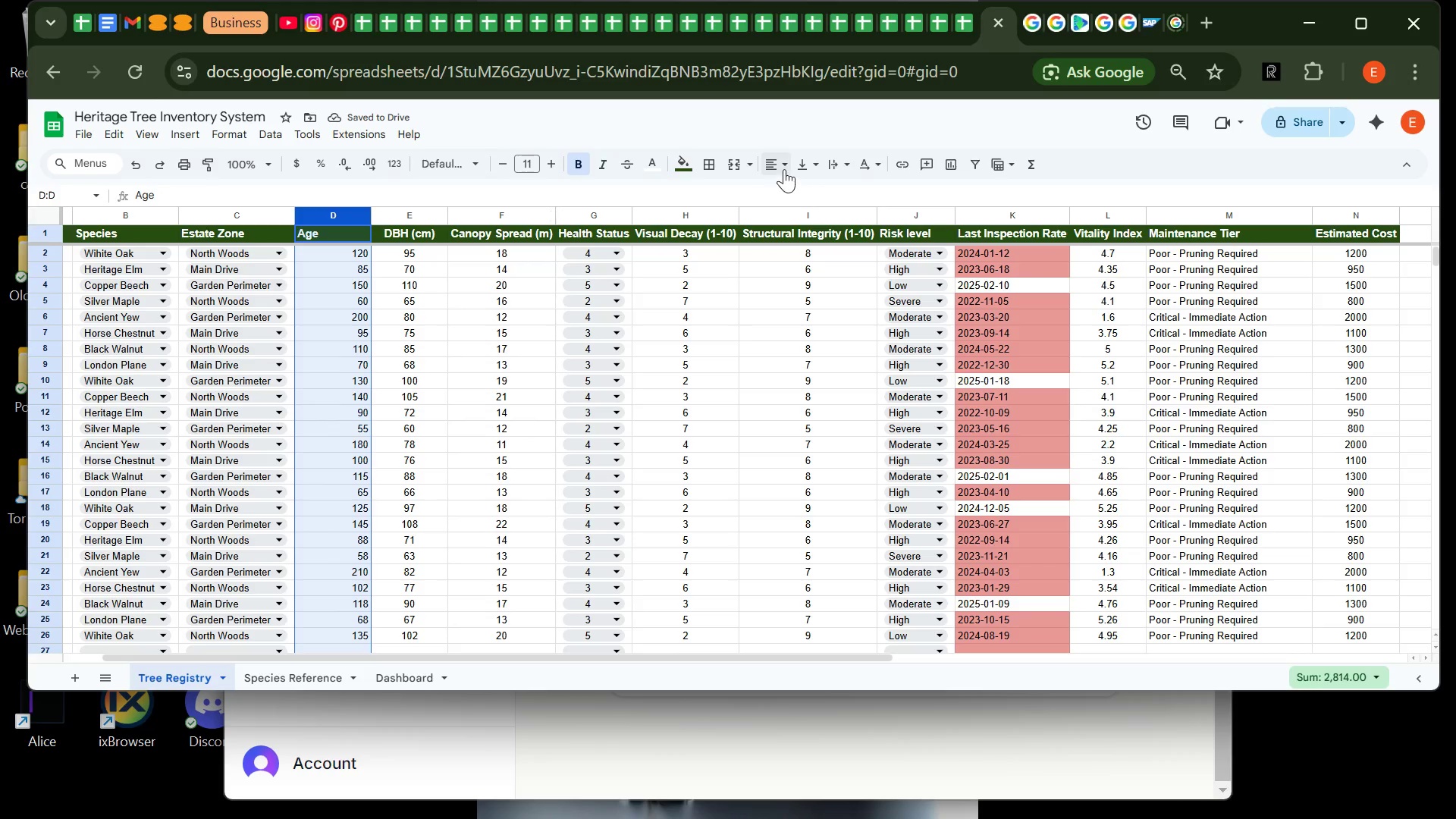 
left_click_drag(start_coordinate=[784, 168], to_coordinate=[795, 196])
 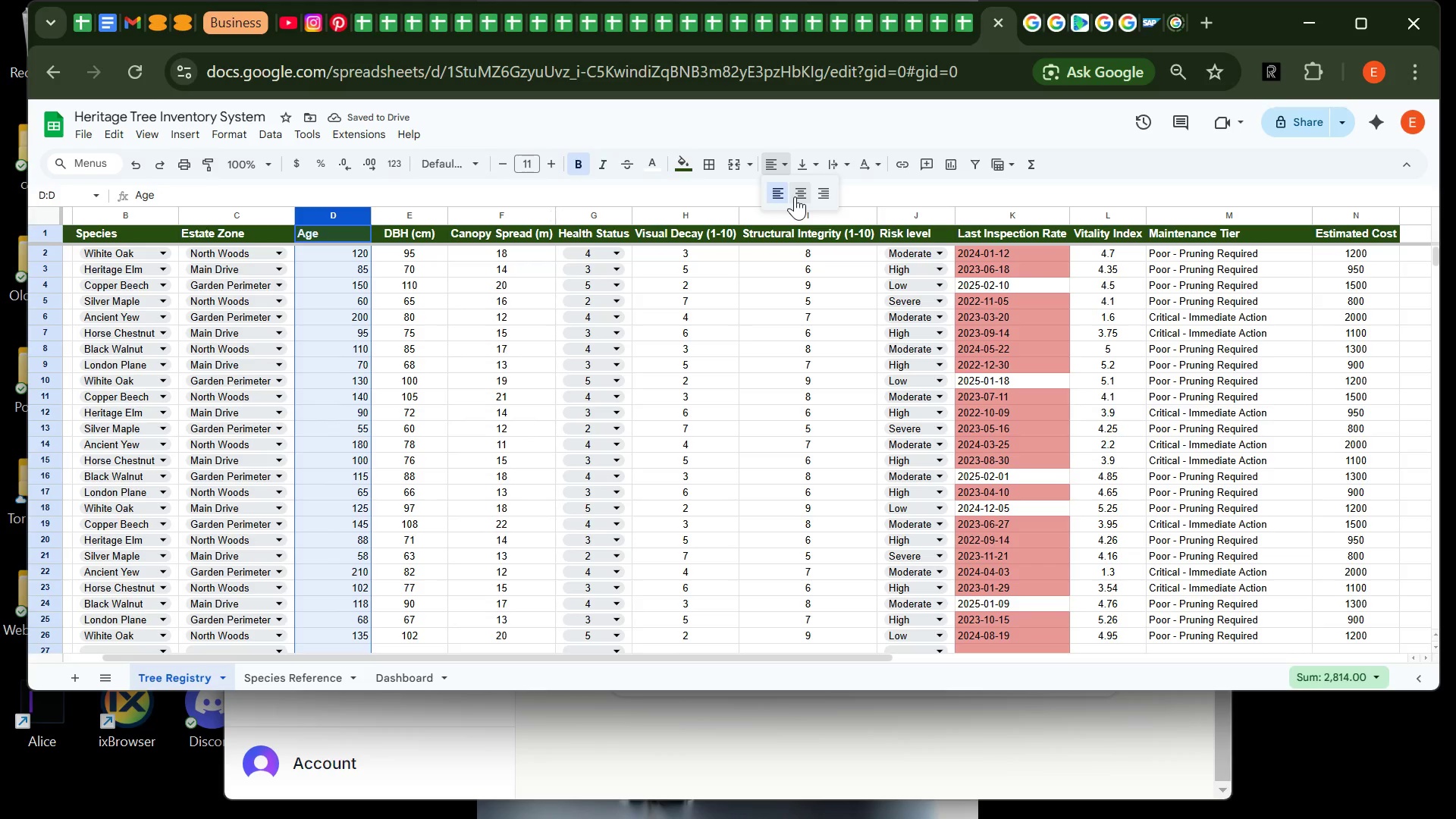 
left_click([795, 196])
 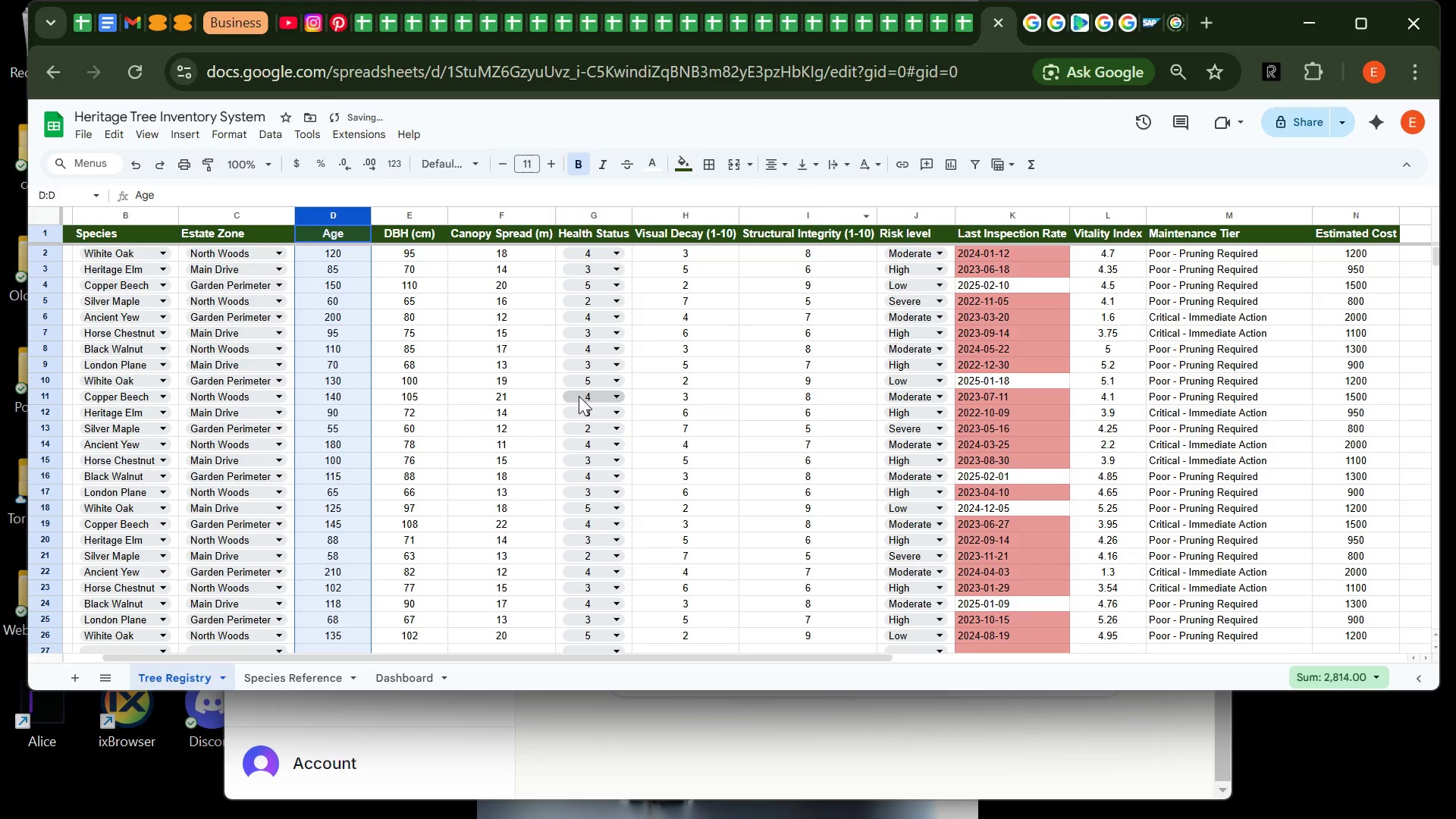 
mouse_move([770, 391])
 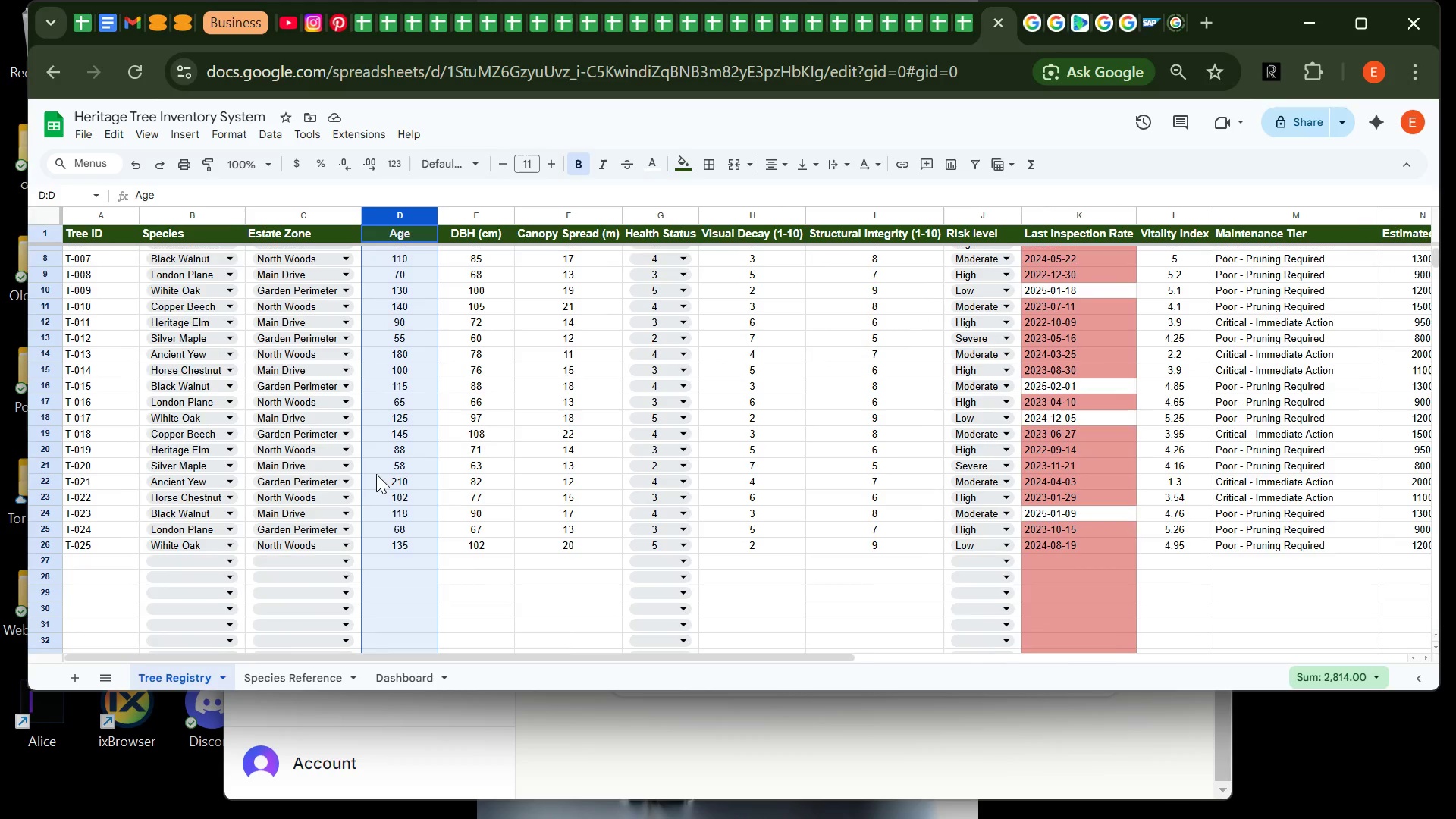 
wait(6.61)
 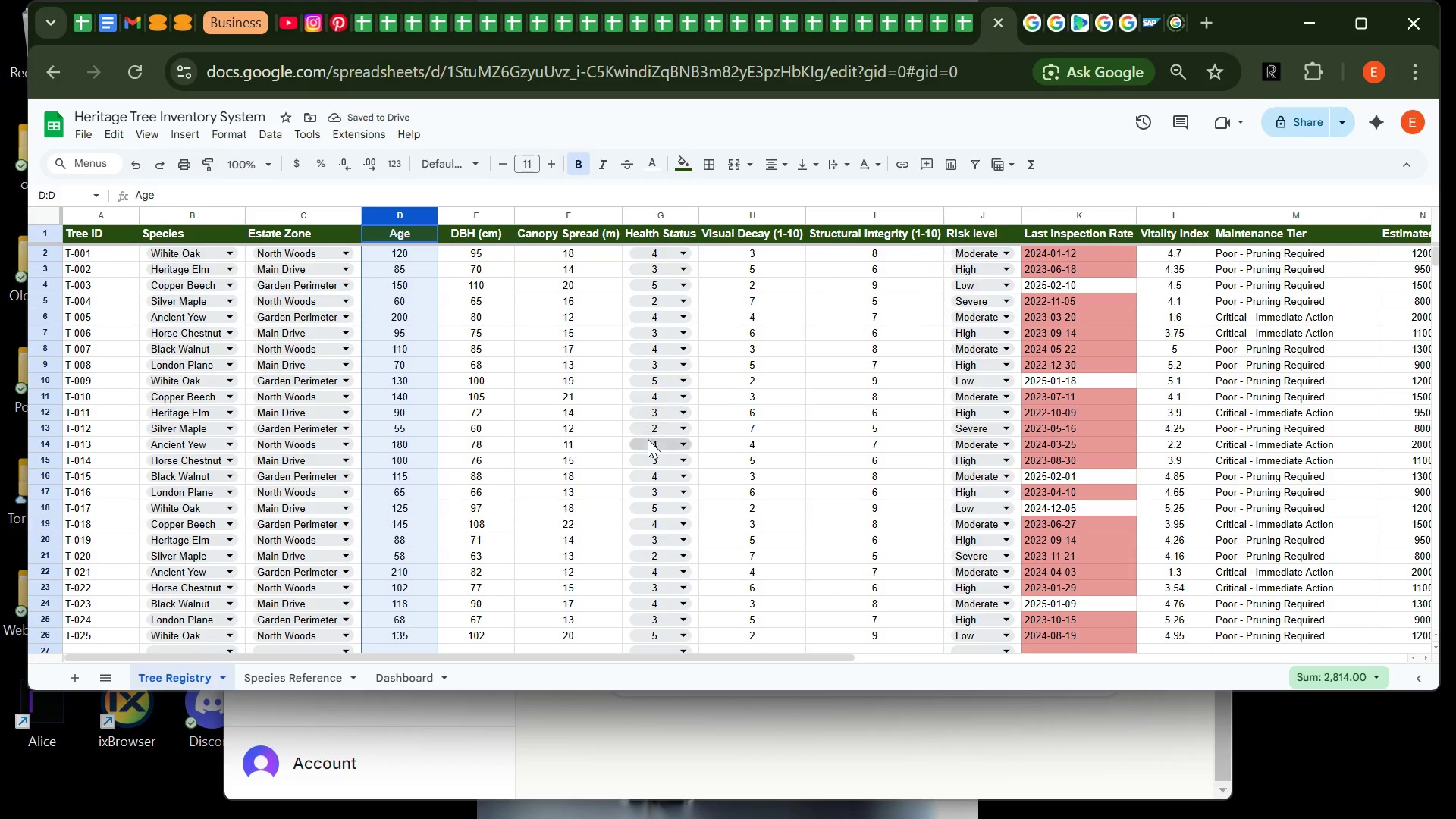 
left_click([529, 509])
 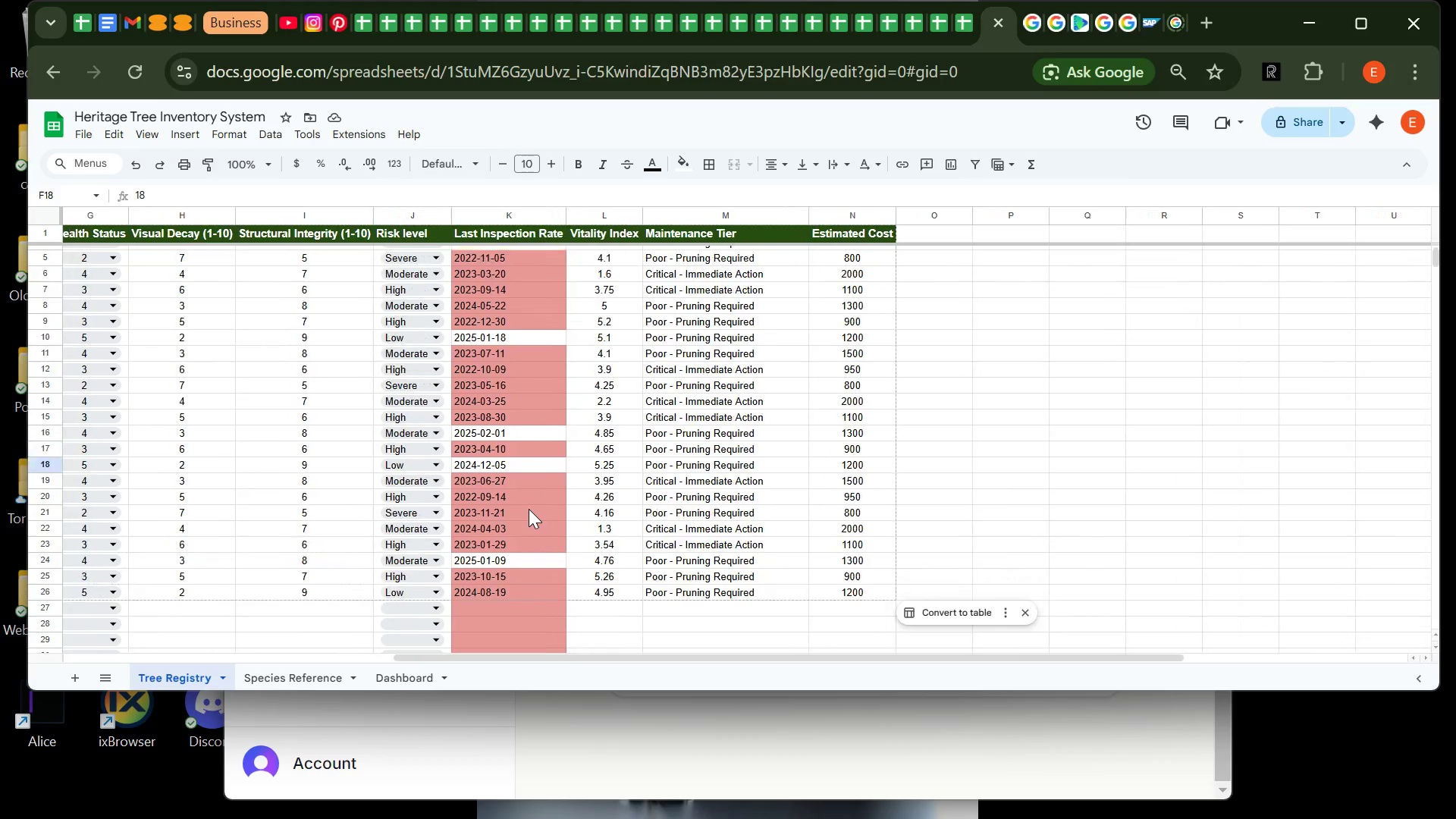 
wait(9.78)
 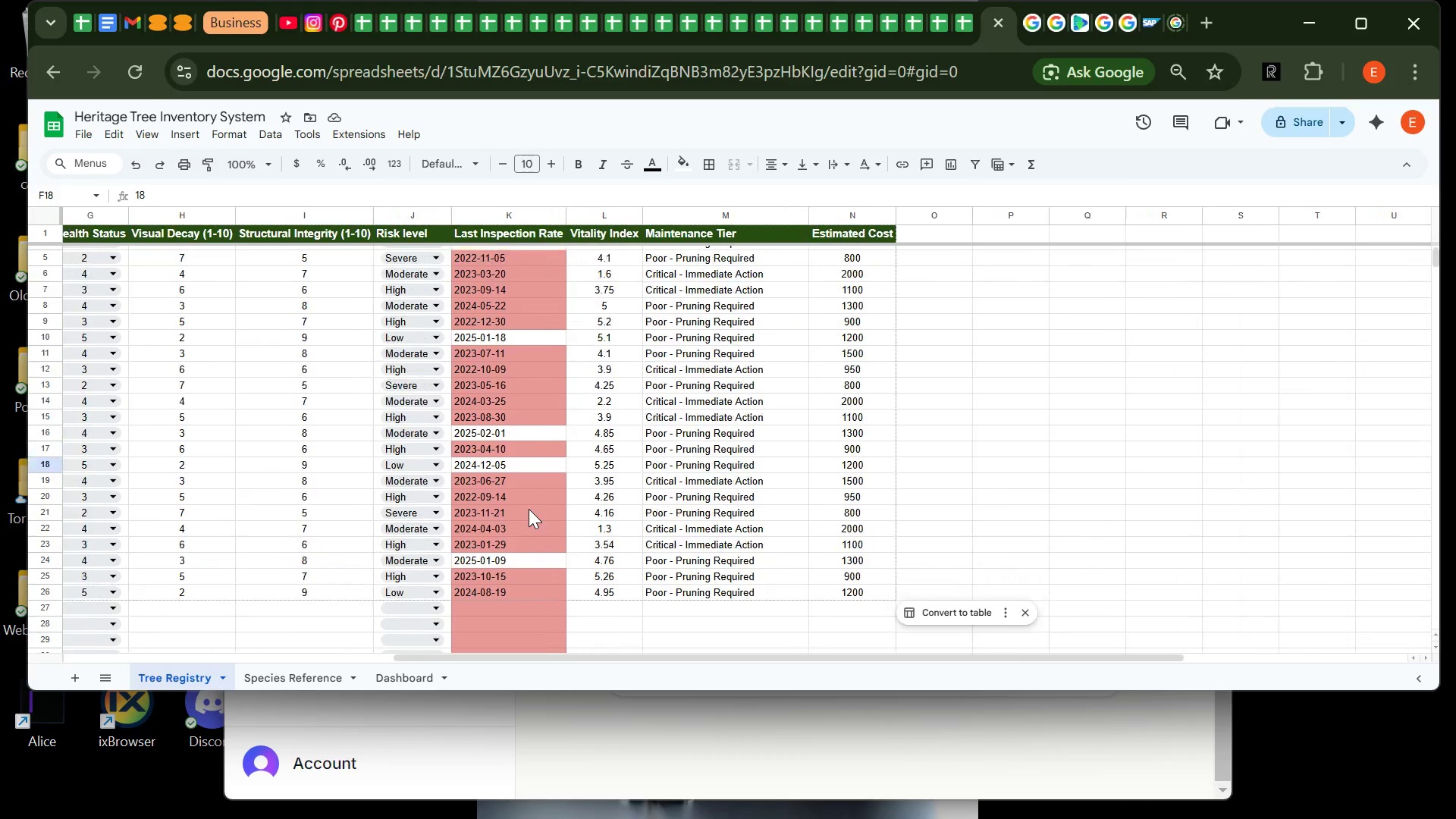 
left_click([724, 297])
 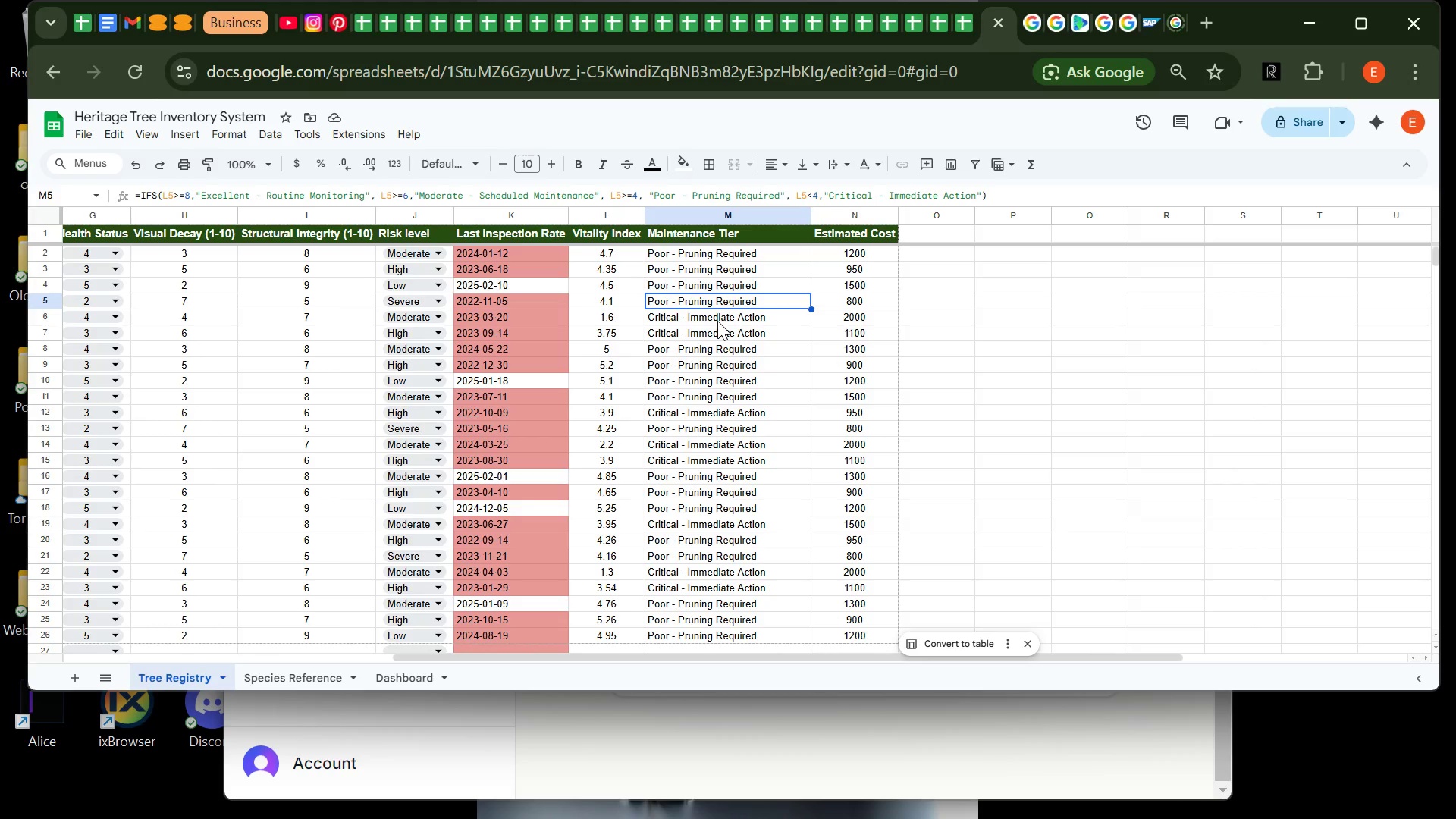 
wait(10.47)
 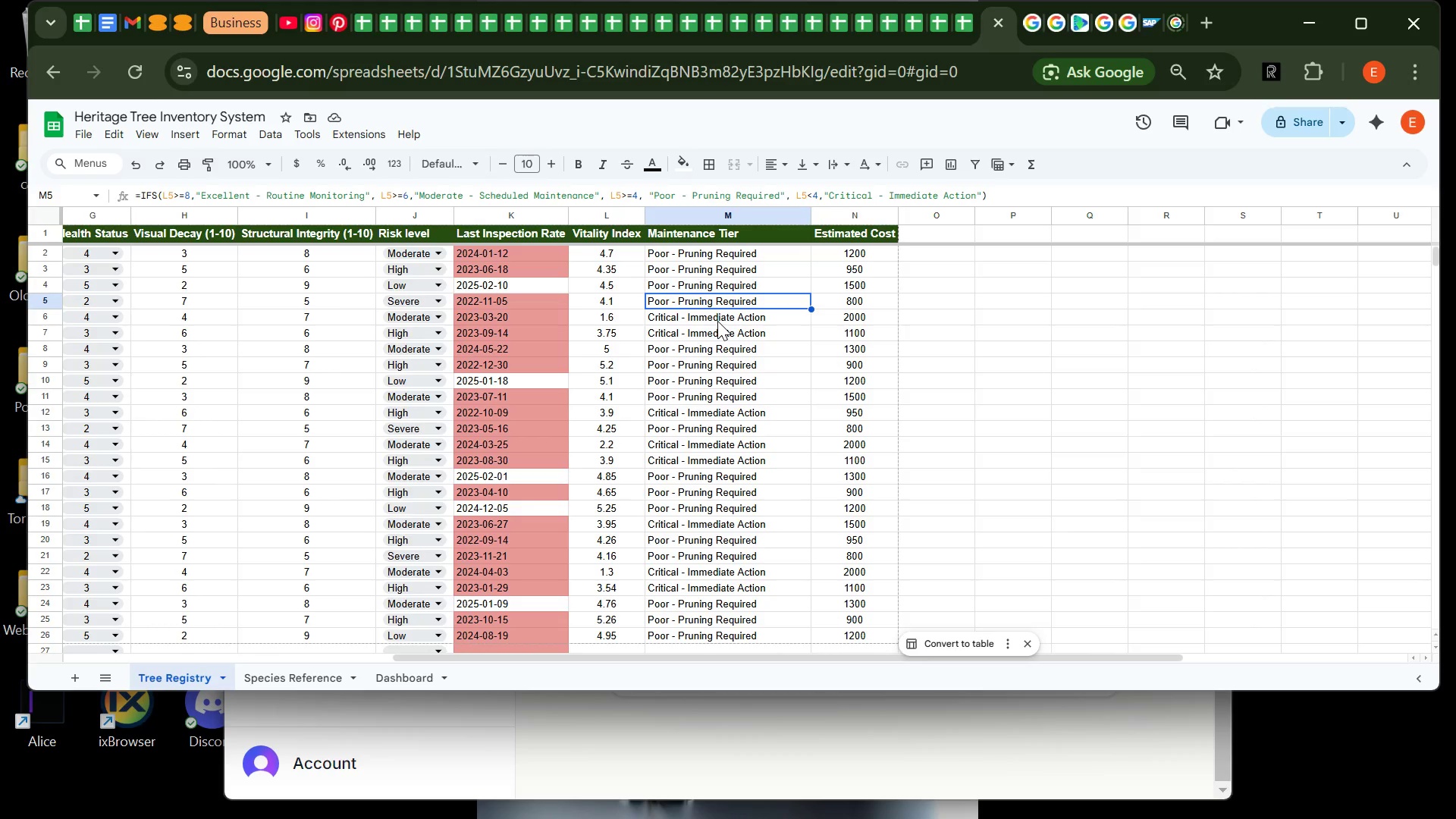 
left_click([615, 444])
 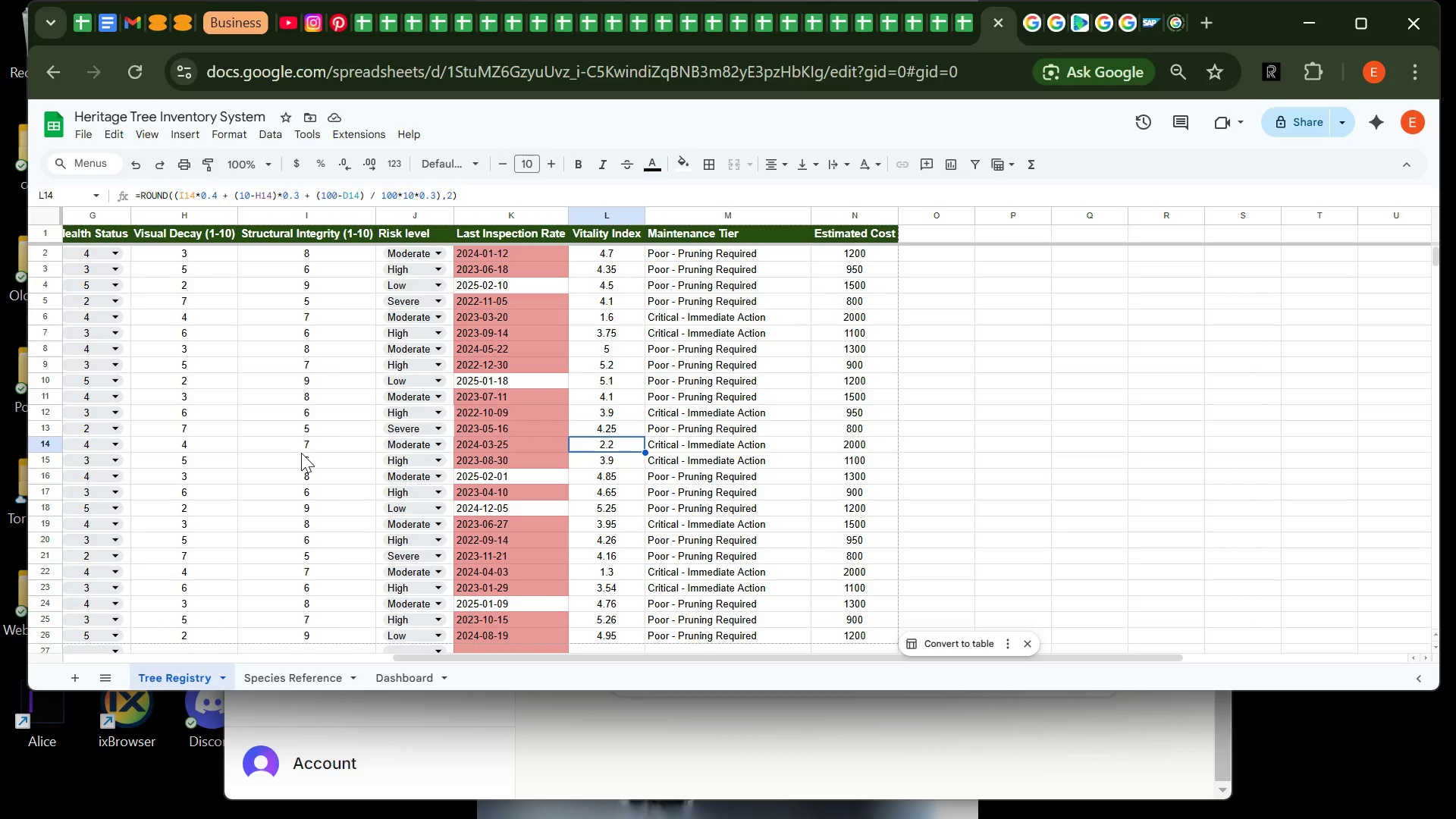 
wait(15.97)
 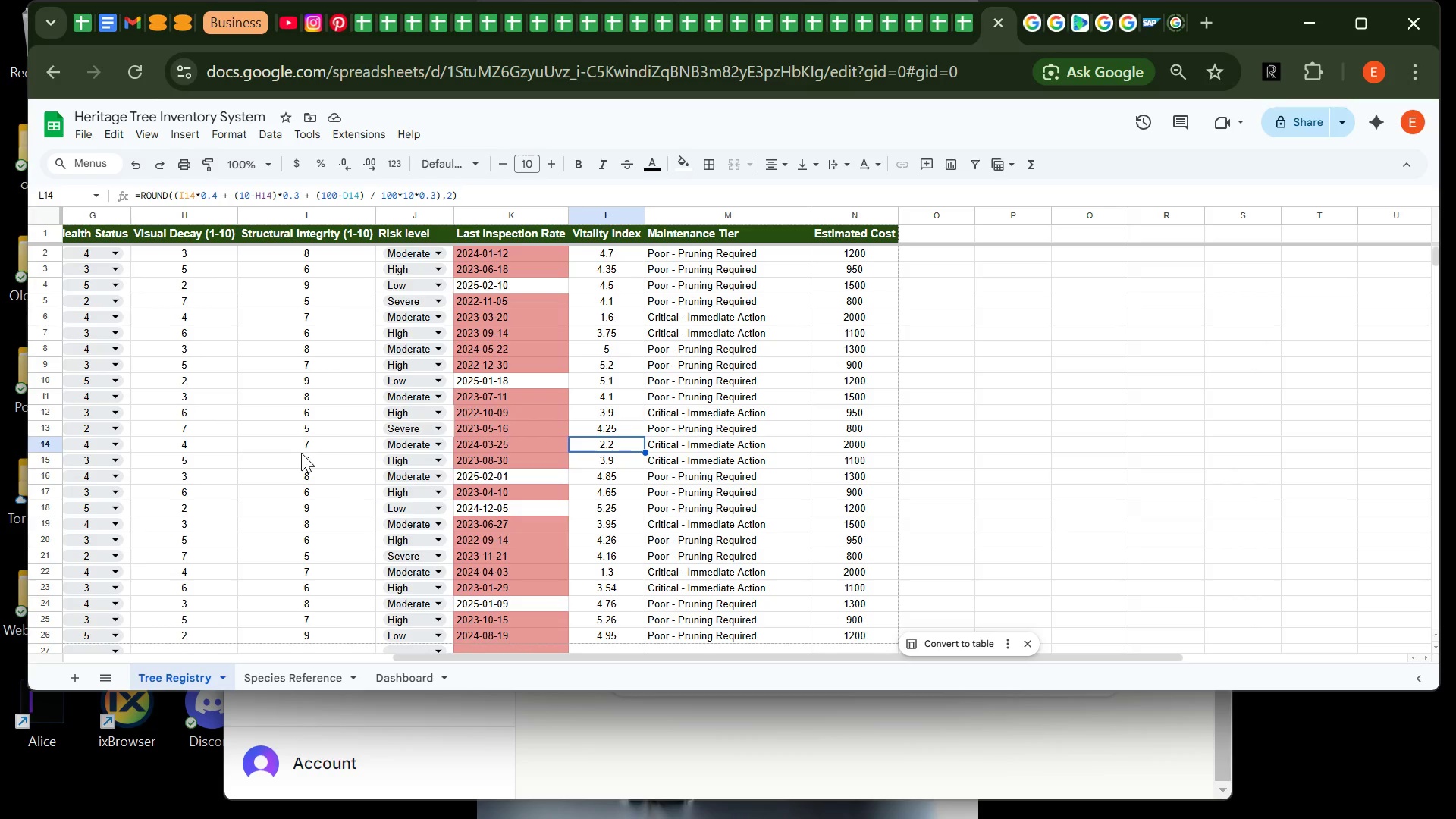 
left_click([861, 215])
 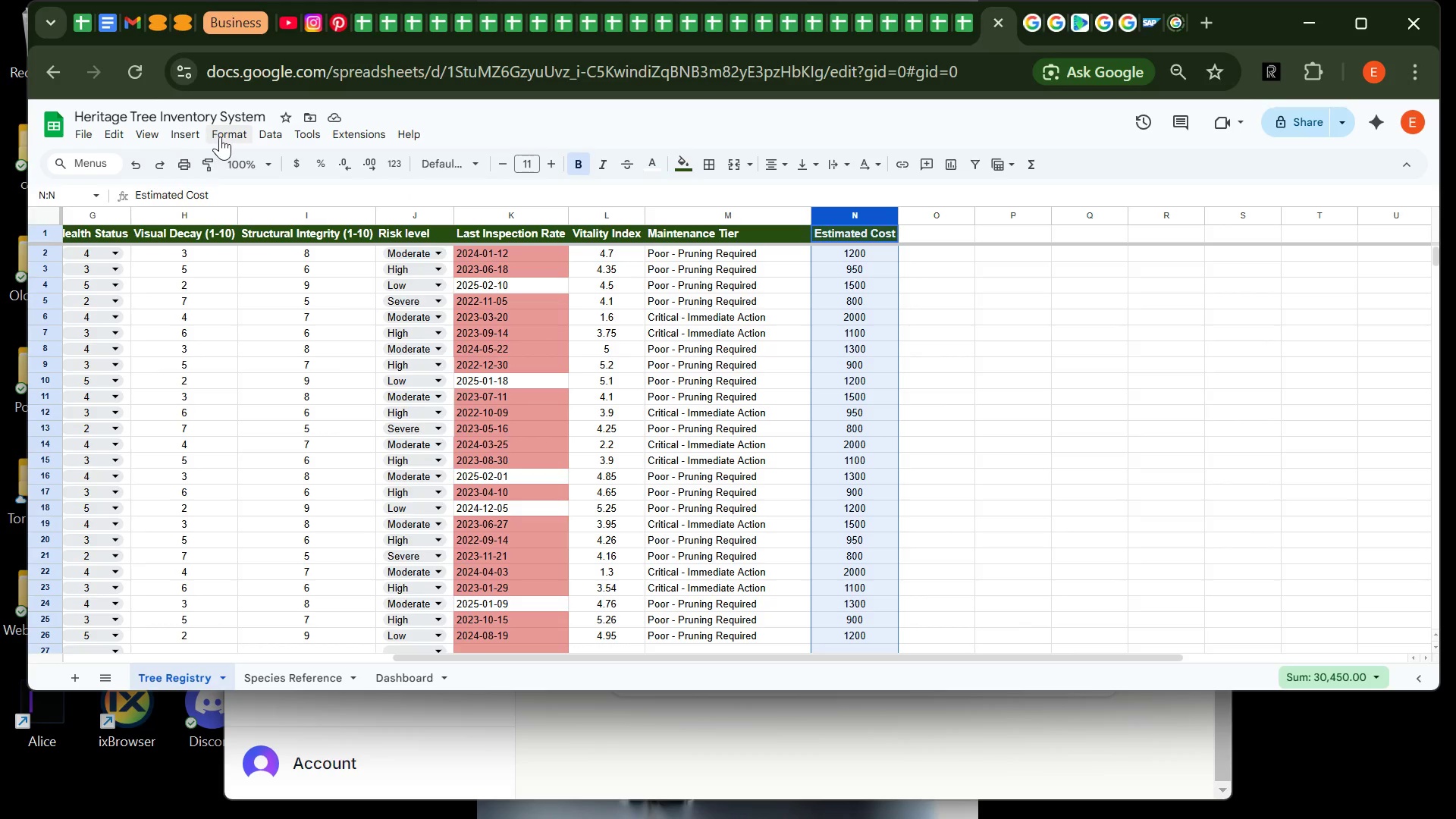 
left_click([223, 136])
 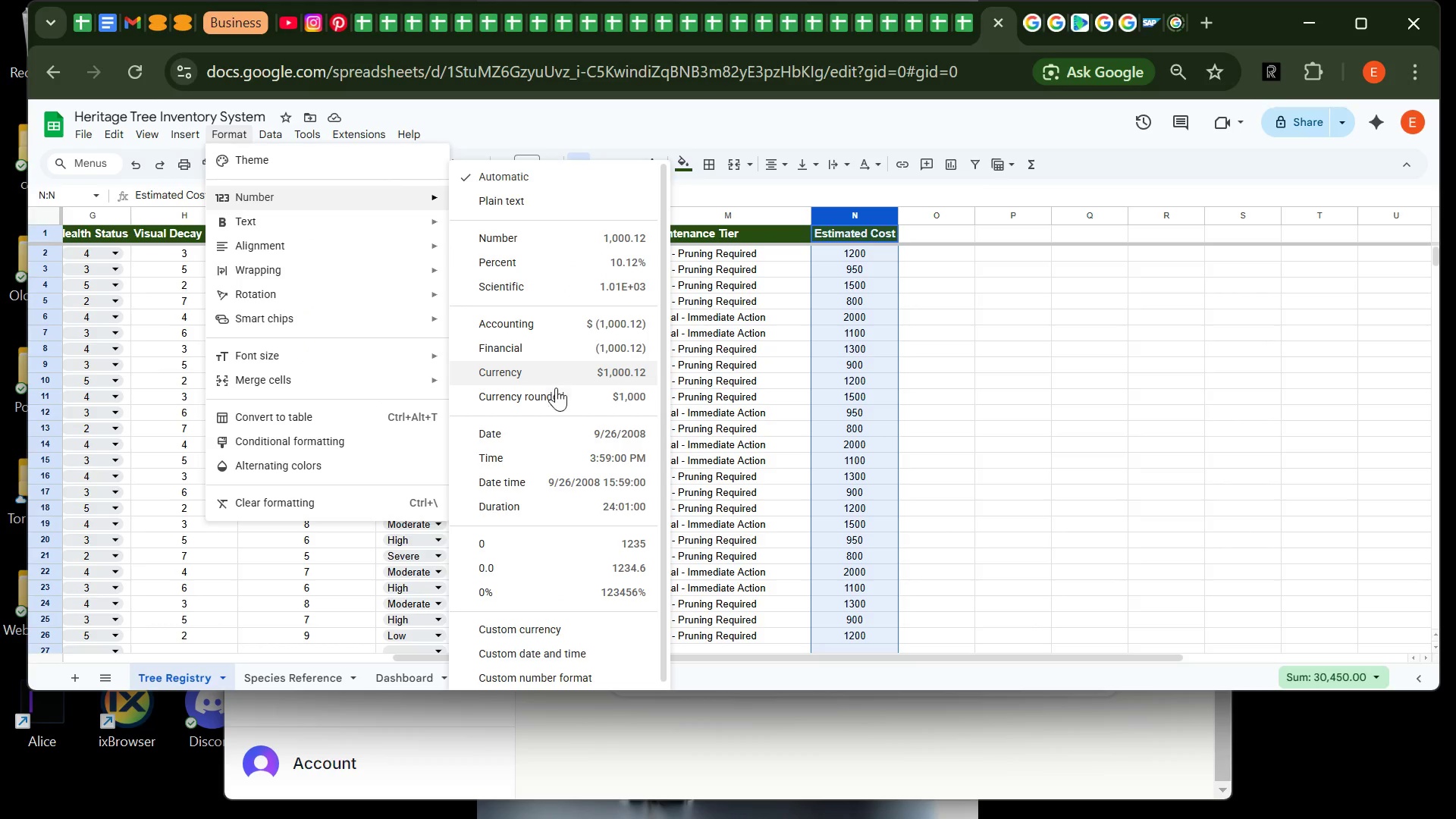 
left_click([556, 400])
 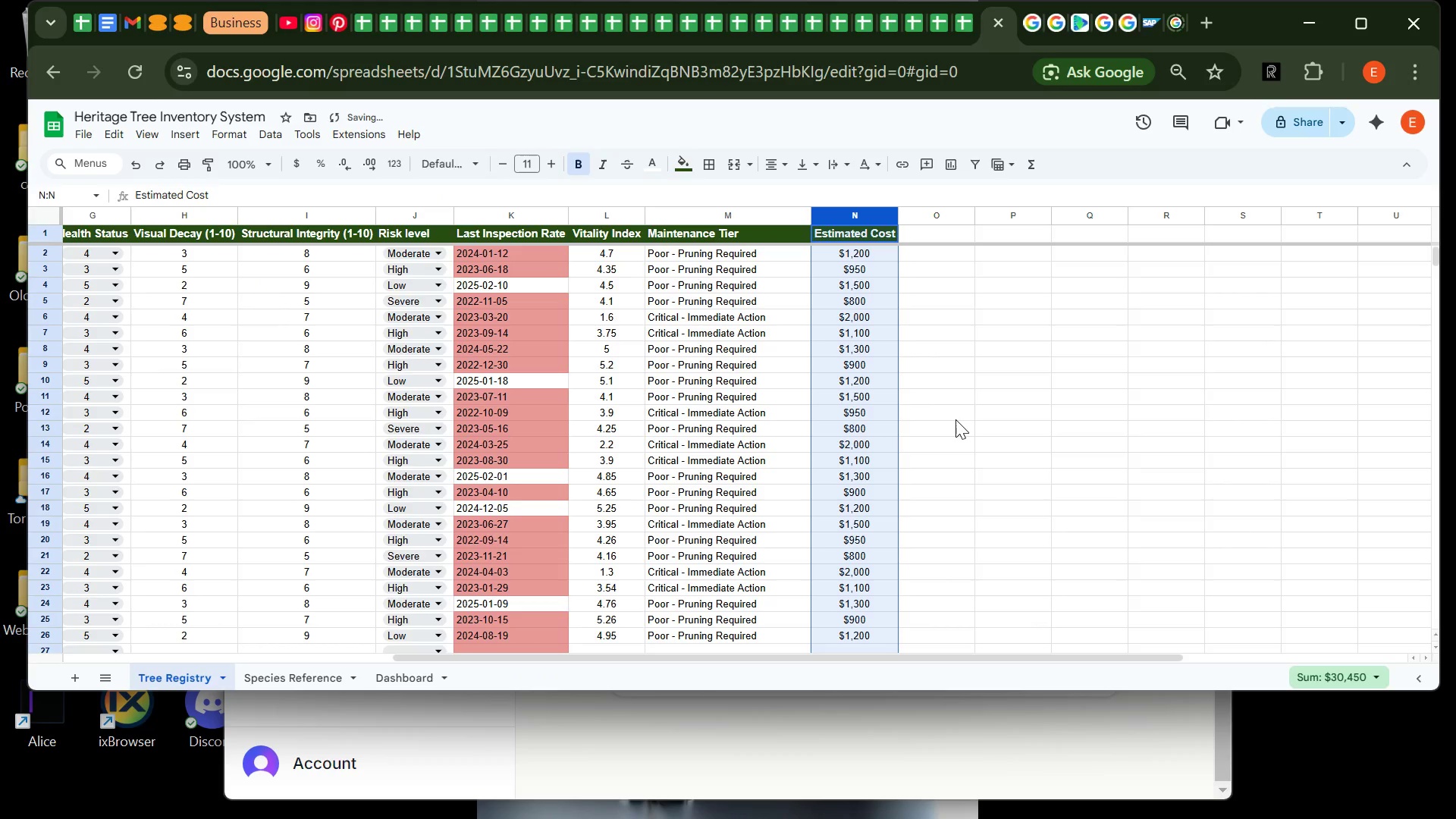 
left_click([956, 419])
 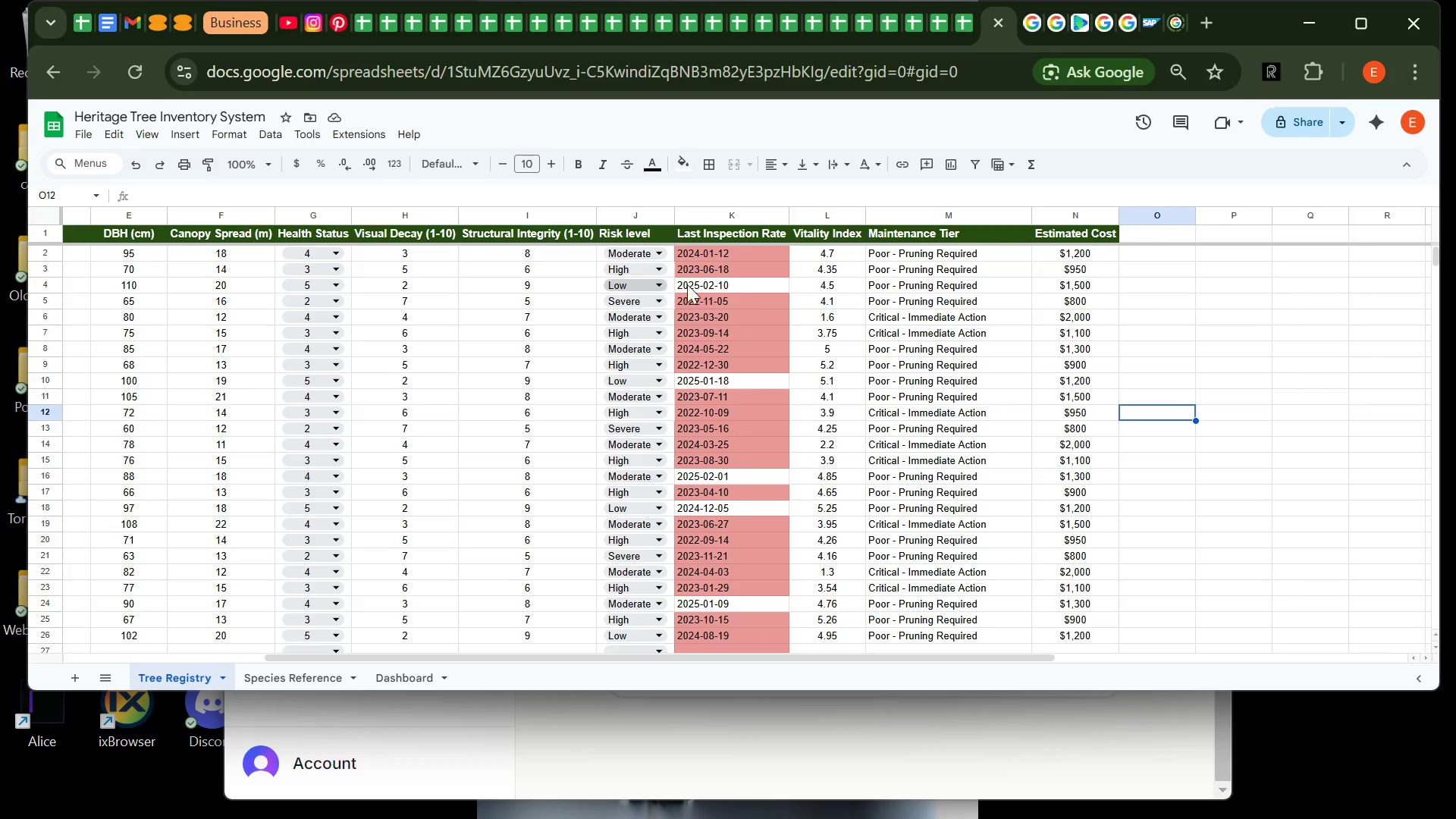 
wait(35.39)
 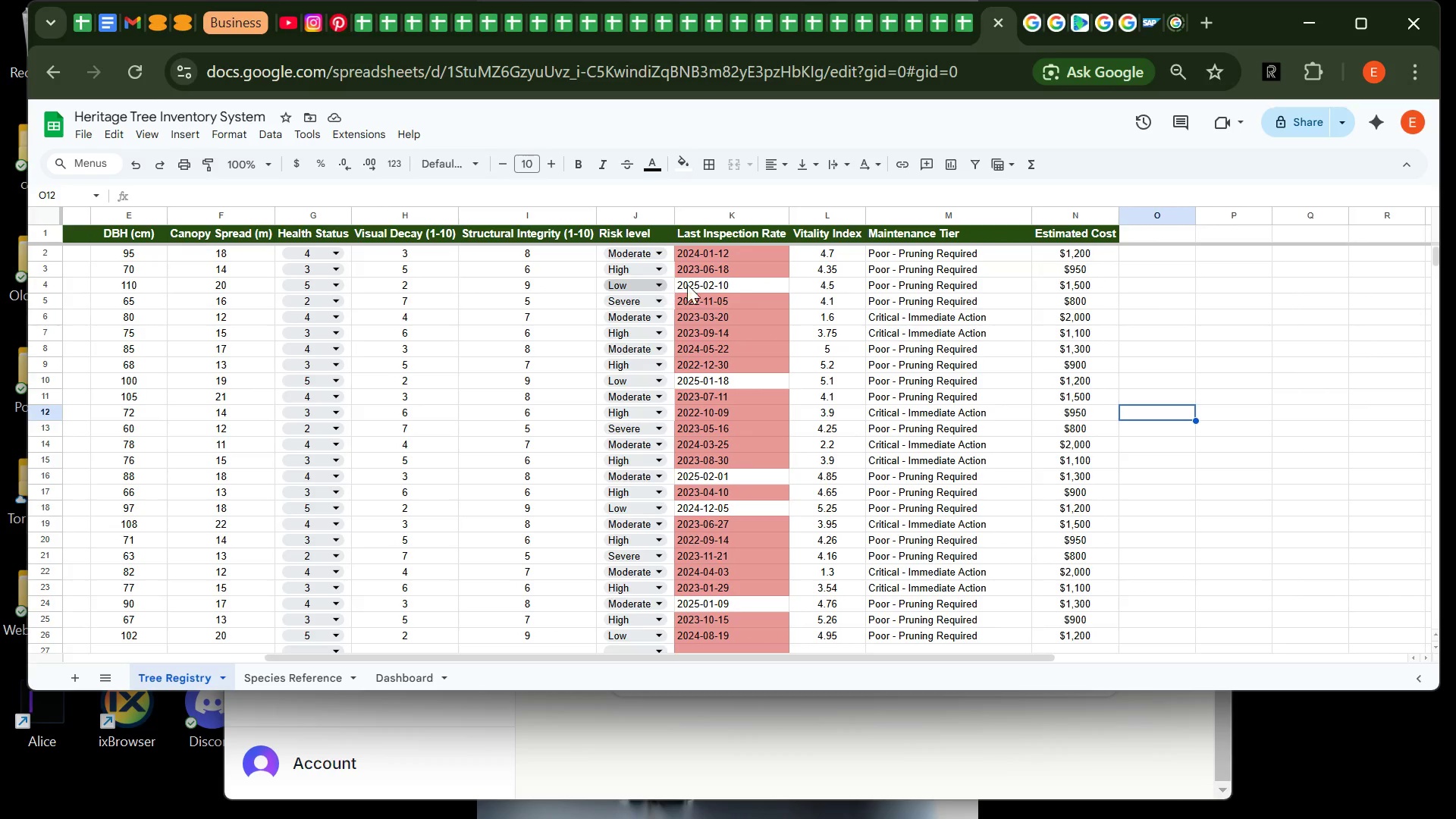 
left_click([837, 315])
 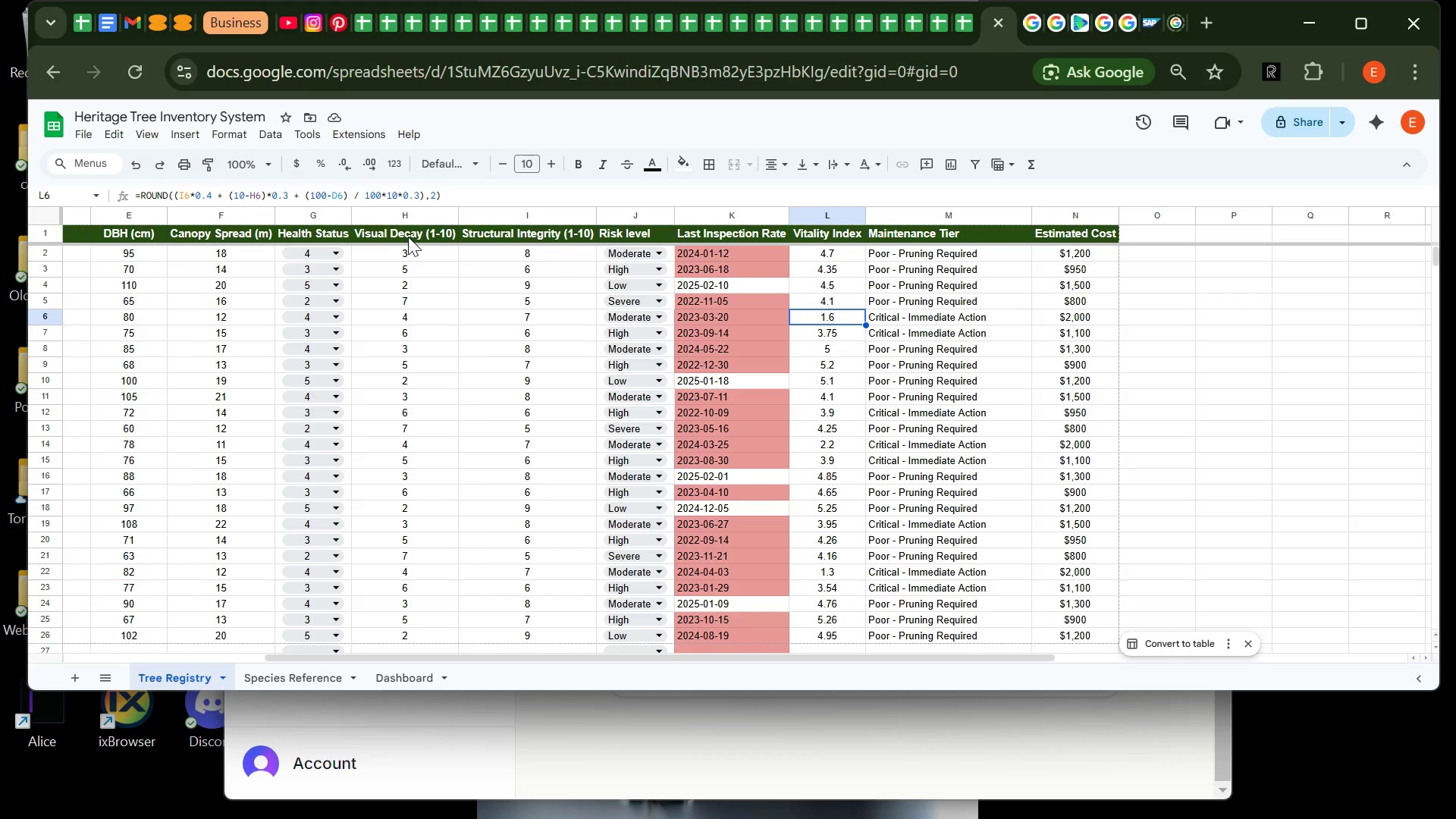 
wait(22.8)
 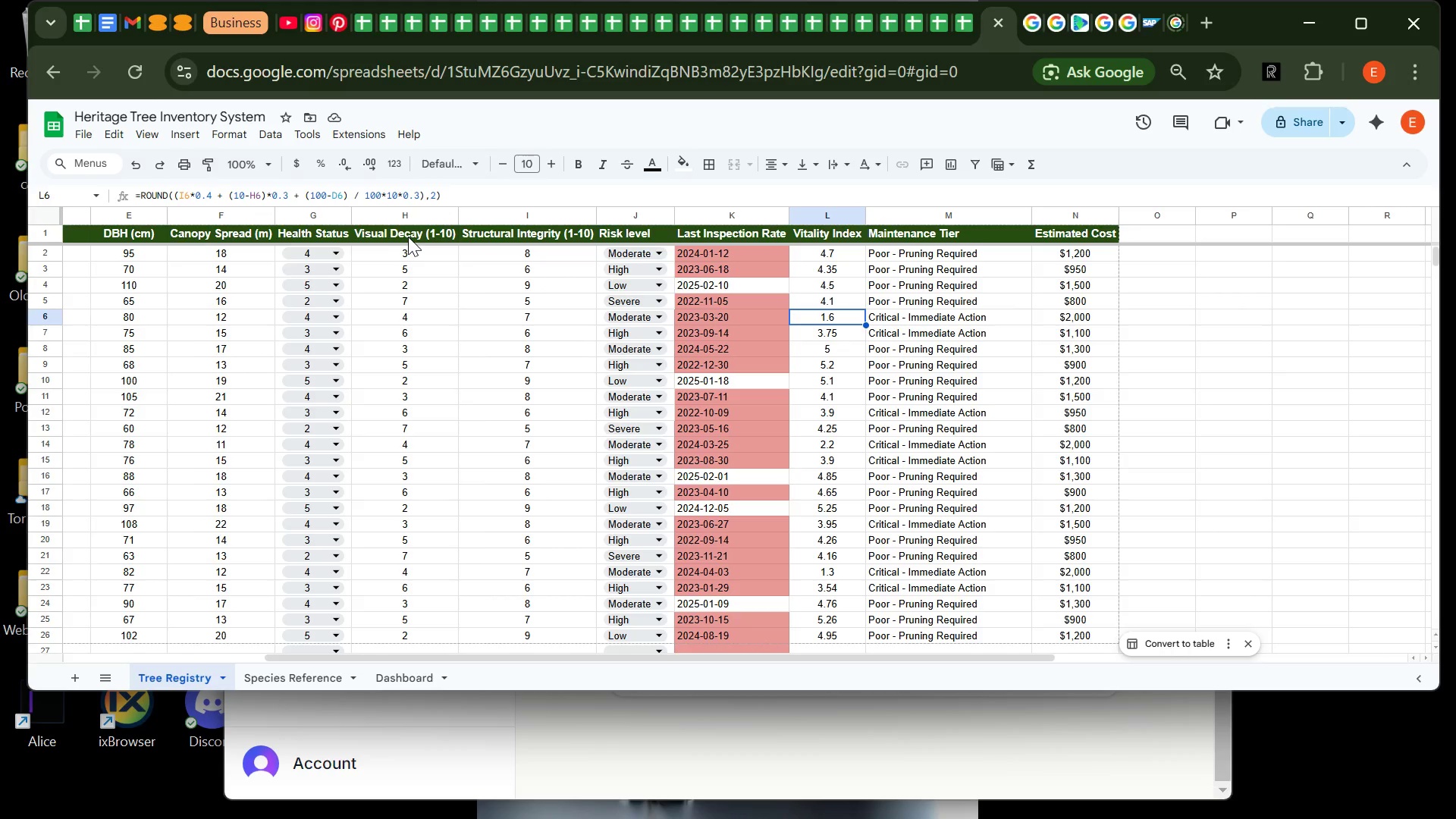 
mouse_move([506, 348])
 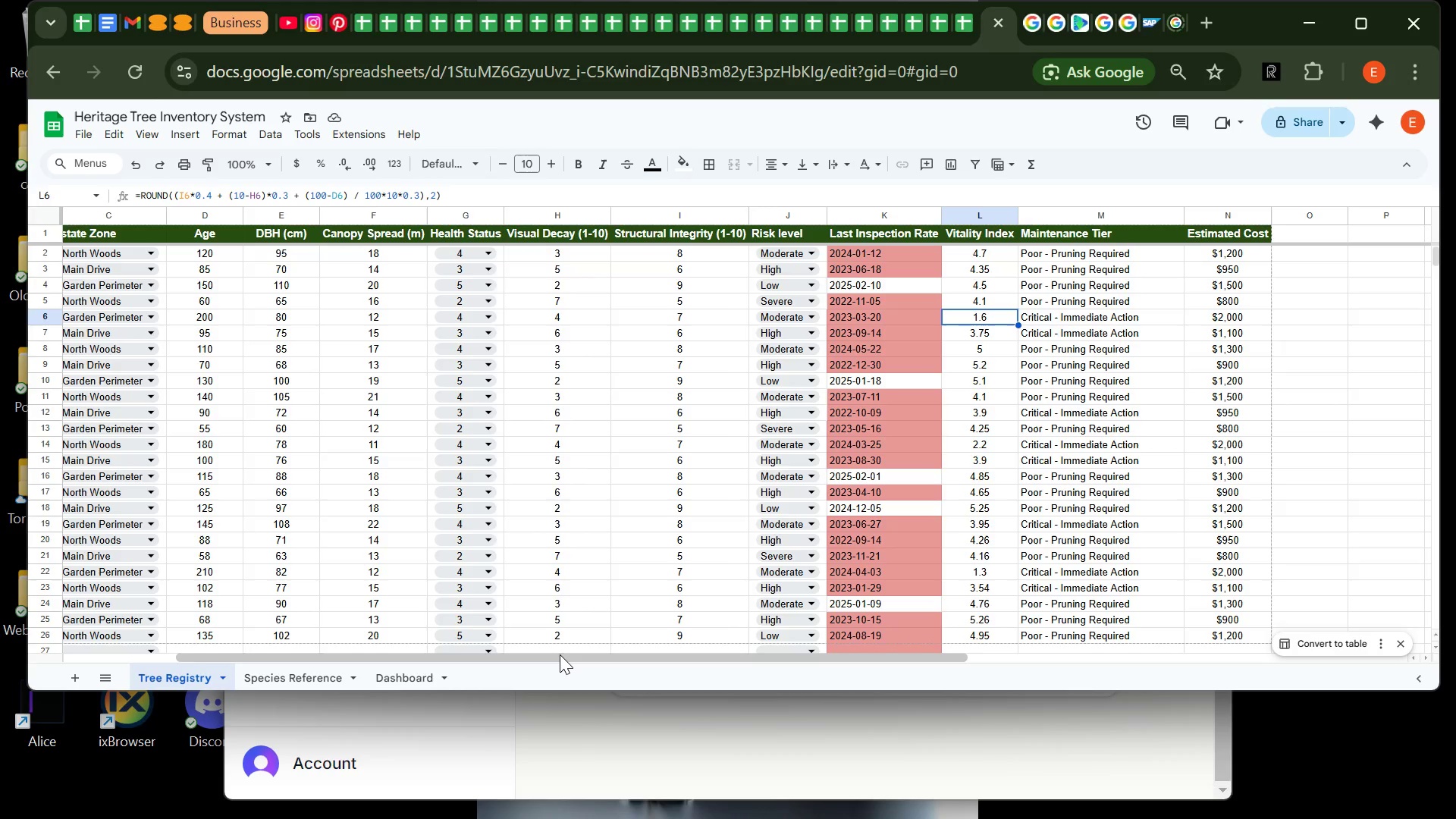 
wait(17.1)
 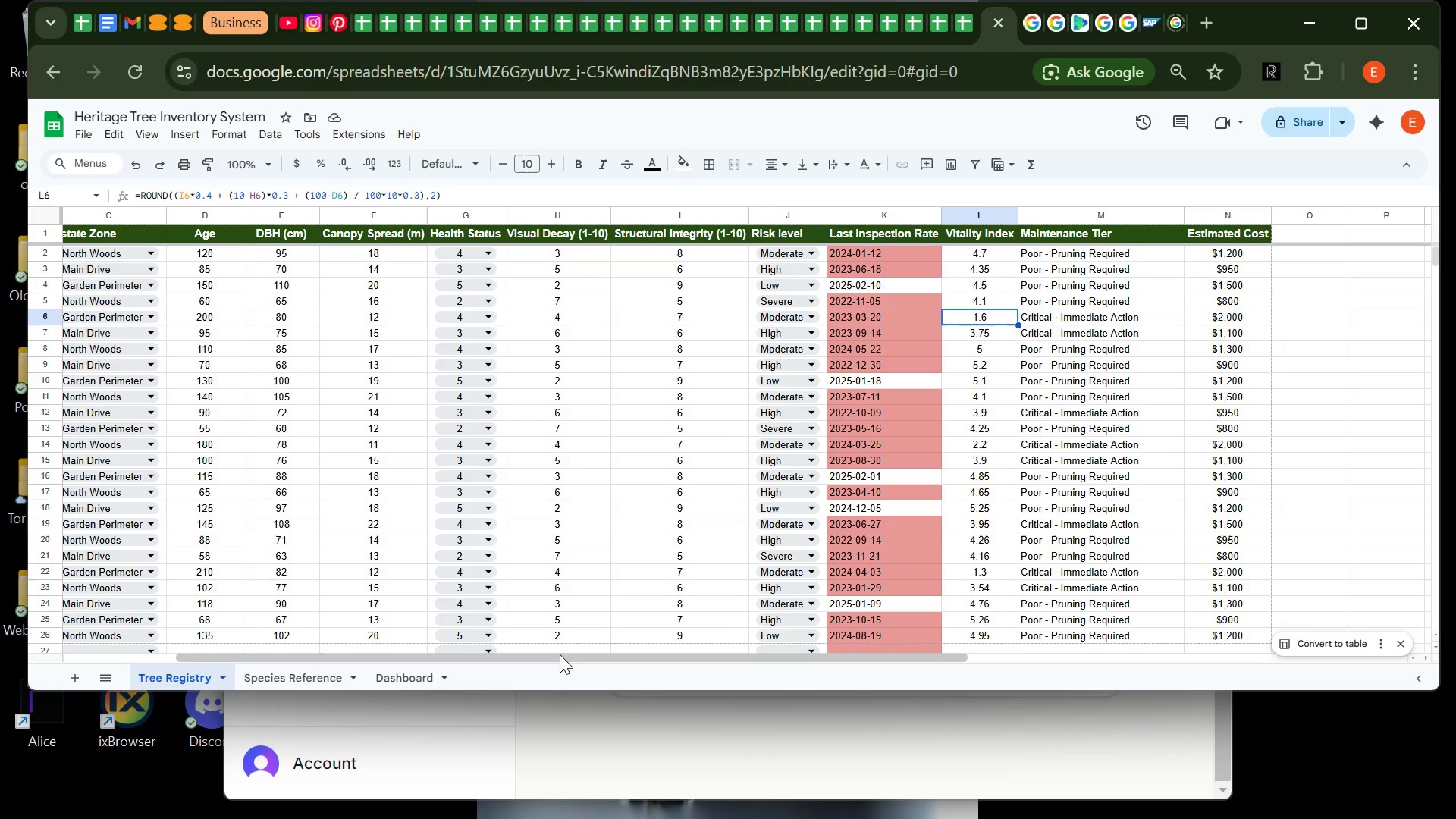 
left_click([200, 675])
 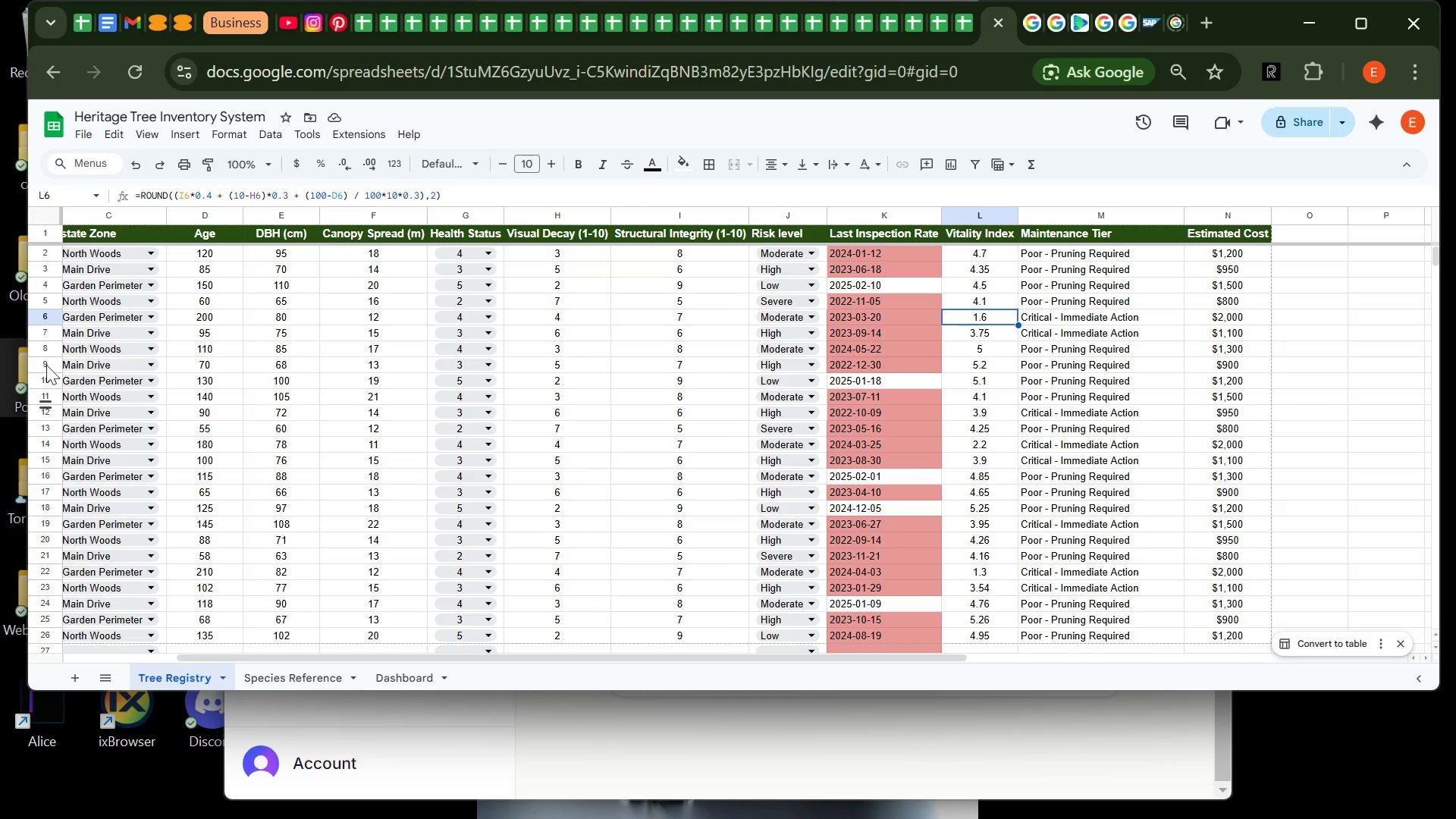 
mouse_move([143, 268])
 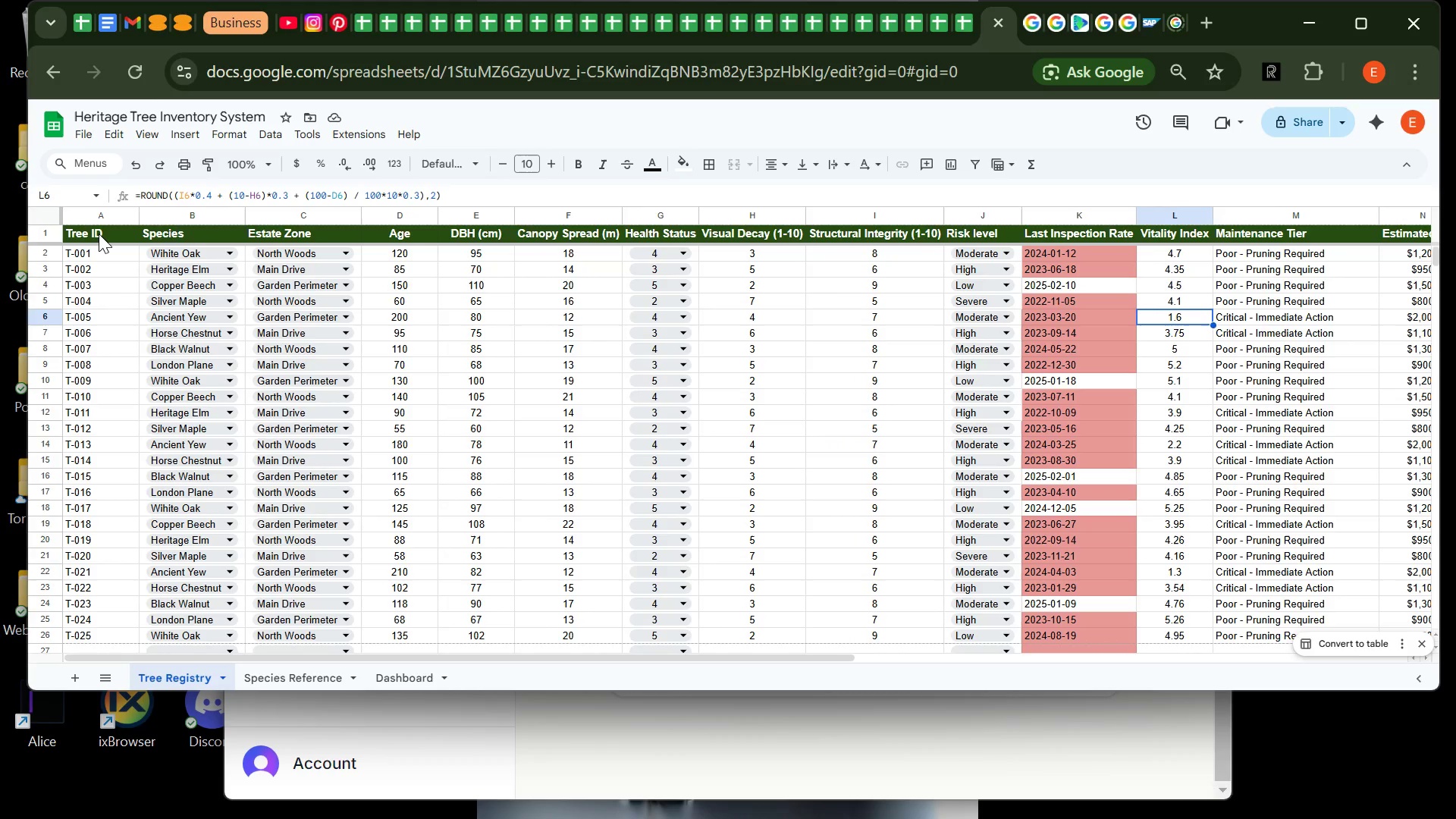 
left_click_drag(start_coordinate=[99, 234], to_coordinate=[1323, 618])
 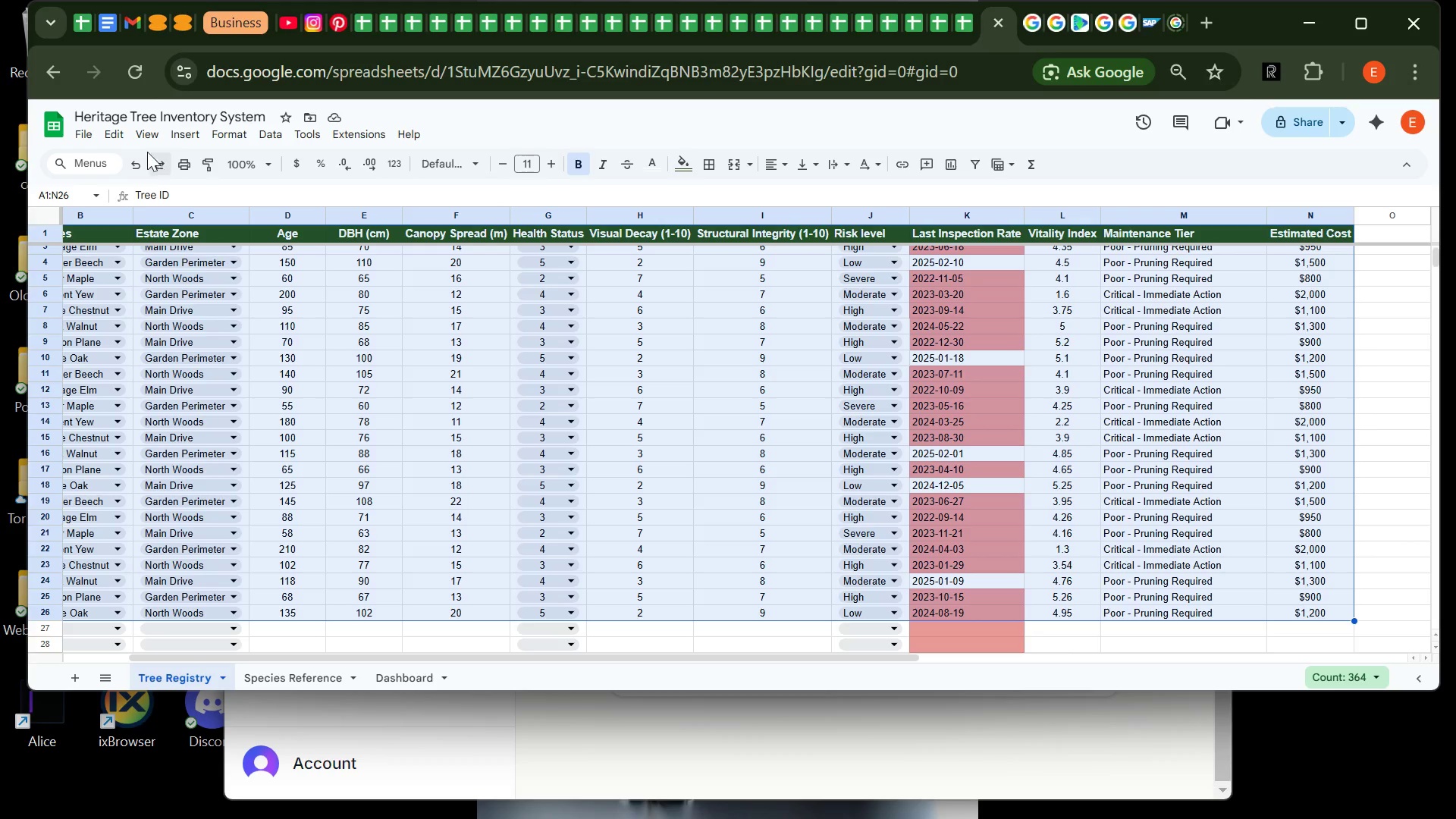 
left_click([183, 133])
 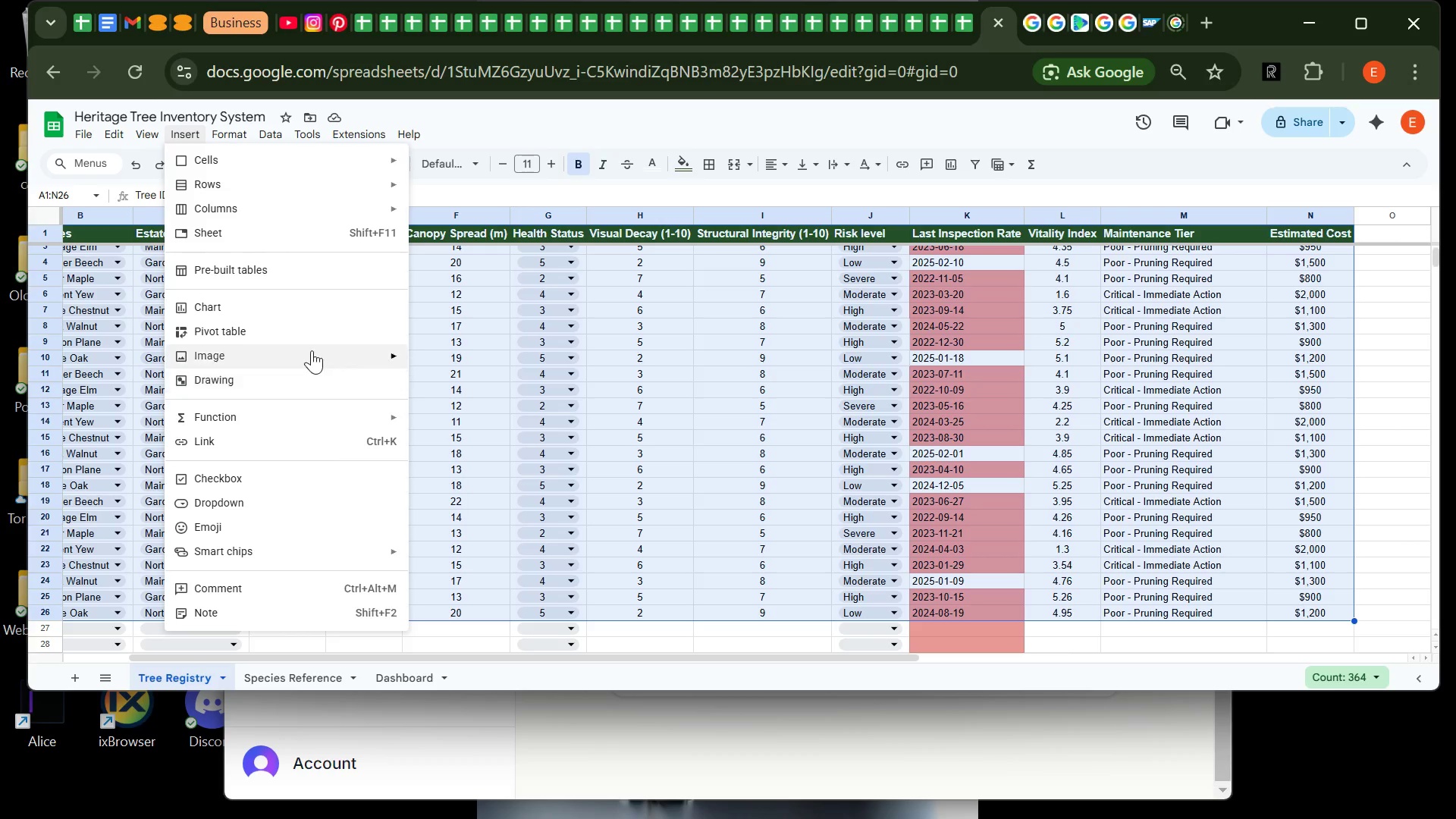 
left_click([312, 337])
 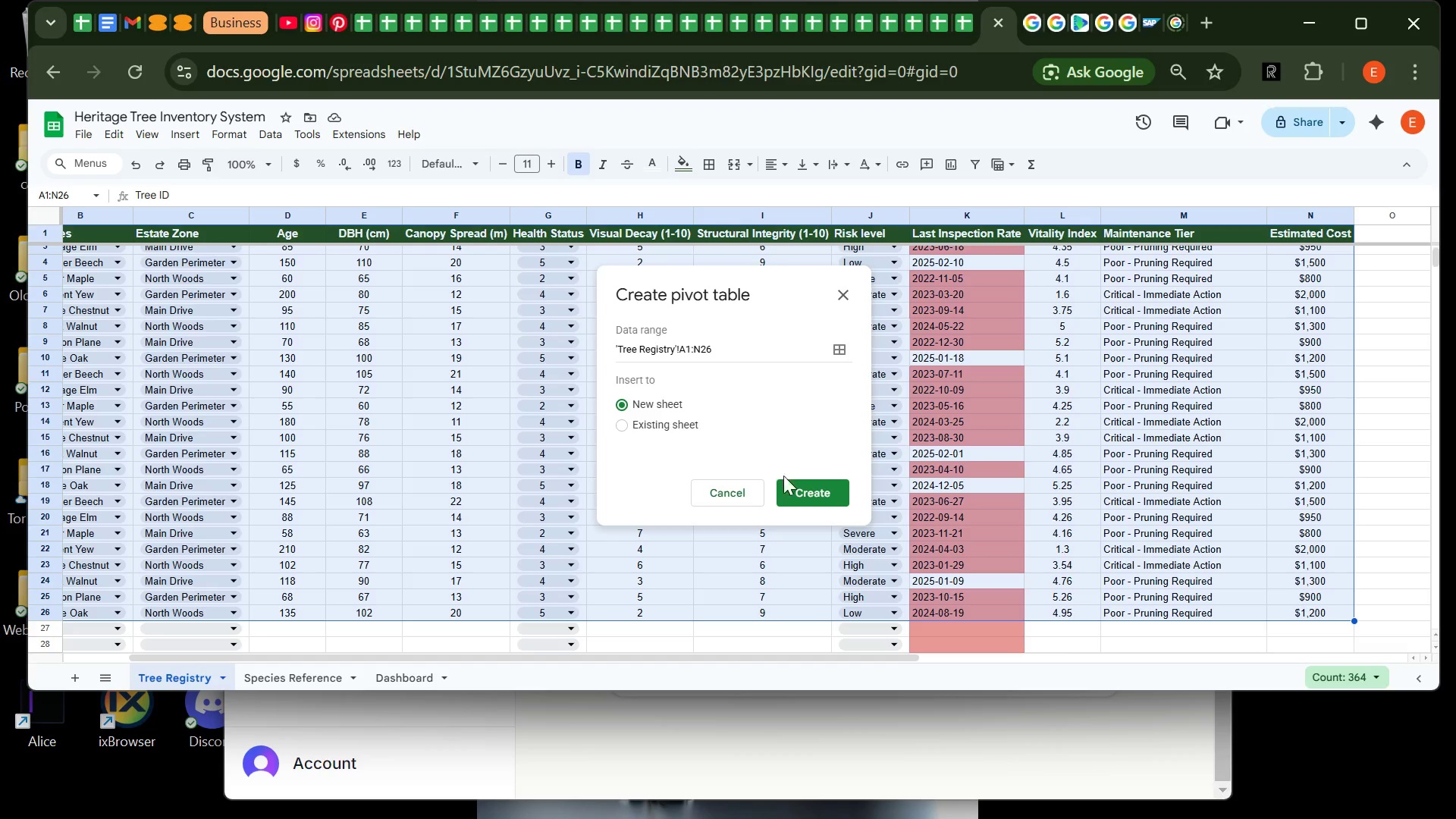 
left_click([832, 489])
 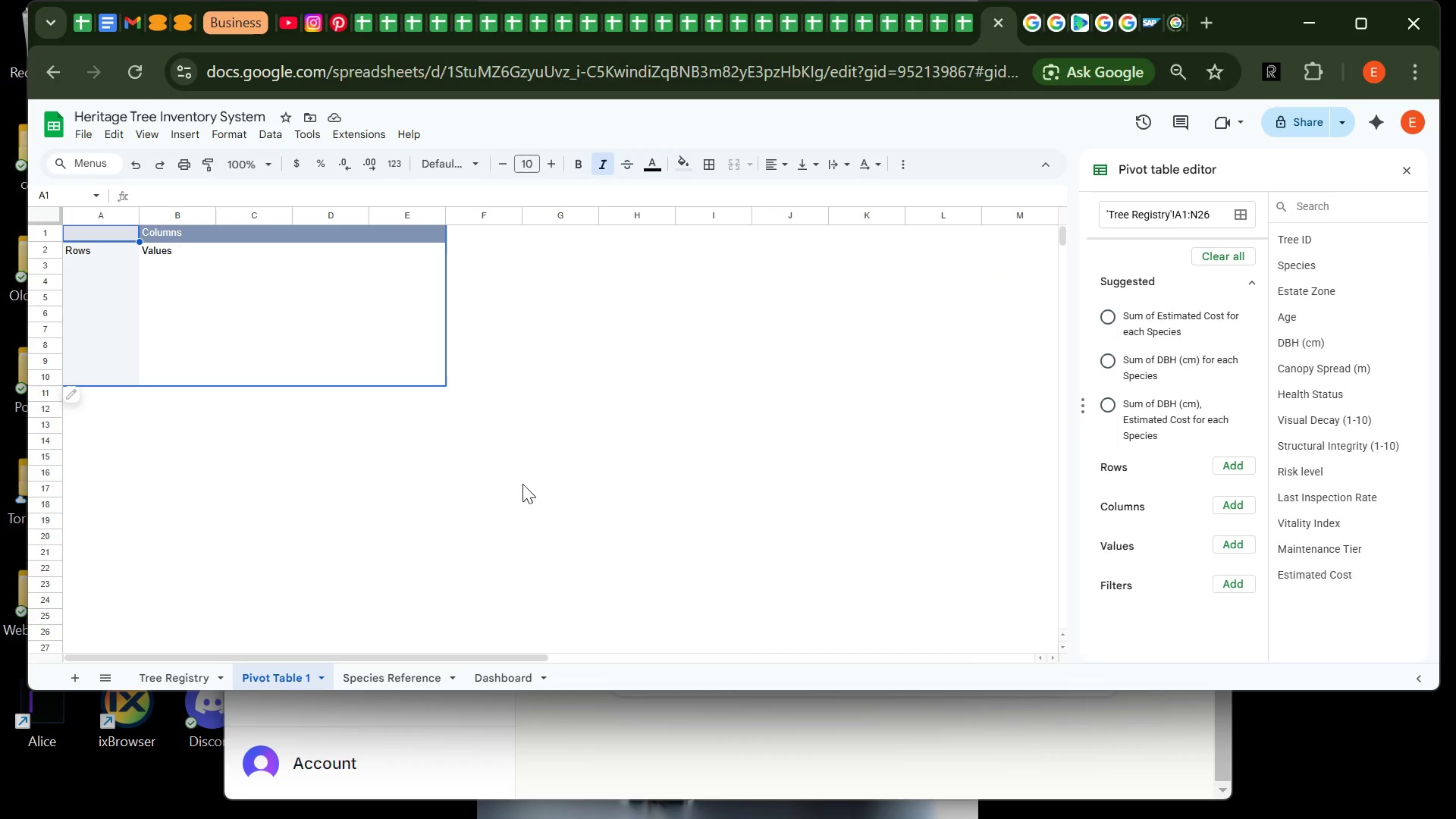 
wait(11.83)
 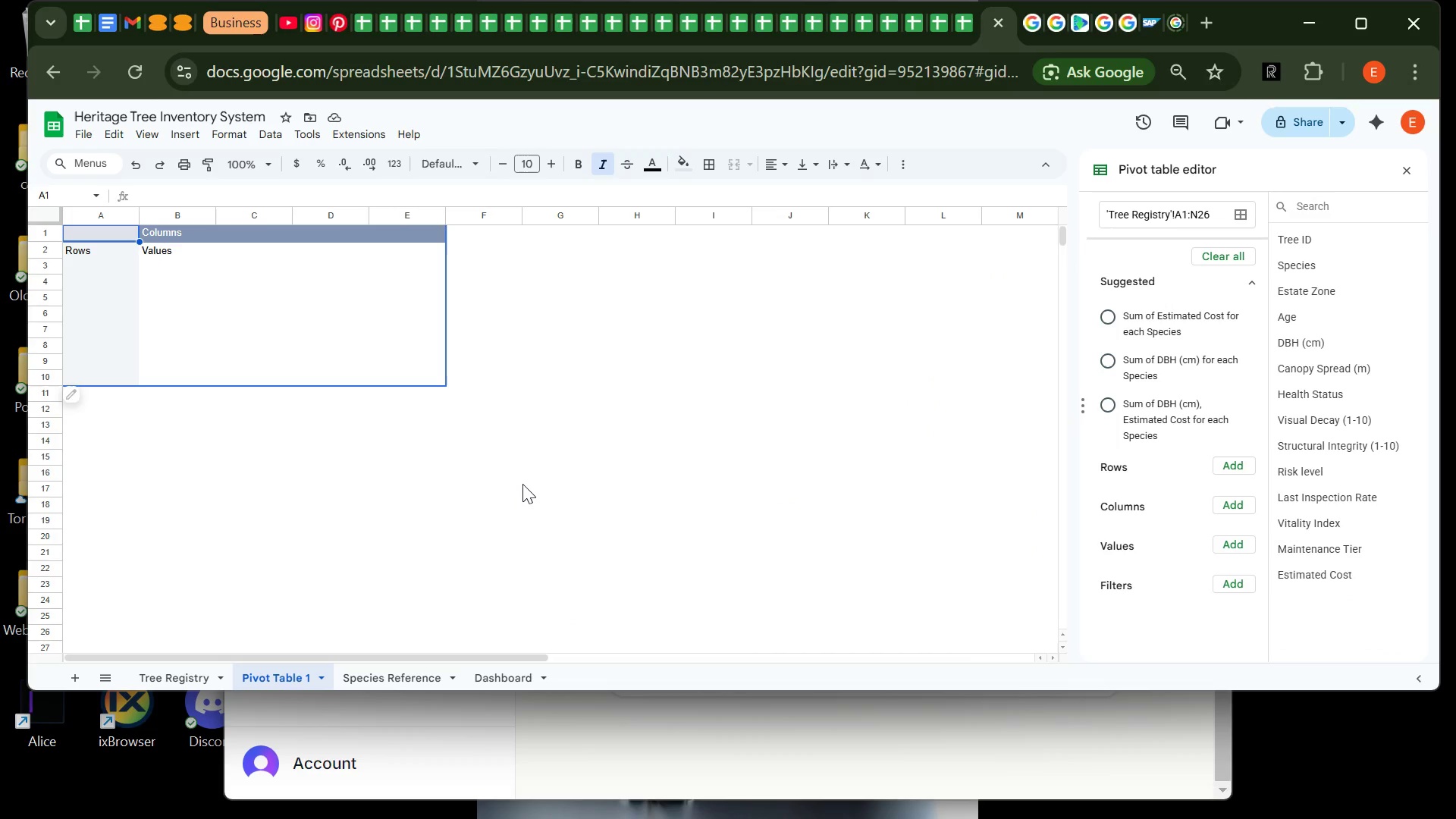 
left_click([1252, 468])
 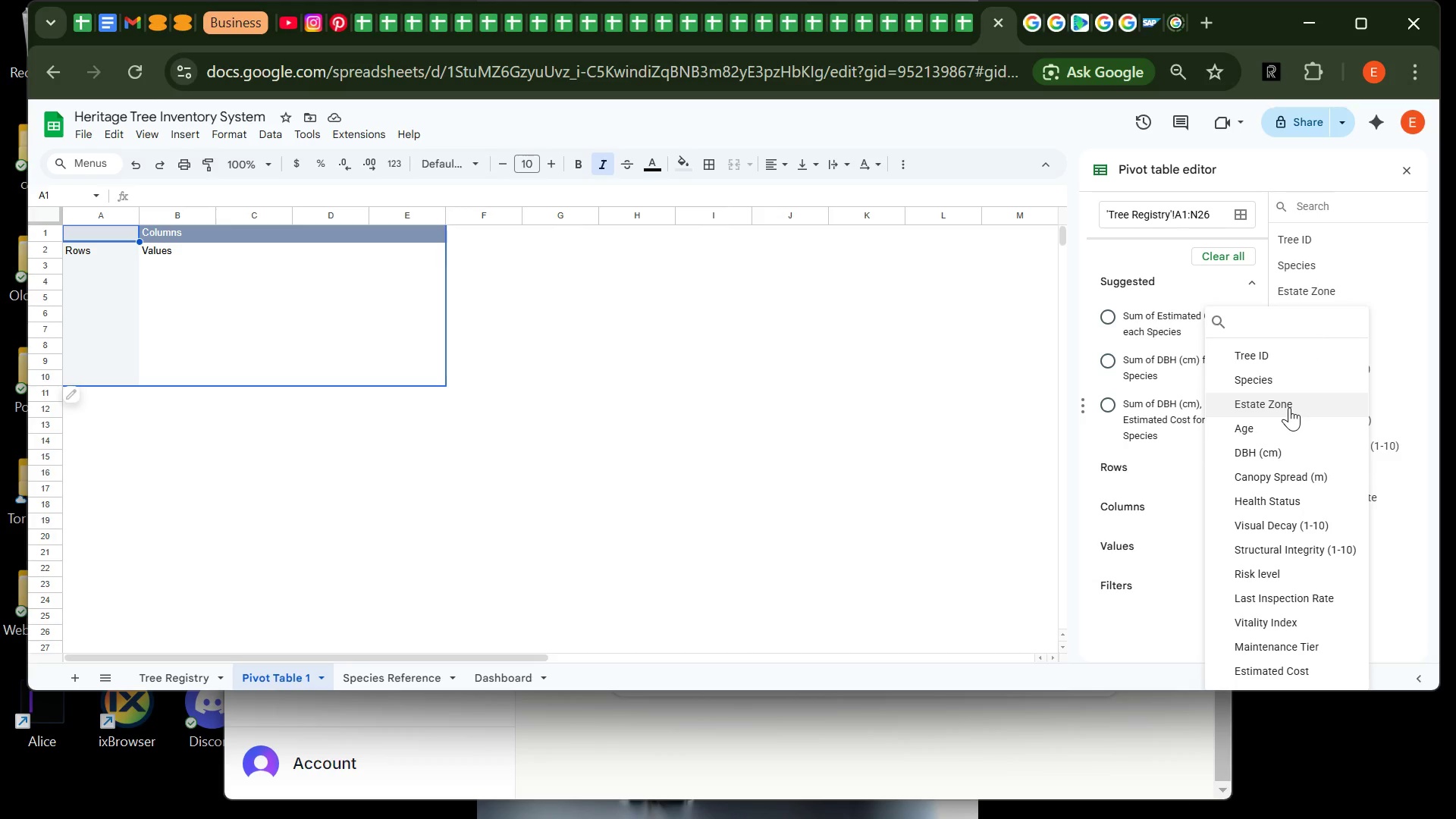 
left_click([1289, 407])
 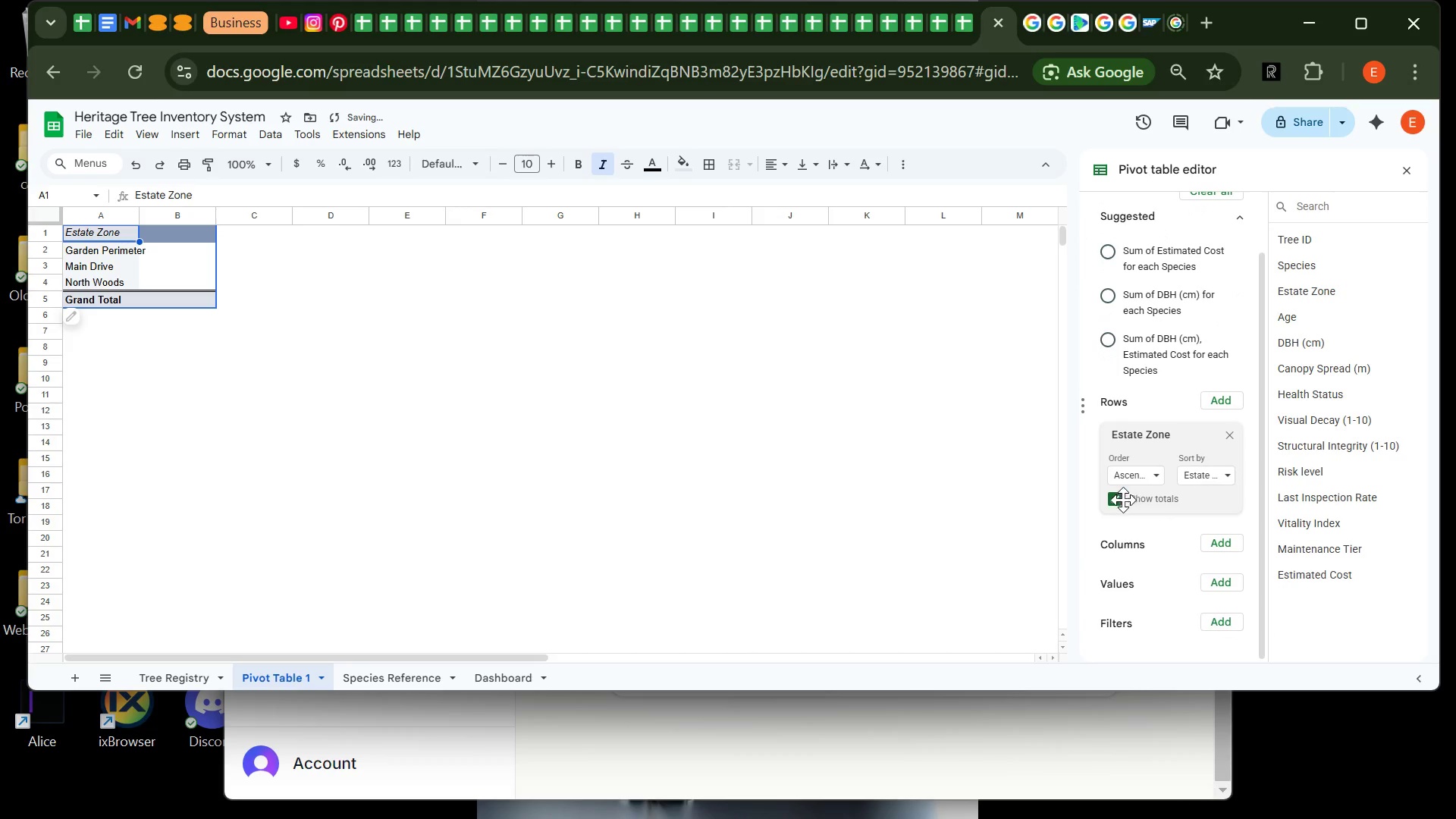 
left_click([1119, 500])
 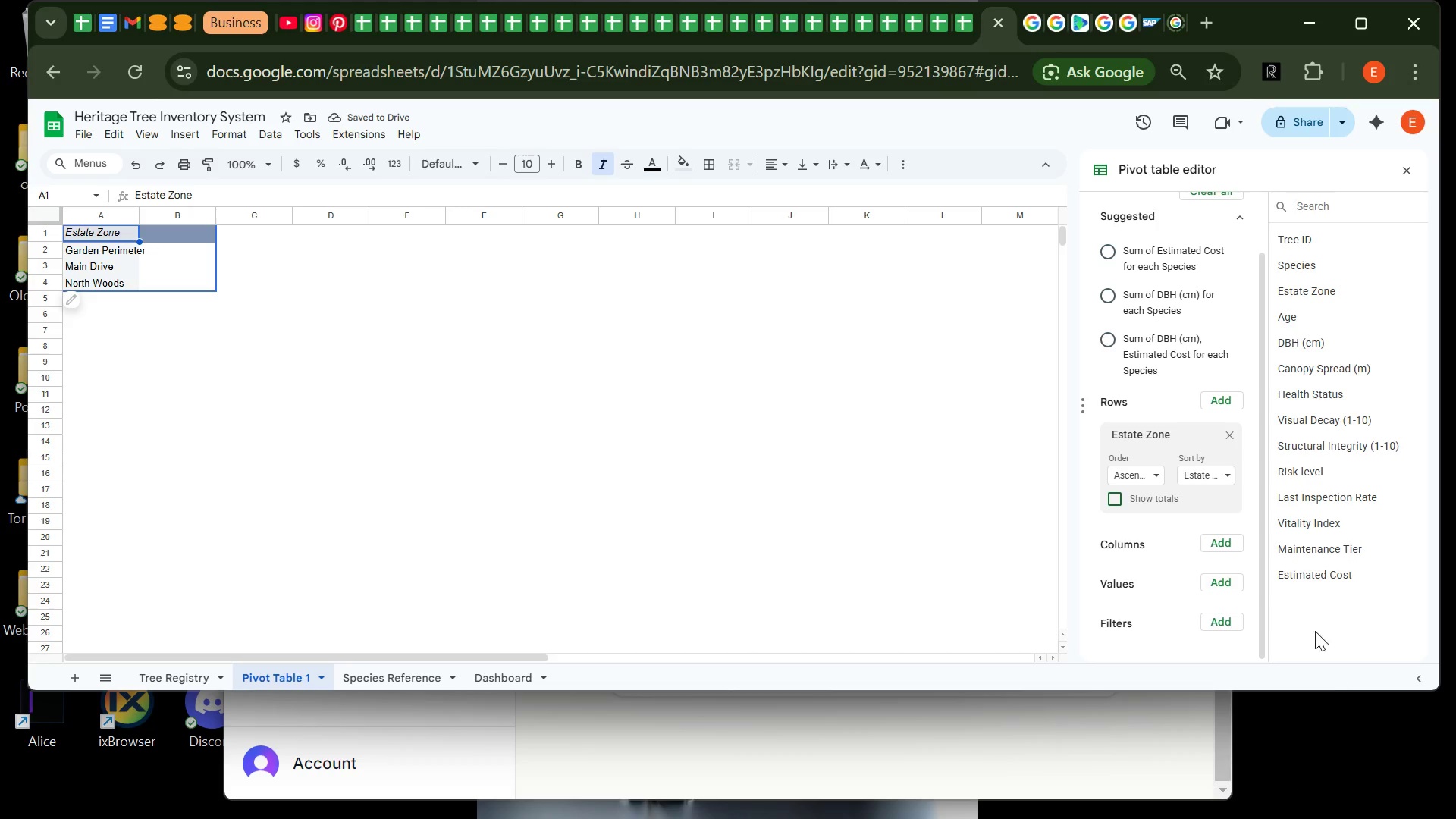 
wait(6.12)
 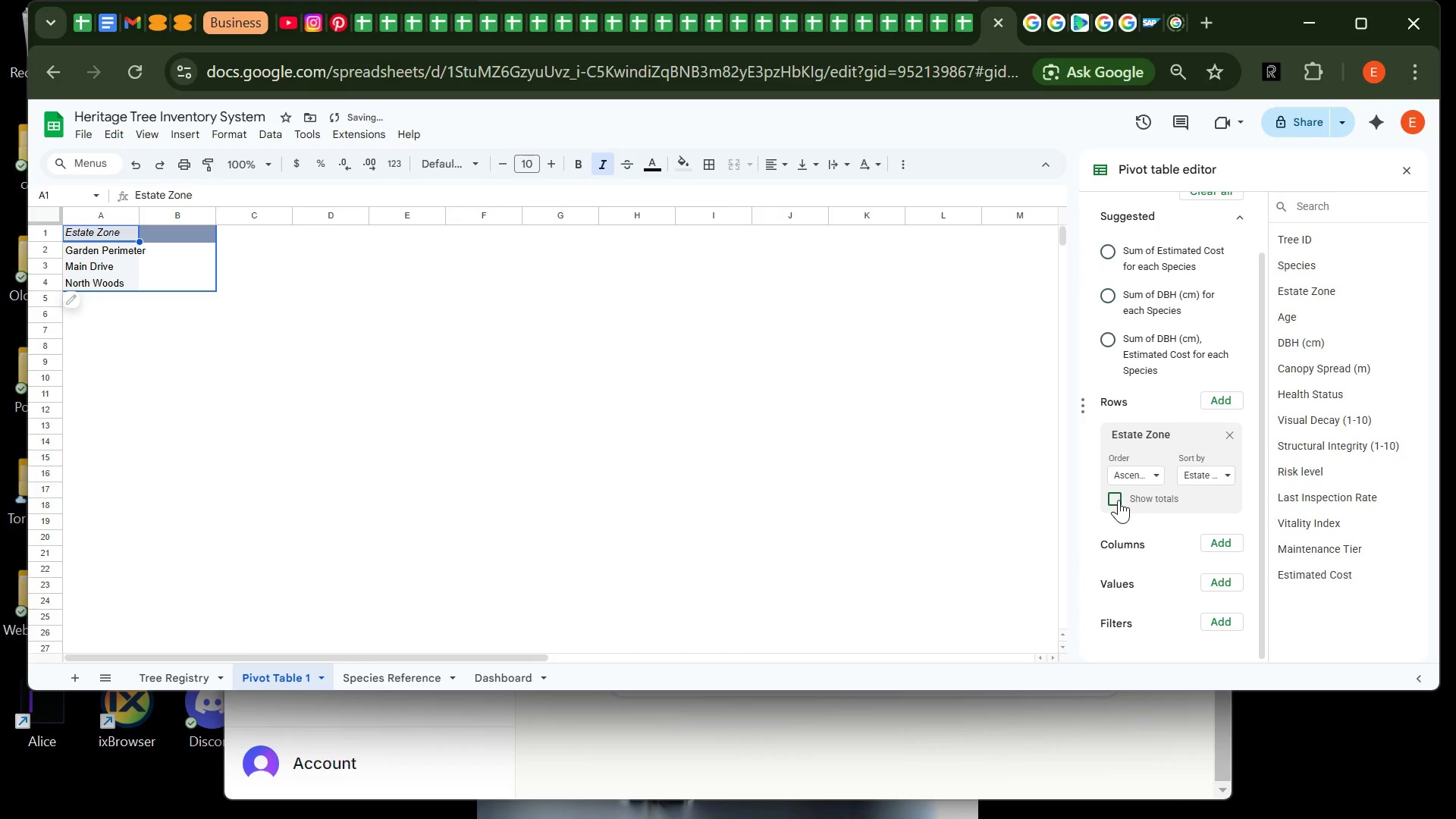 
left_click([1231, 587])
 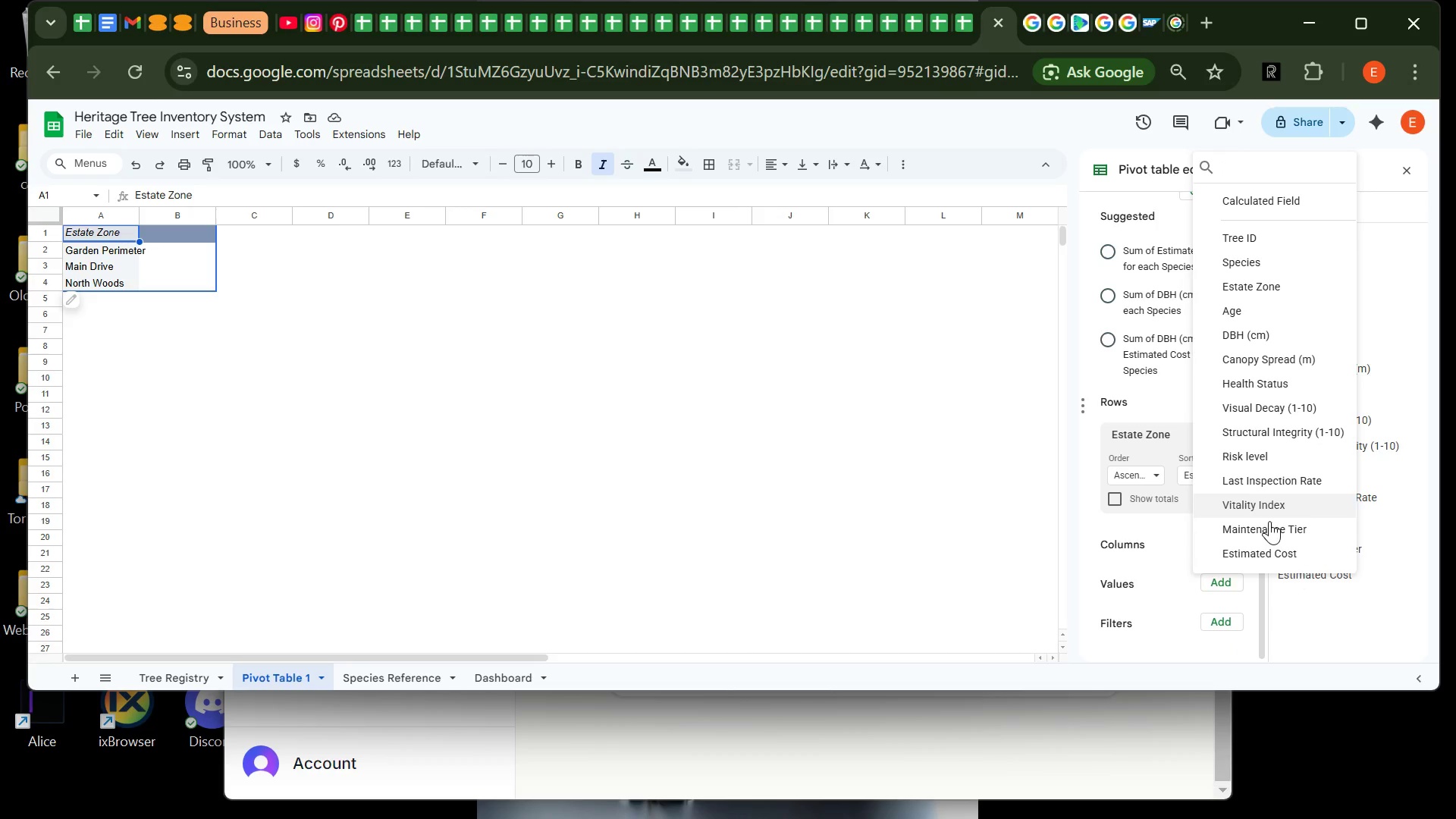 
left_click([1282, 551])
 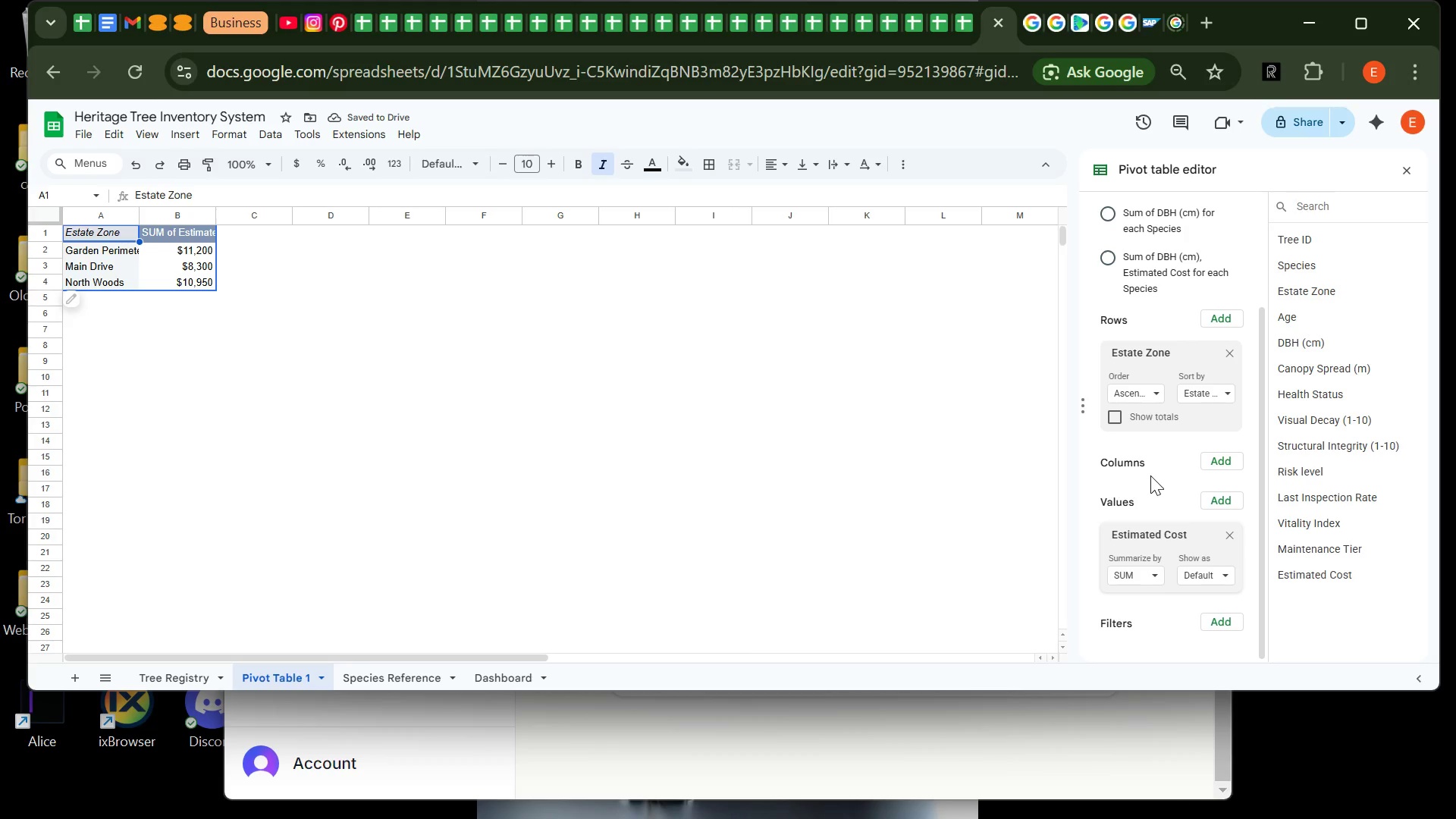 
wait(8.47)
 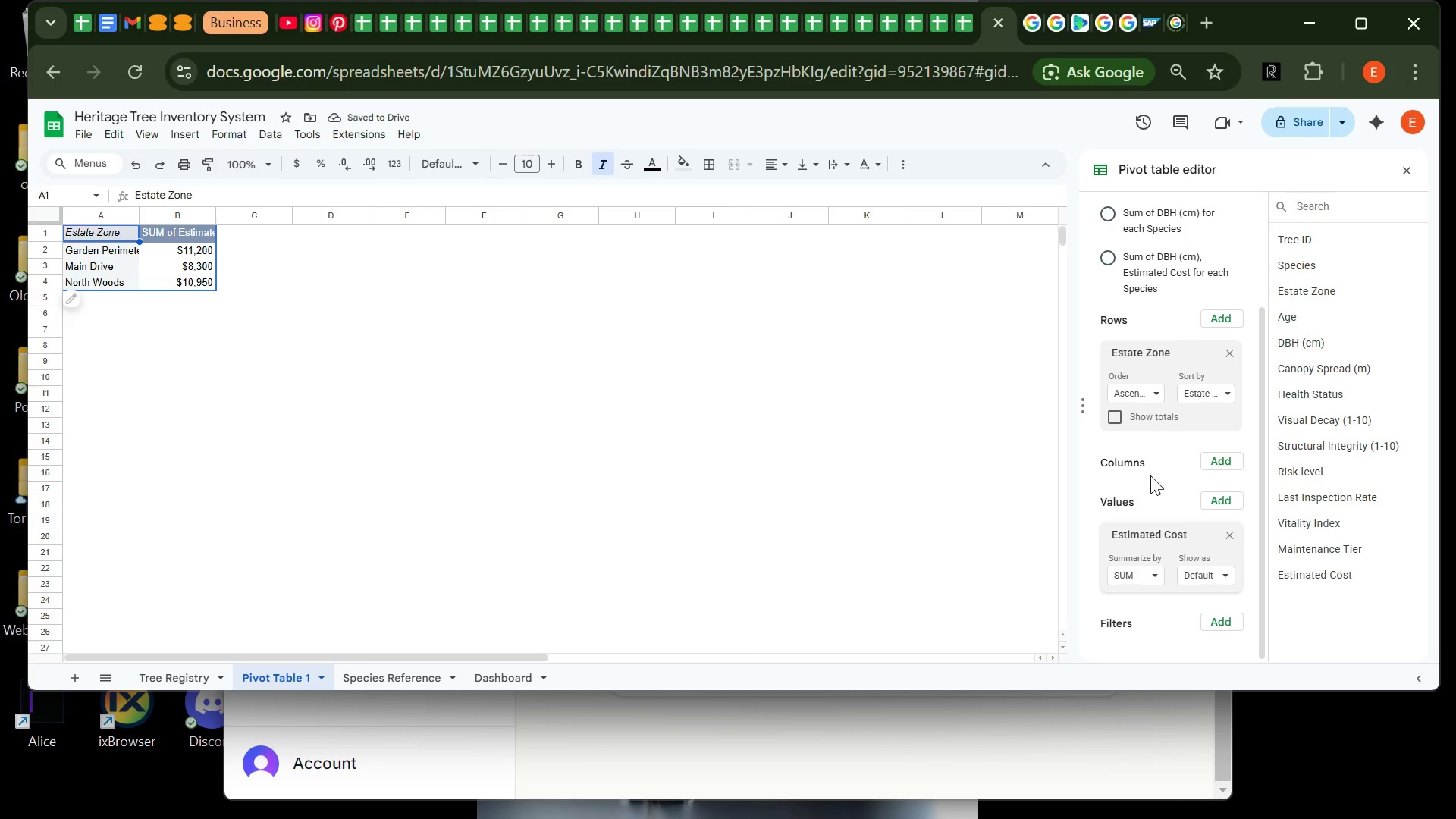 
double_click([140, 214])
 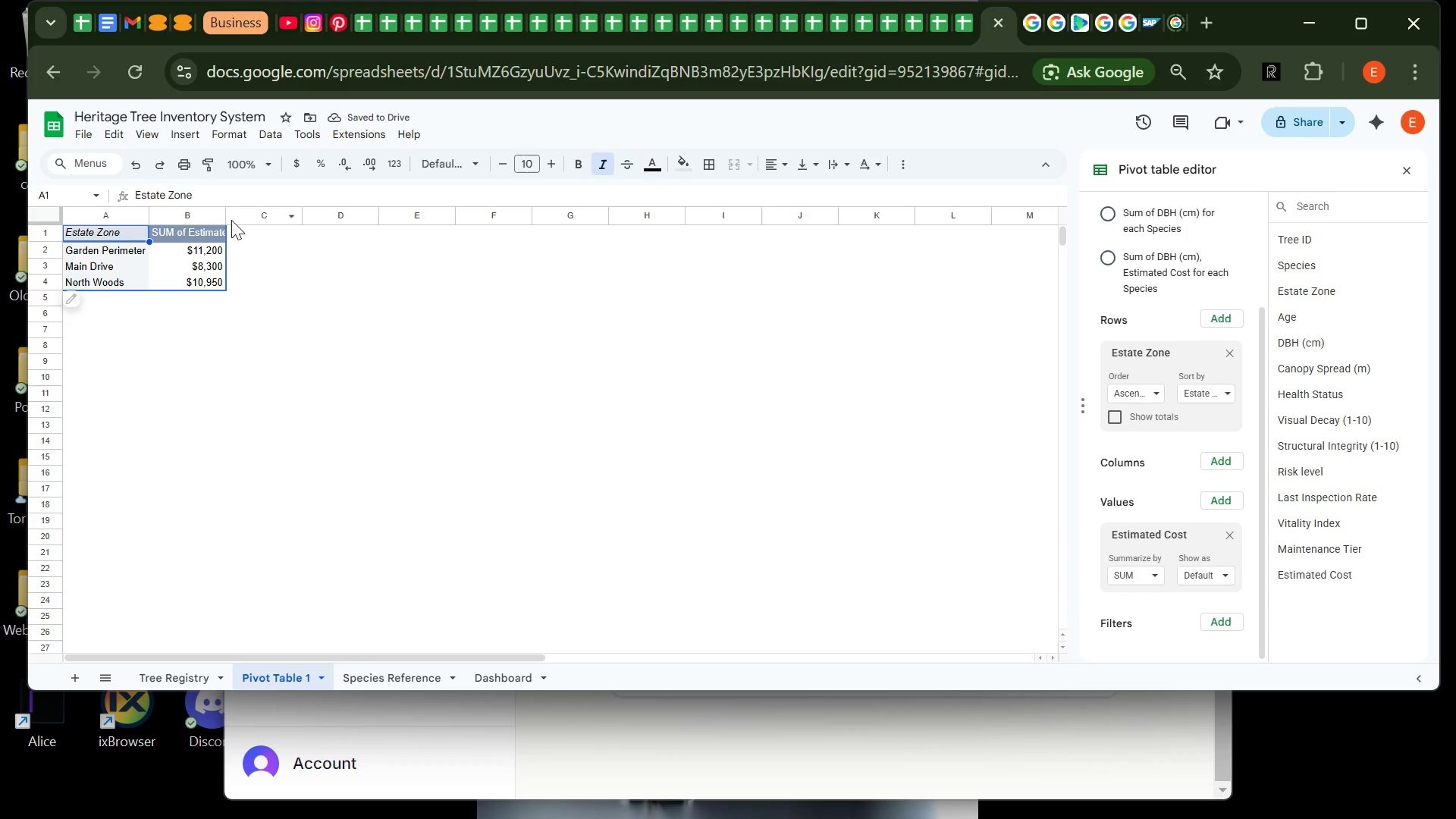 
wait(5.73)
 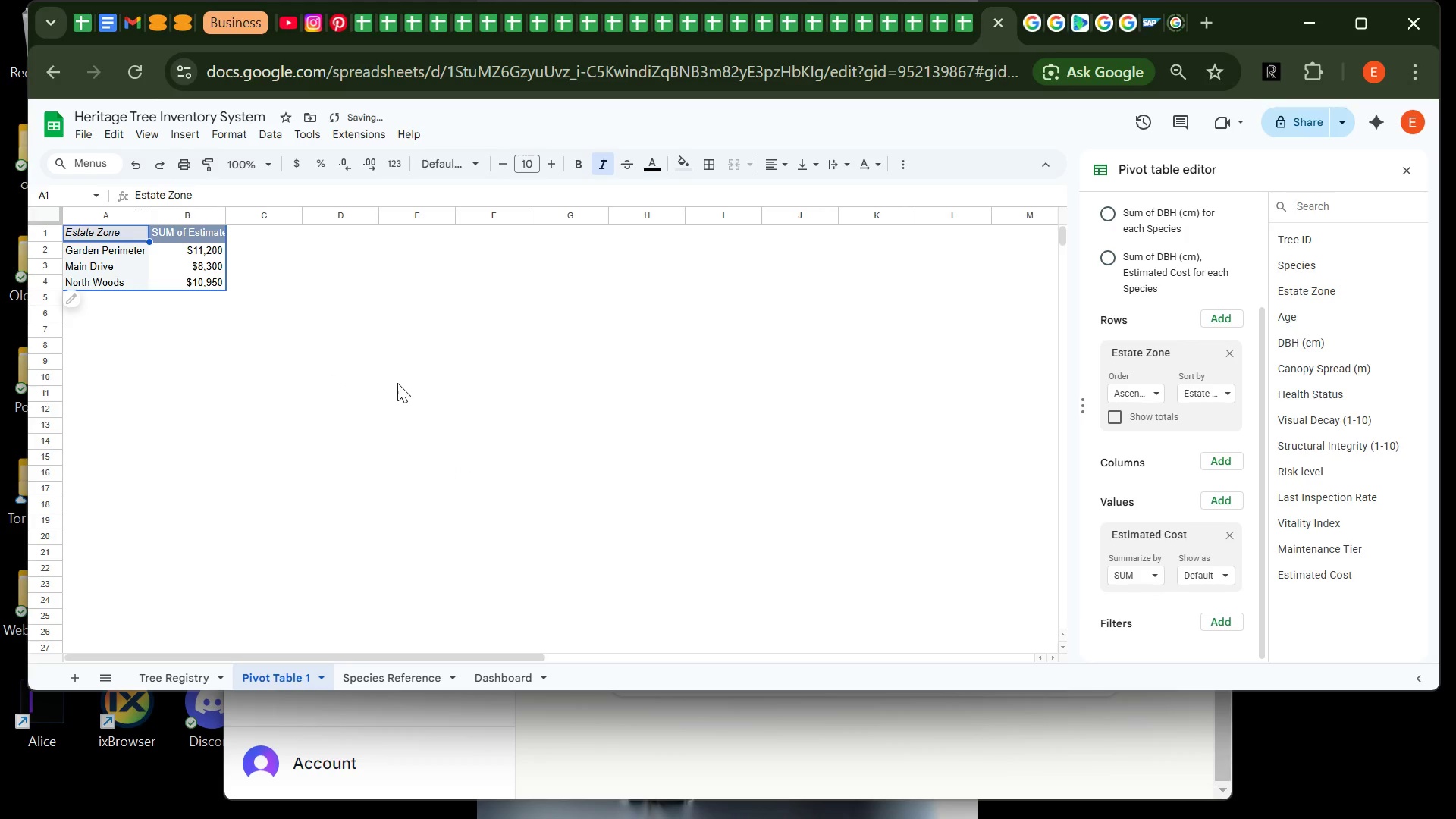 
double_click([225, 212])
 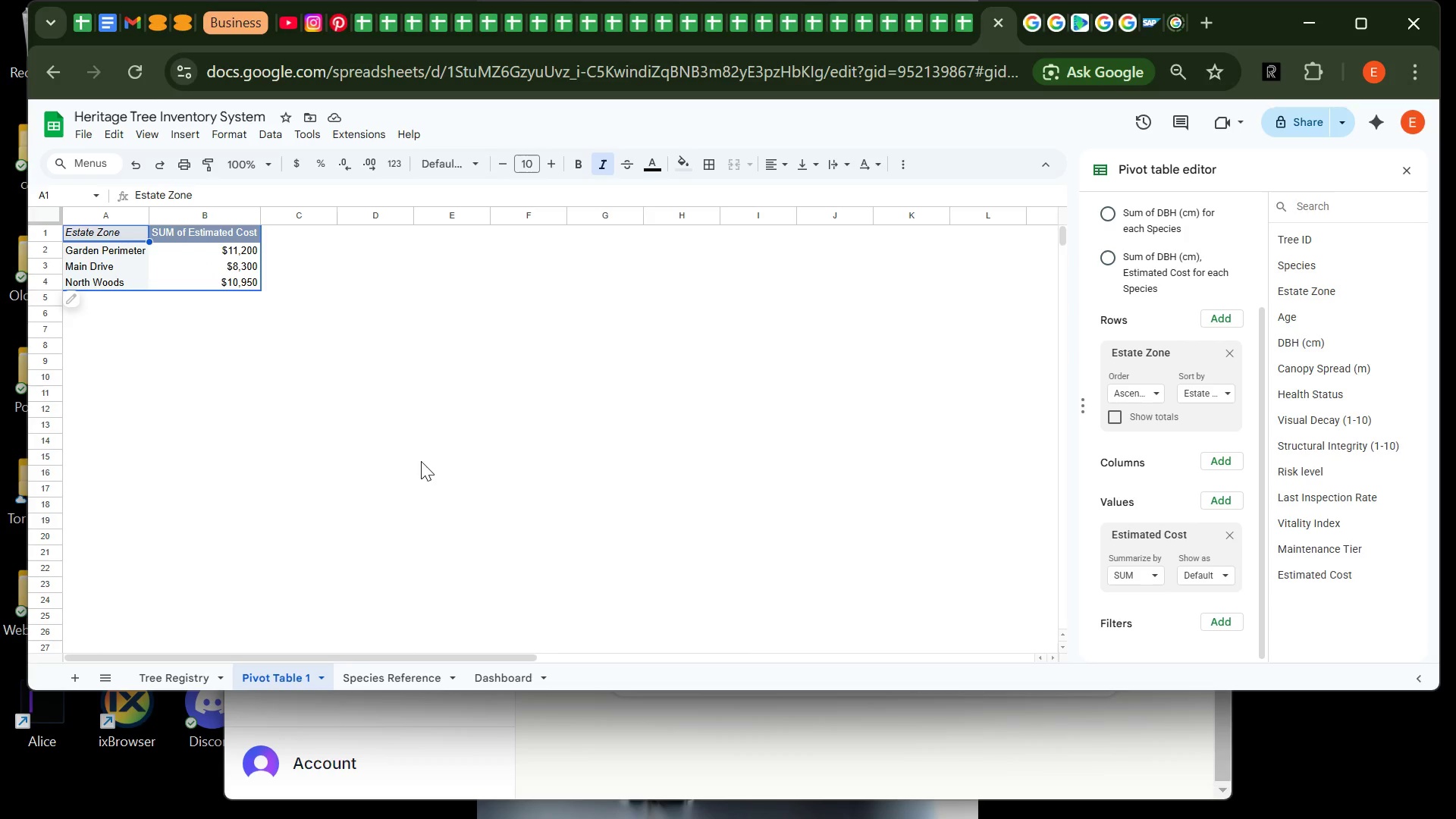 
wait(13.36)
 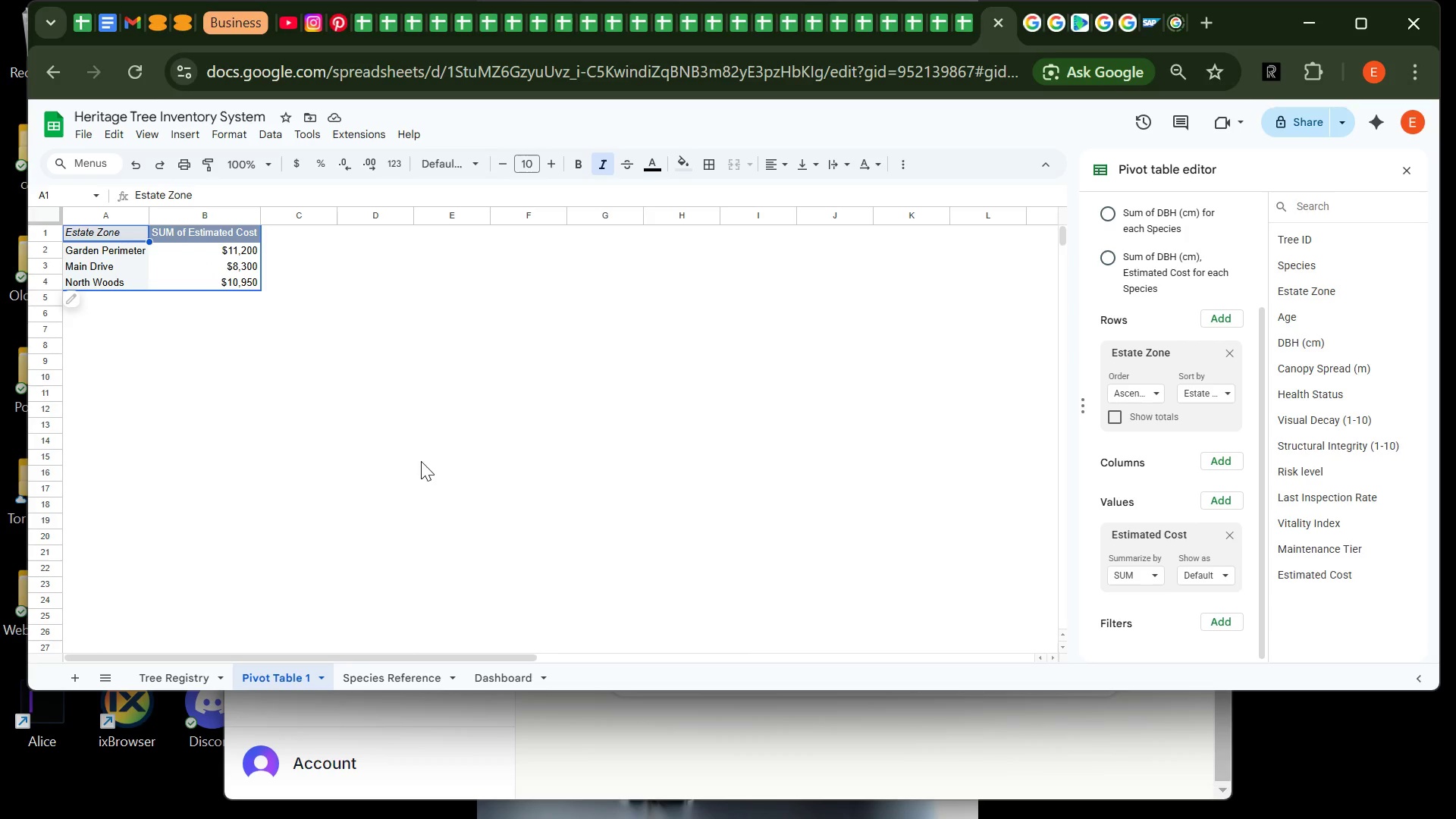 
left_click([421, 461])
 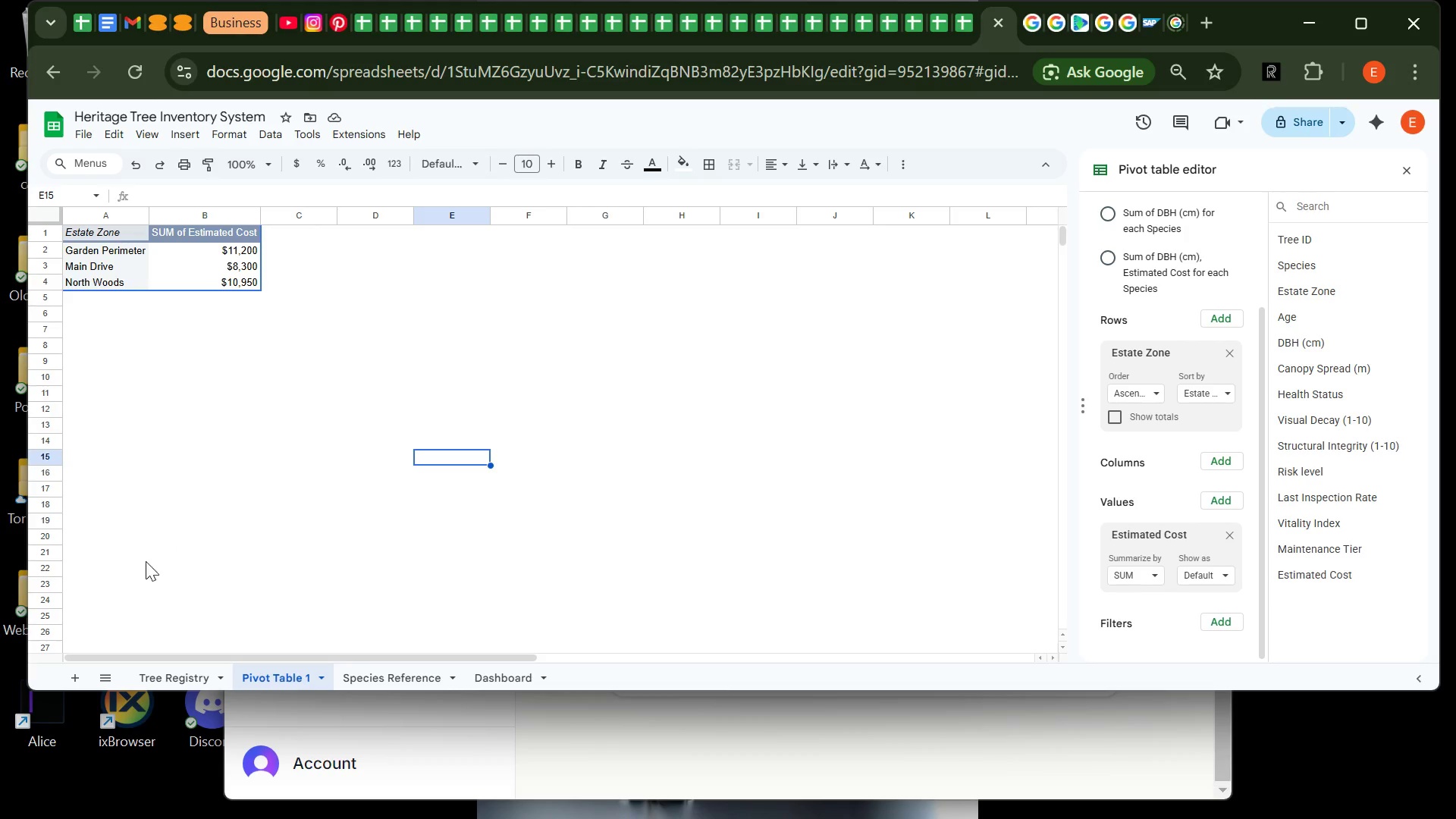 
wait(5.23)
 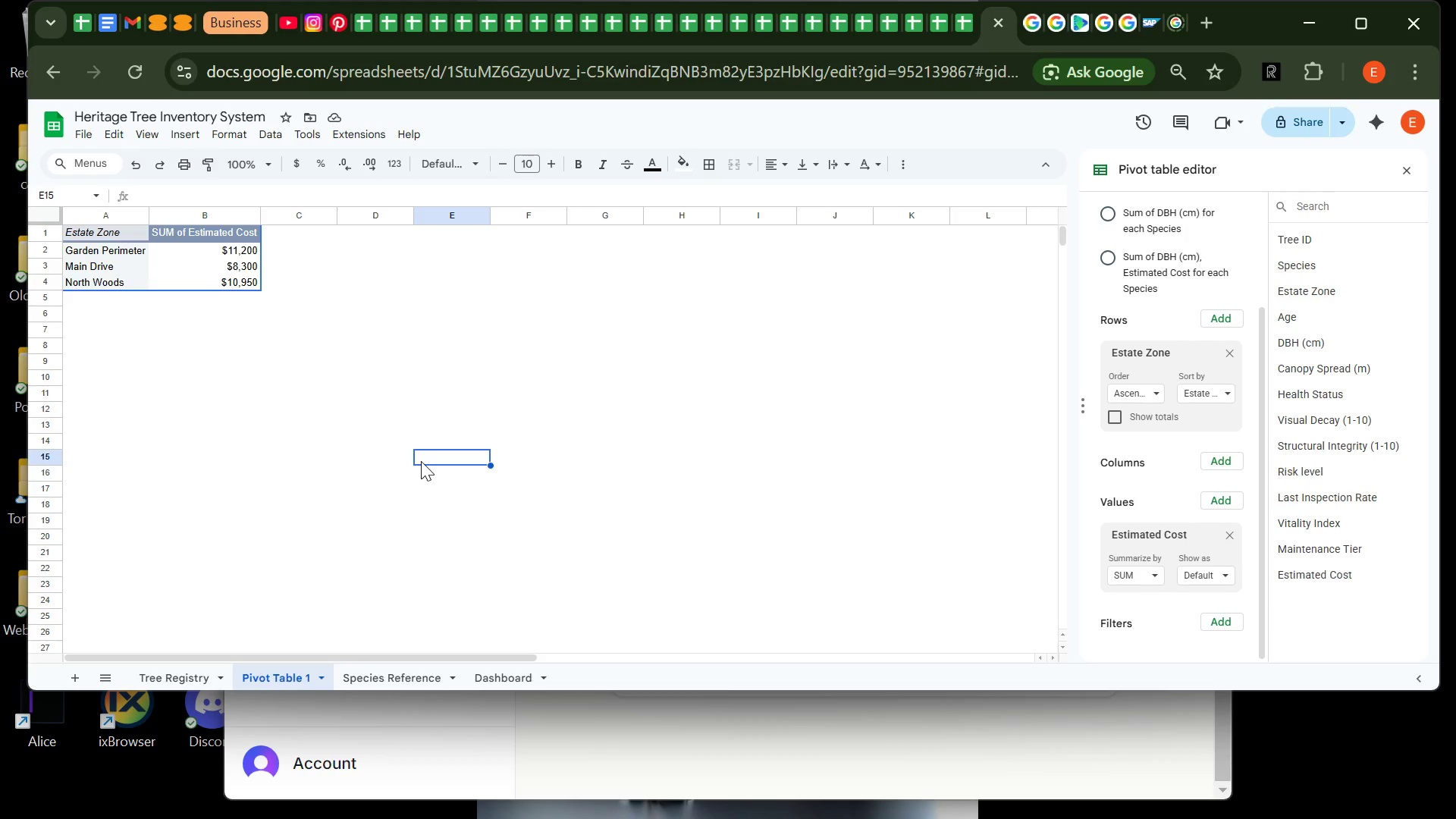 
left_click([168, 676])
 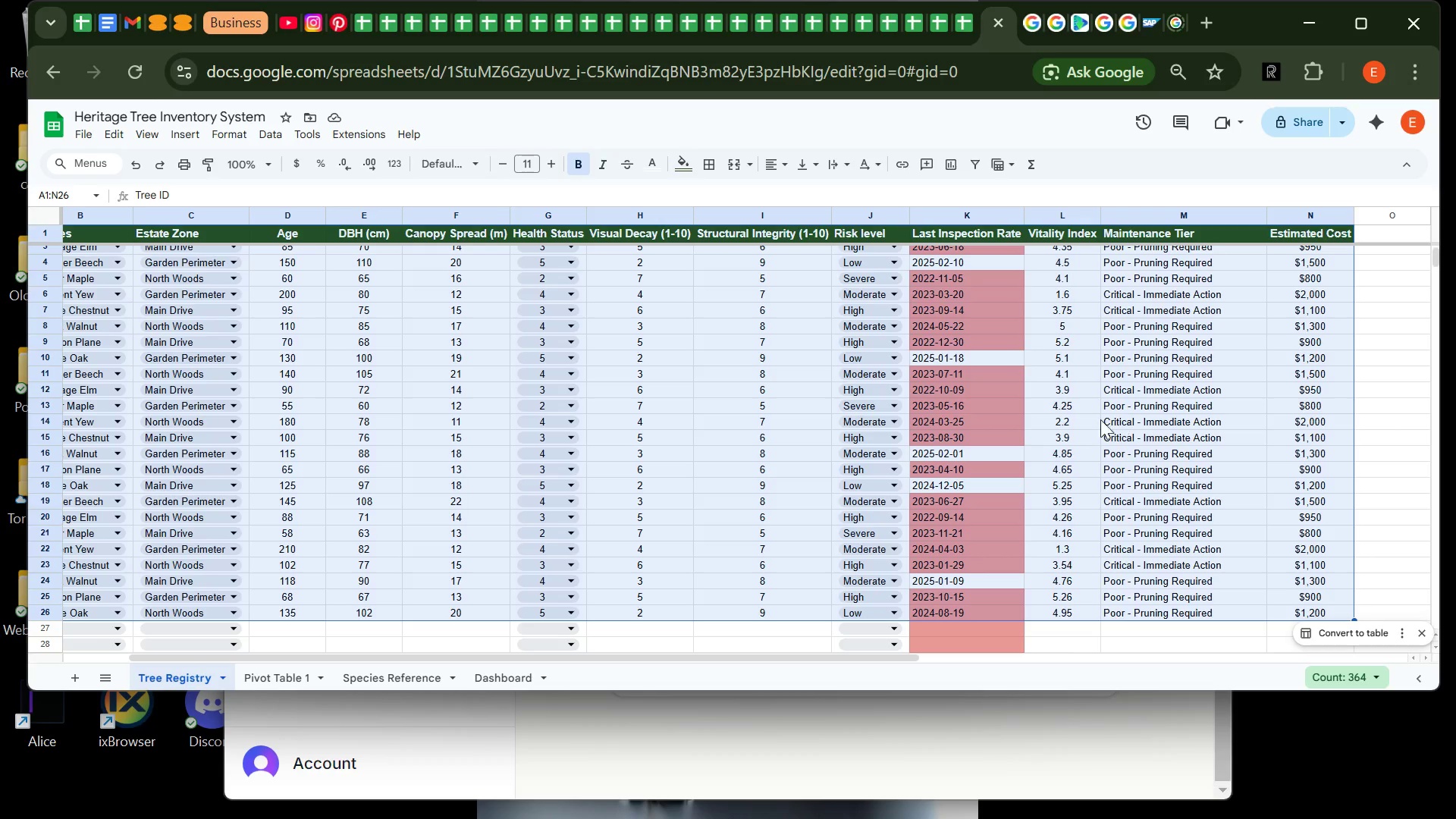 
wait(6.84)
 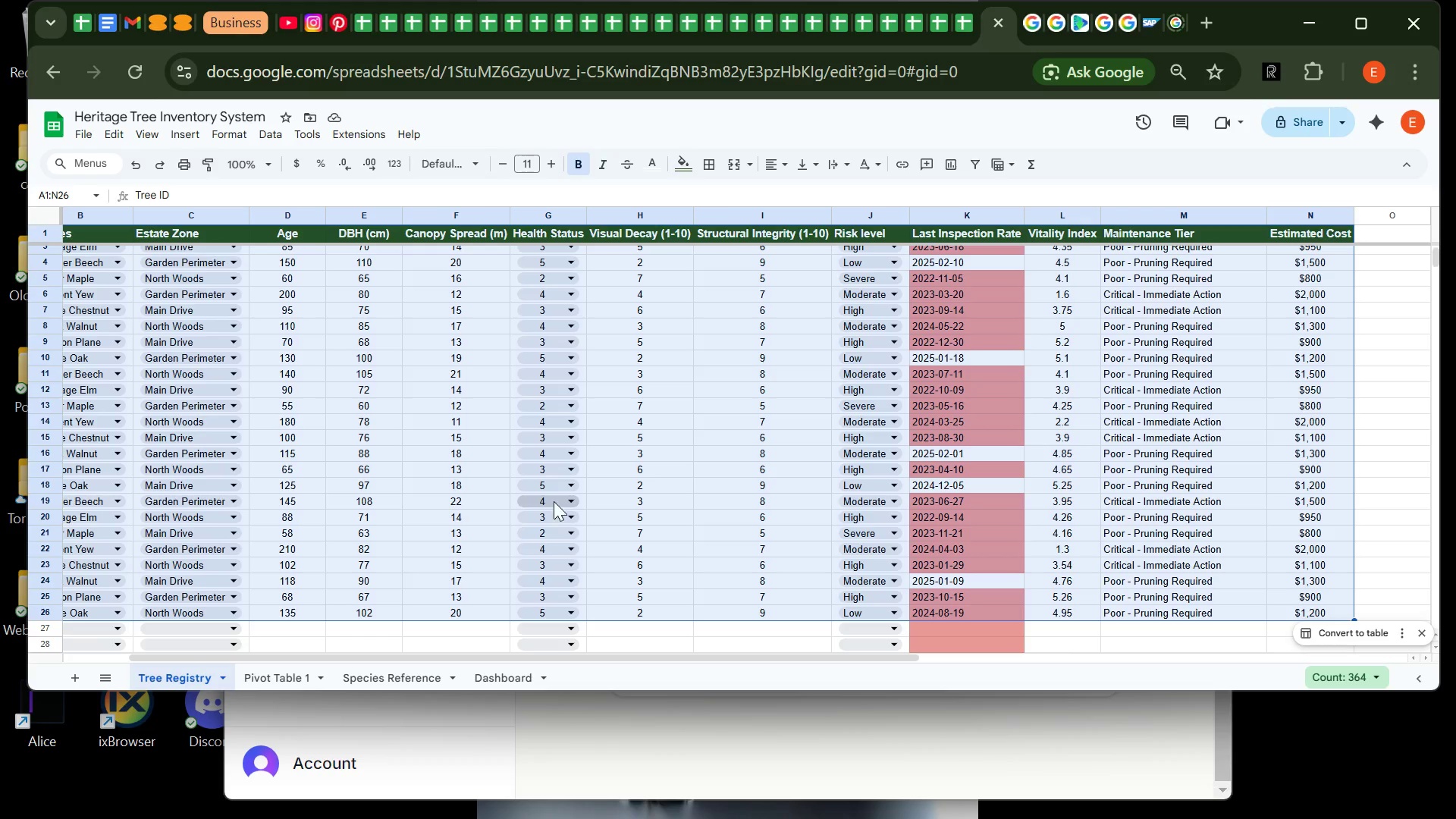 
left_click([1106, 646])
 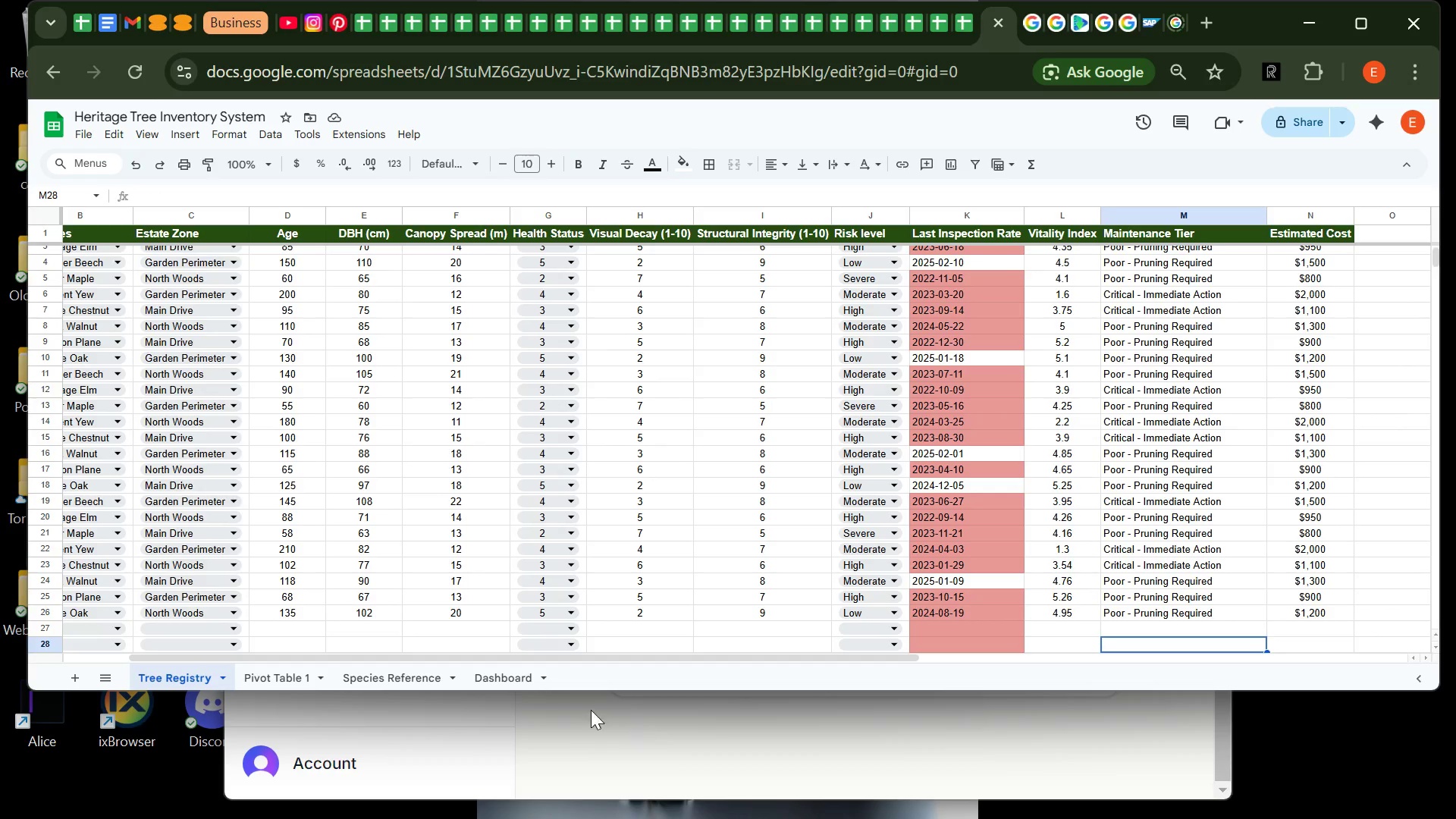 
left_click([519, 676])
 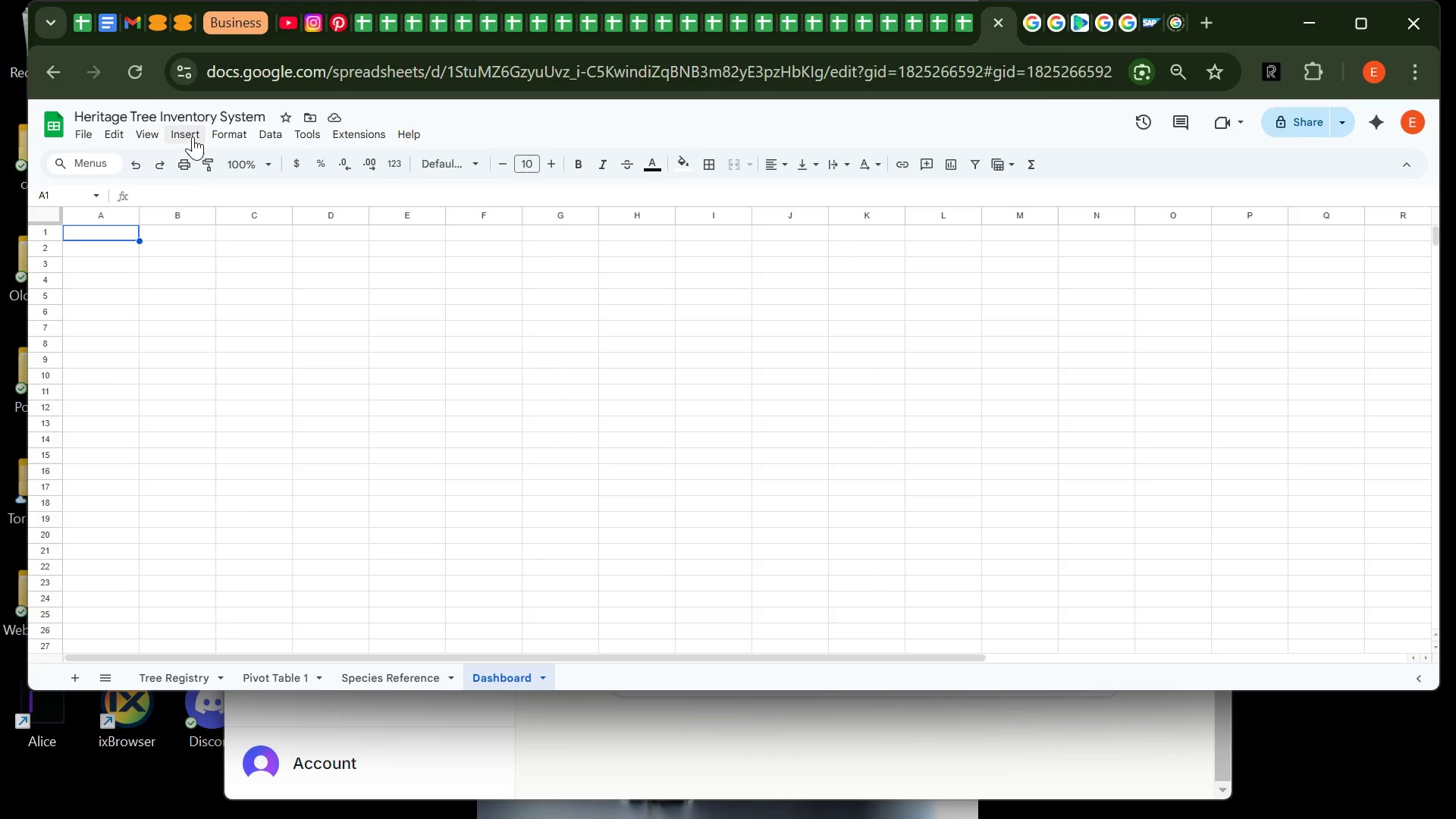 
left_click([190, 131])
 